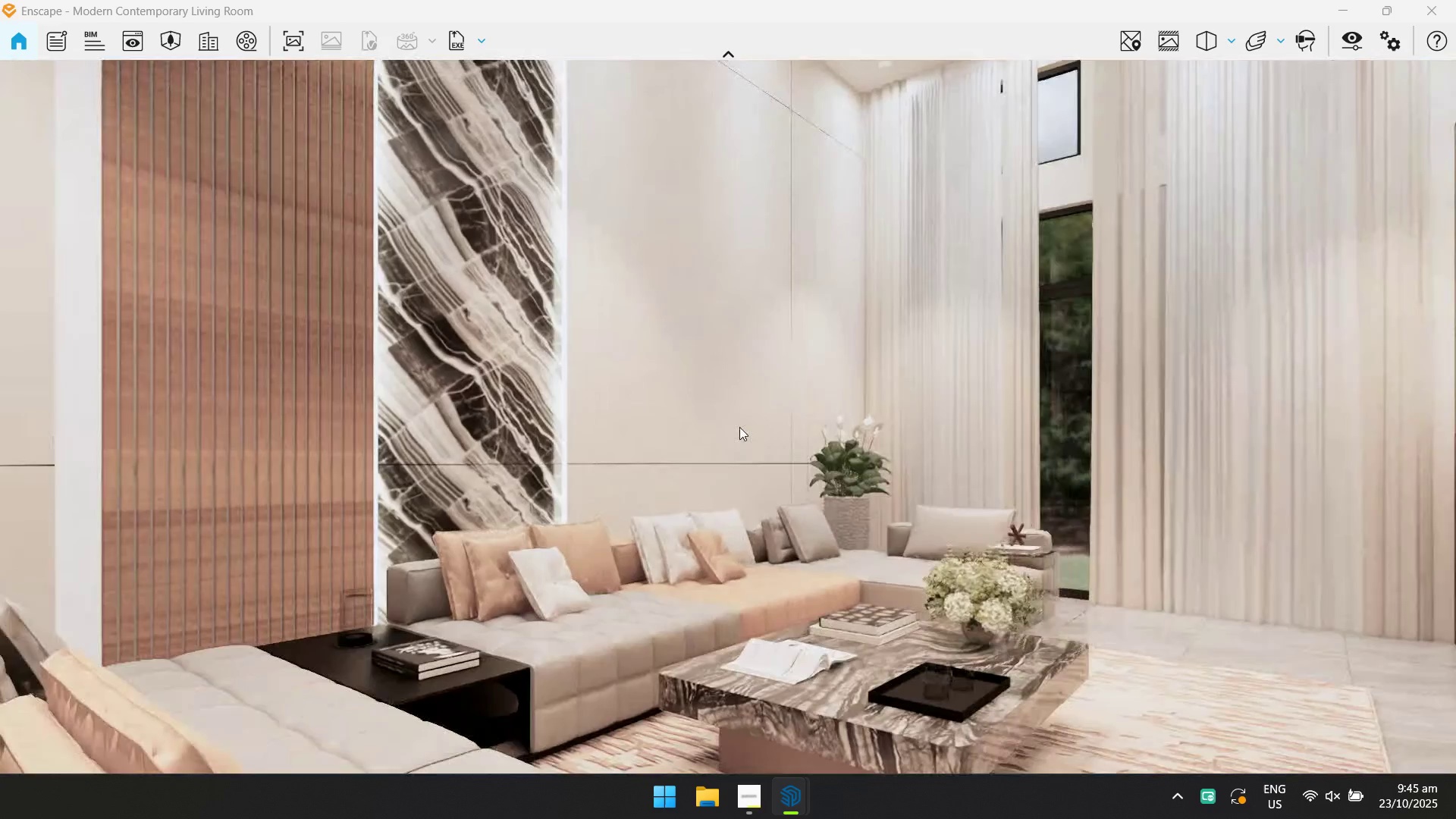 
type(dss)
 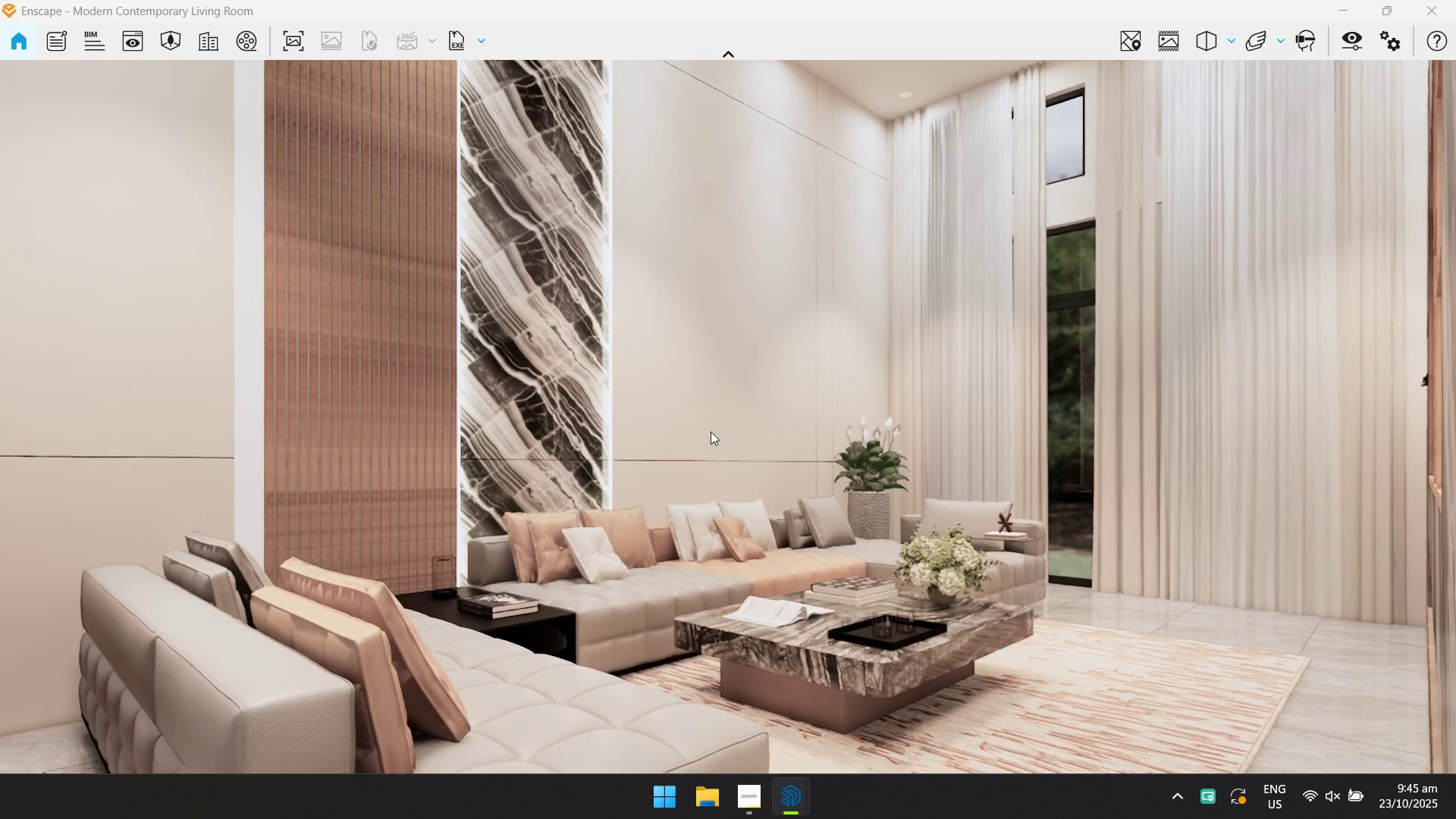 
key(A)
 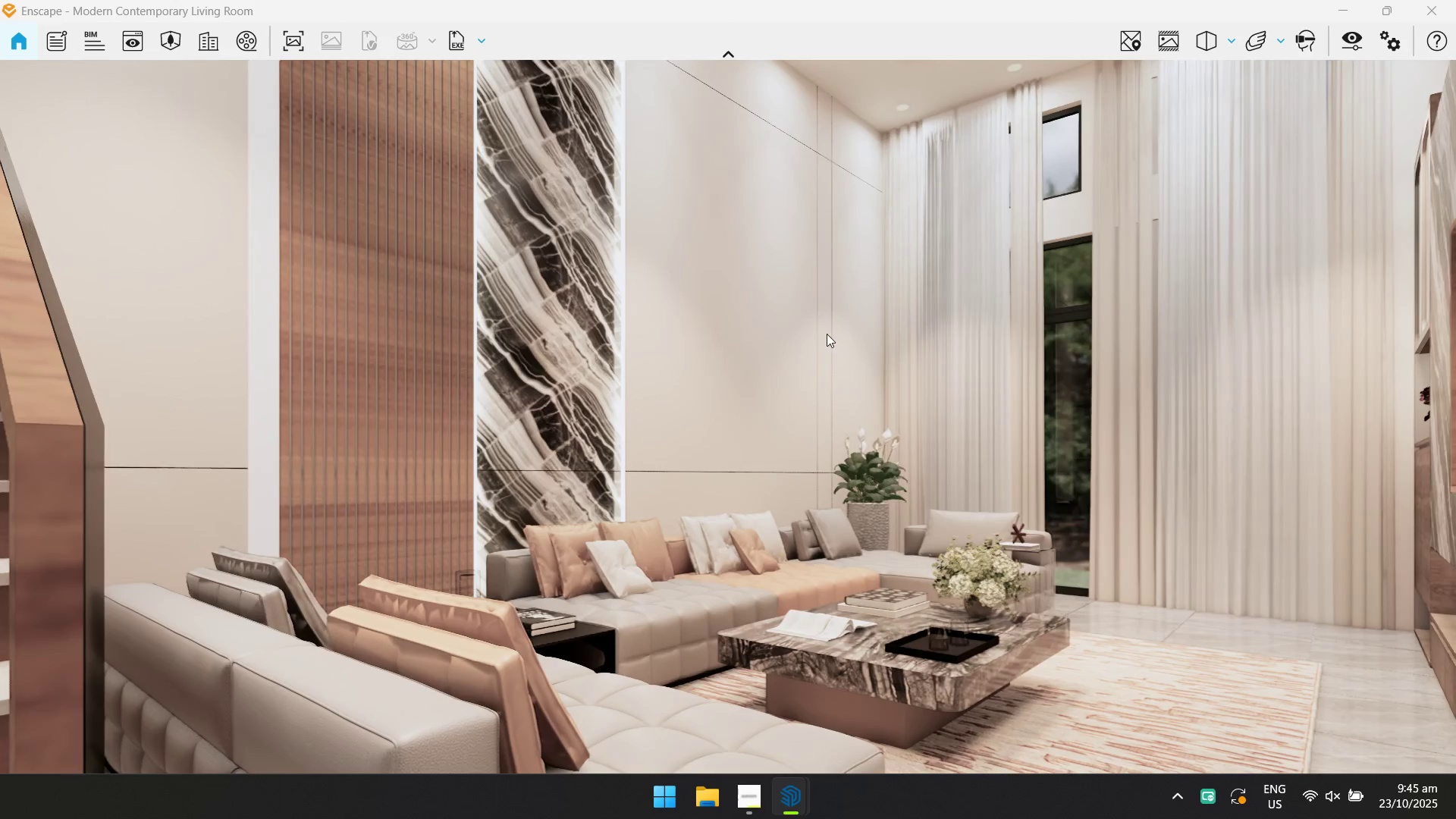 
wait(5.06)
 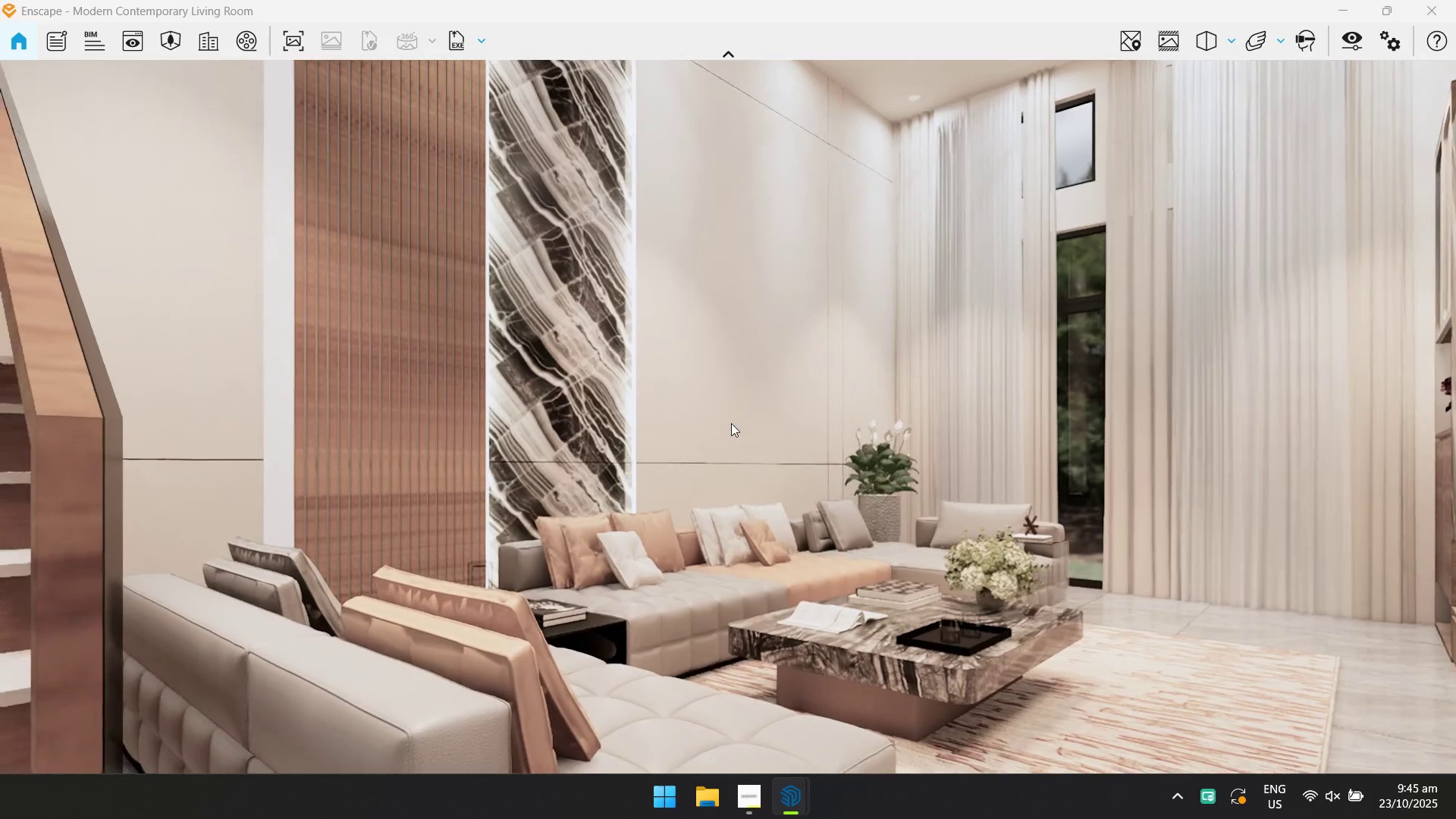 
left_click([1182, 46])
 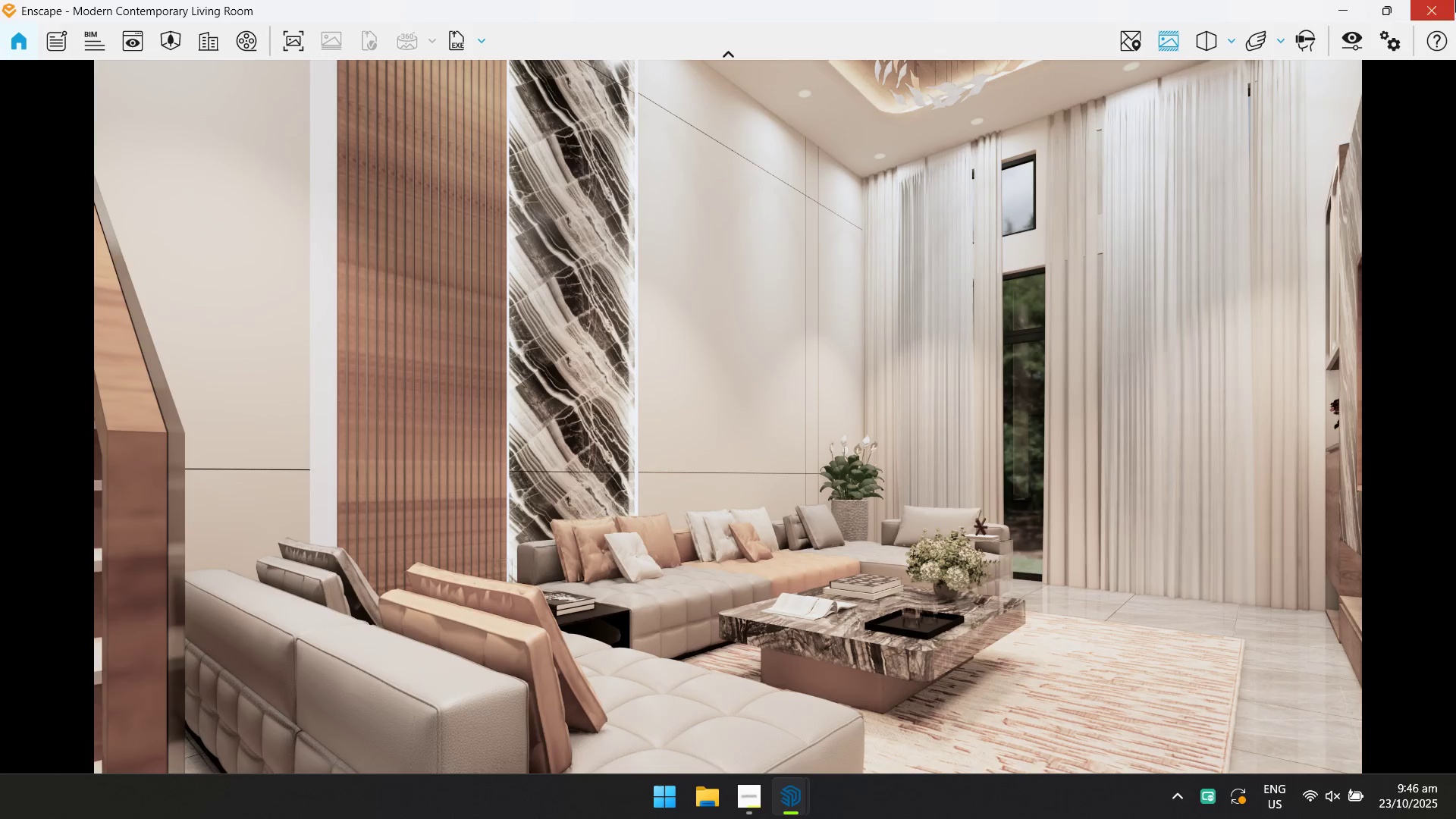 
wait(10.58)
 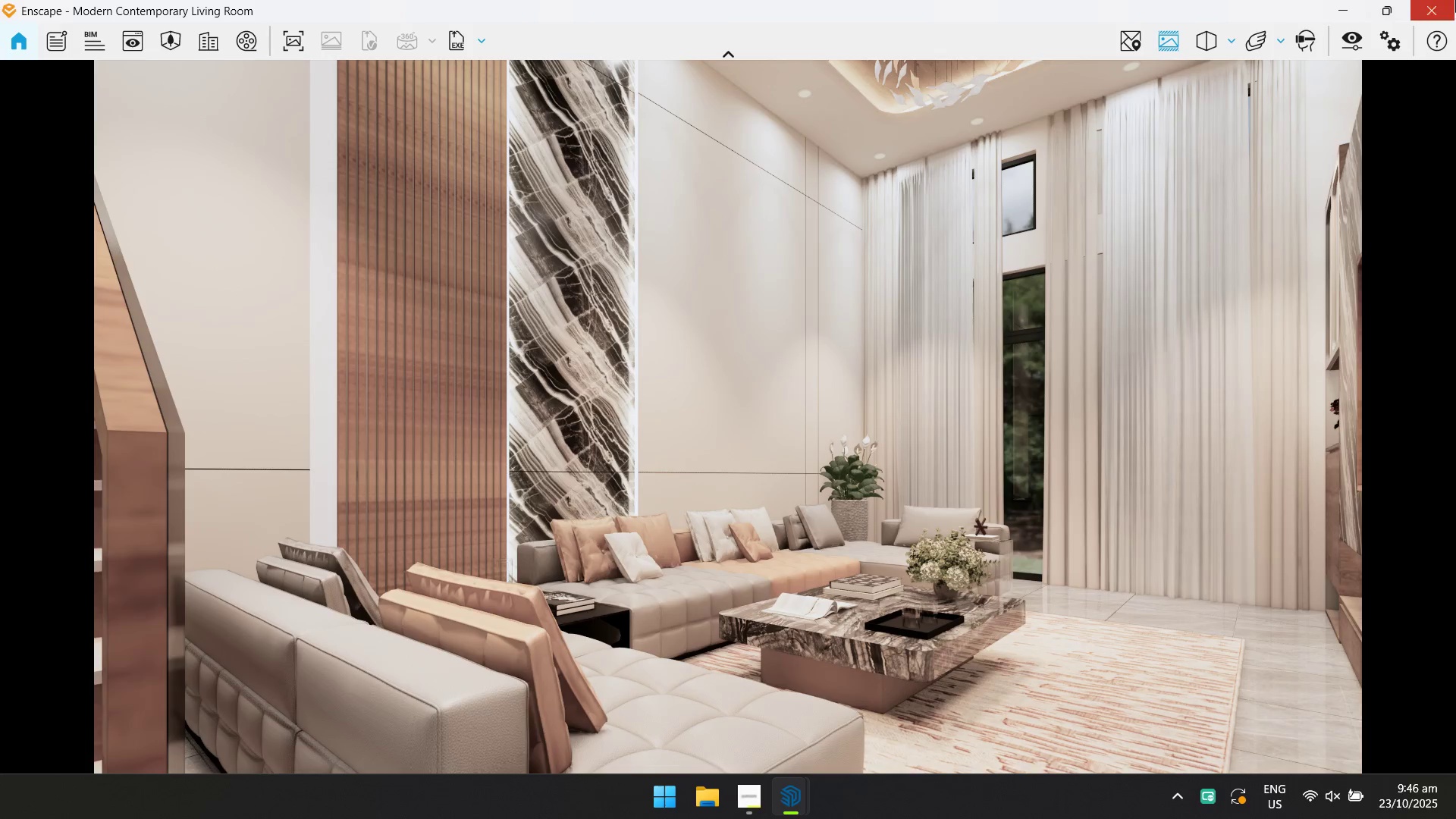 
hold_key(key=S, duration=0.53)
 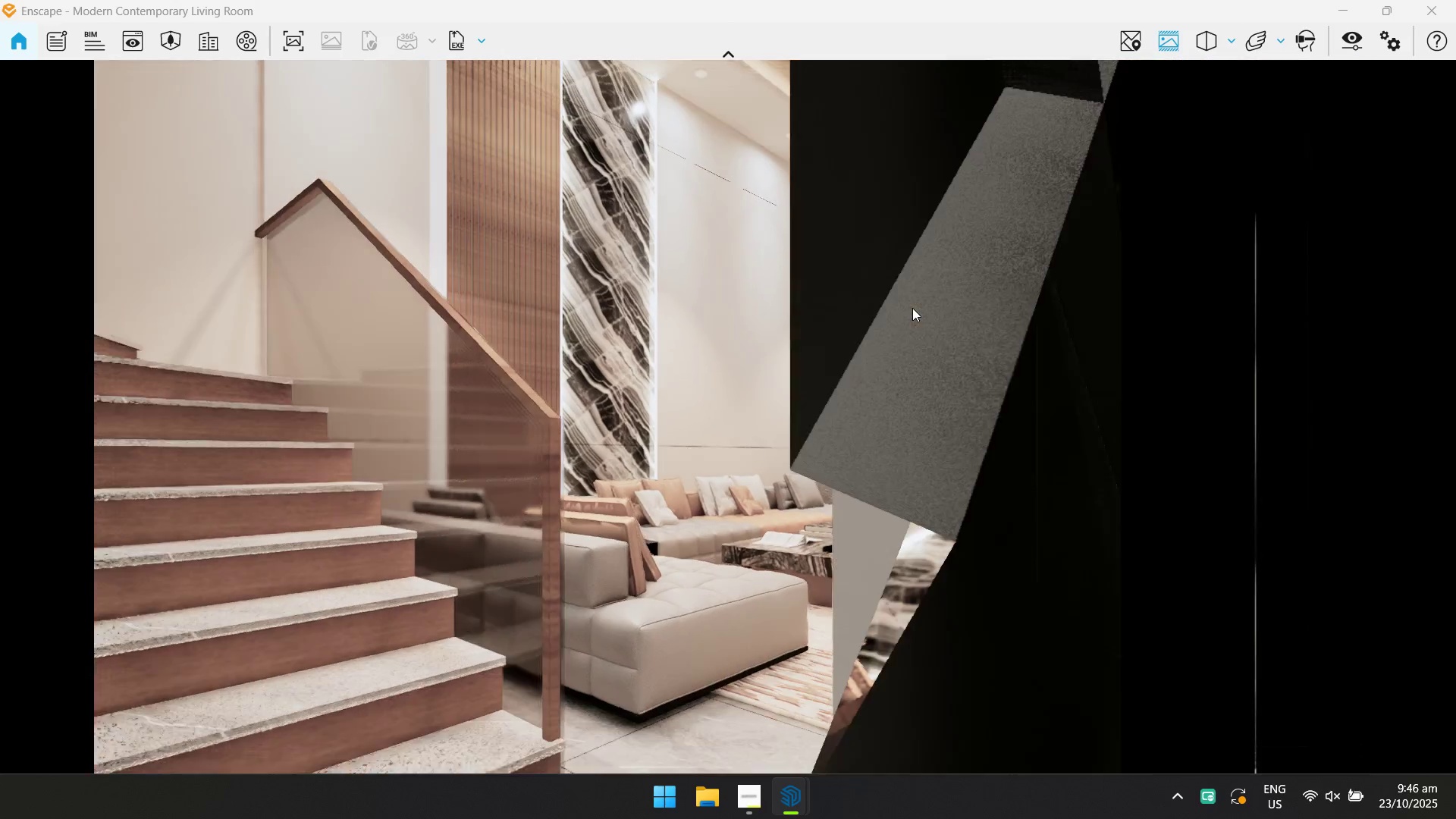 
hold_key(key=W, duration=0.49)
 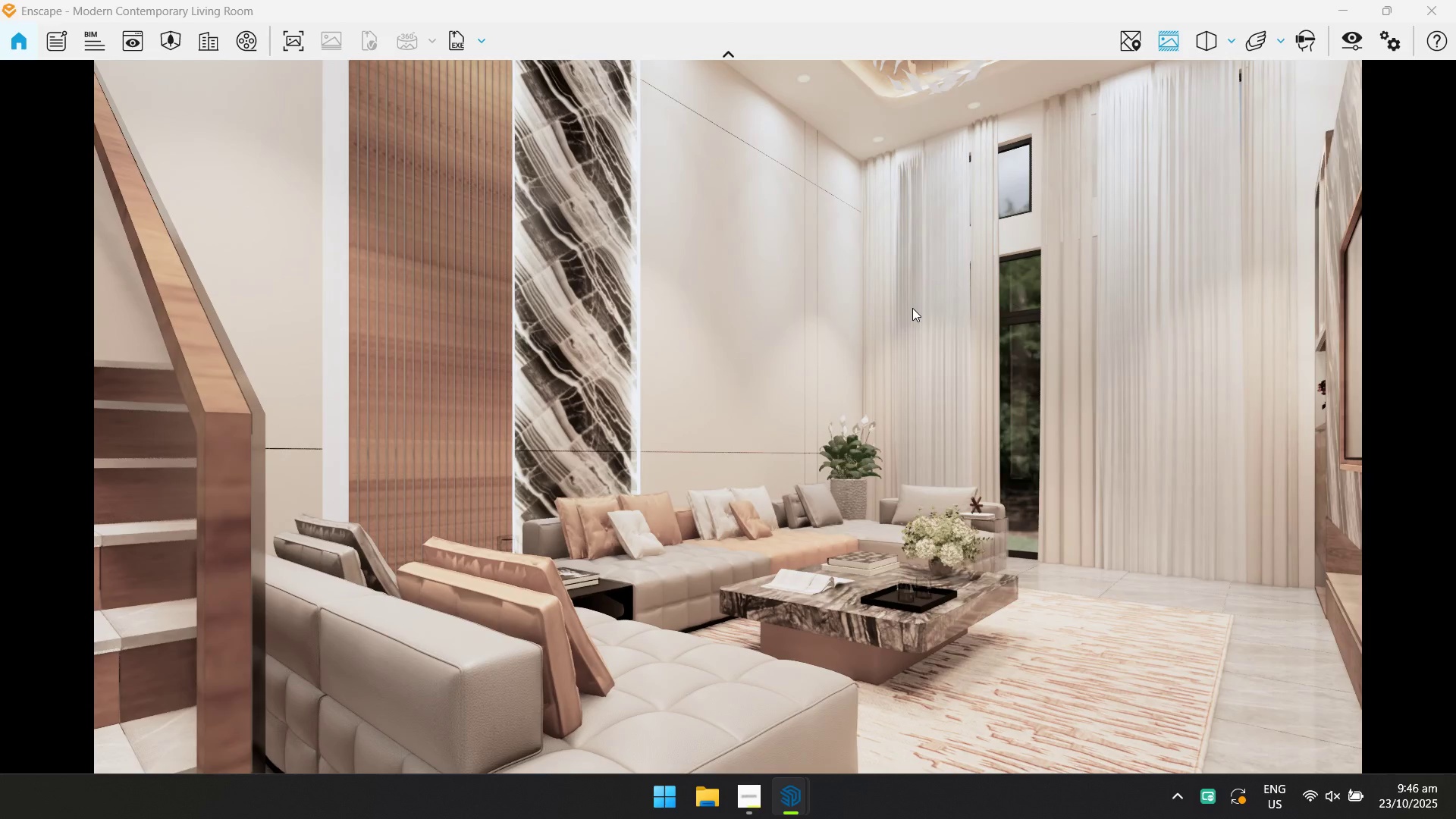 
type(ws)
 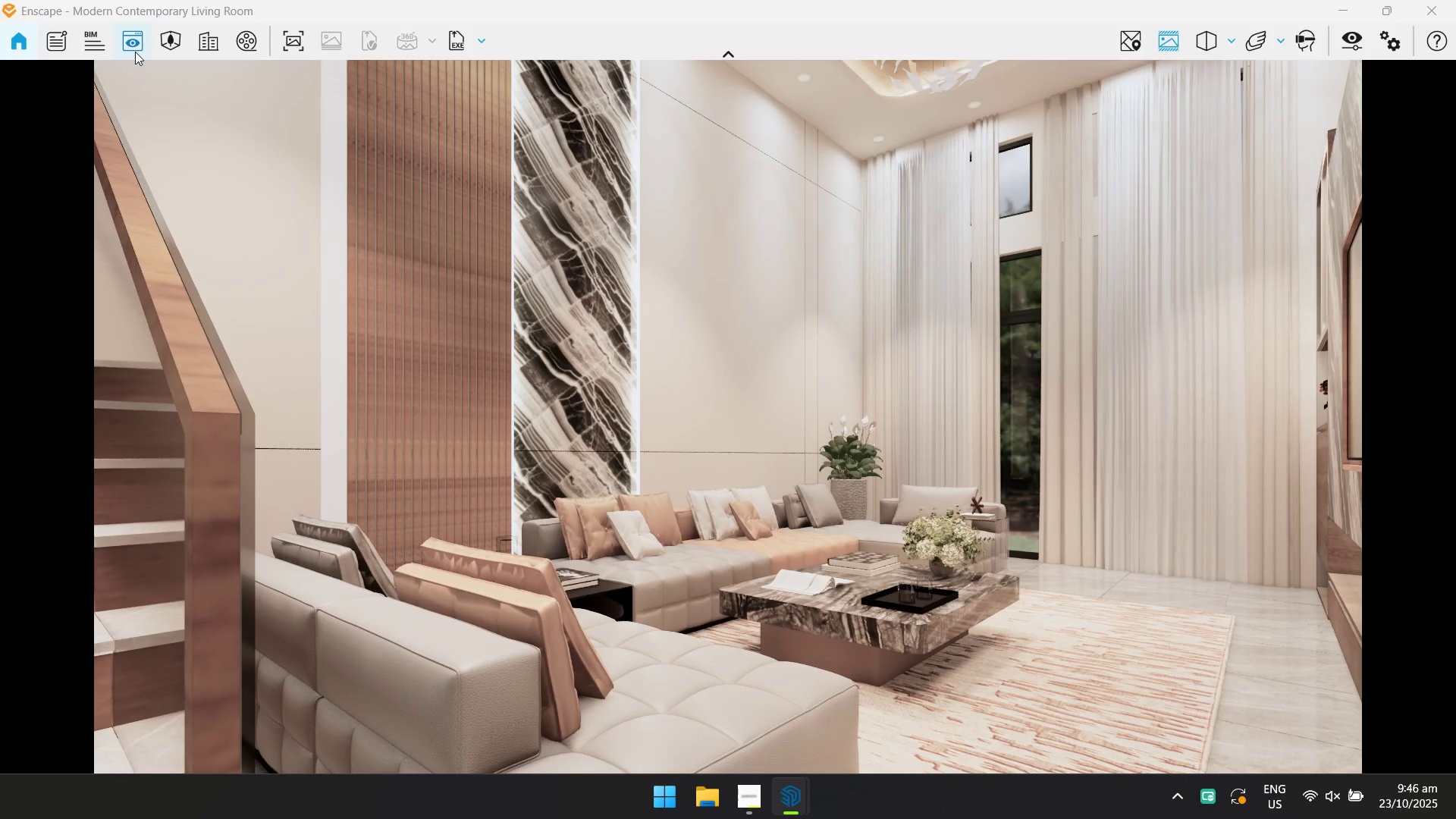 
left_click([135, 51])
 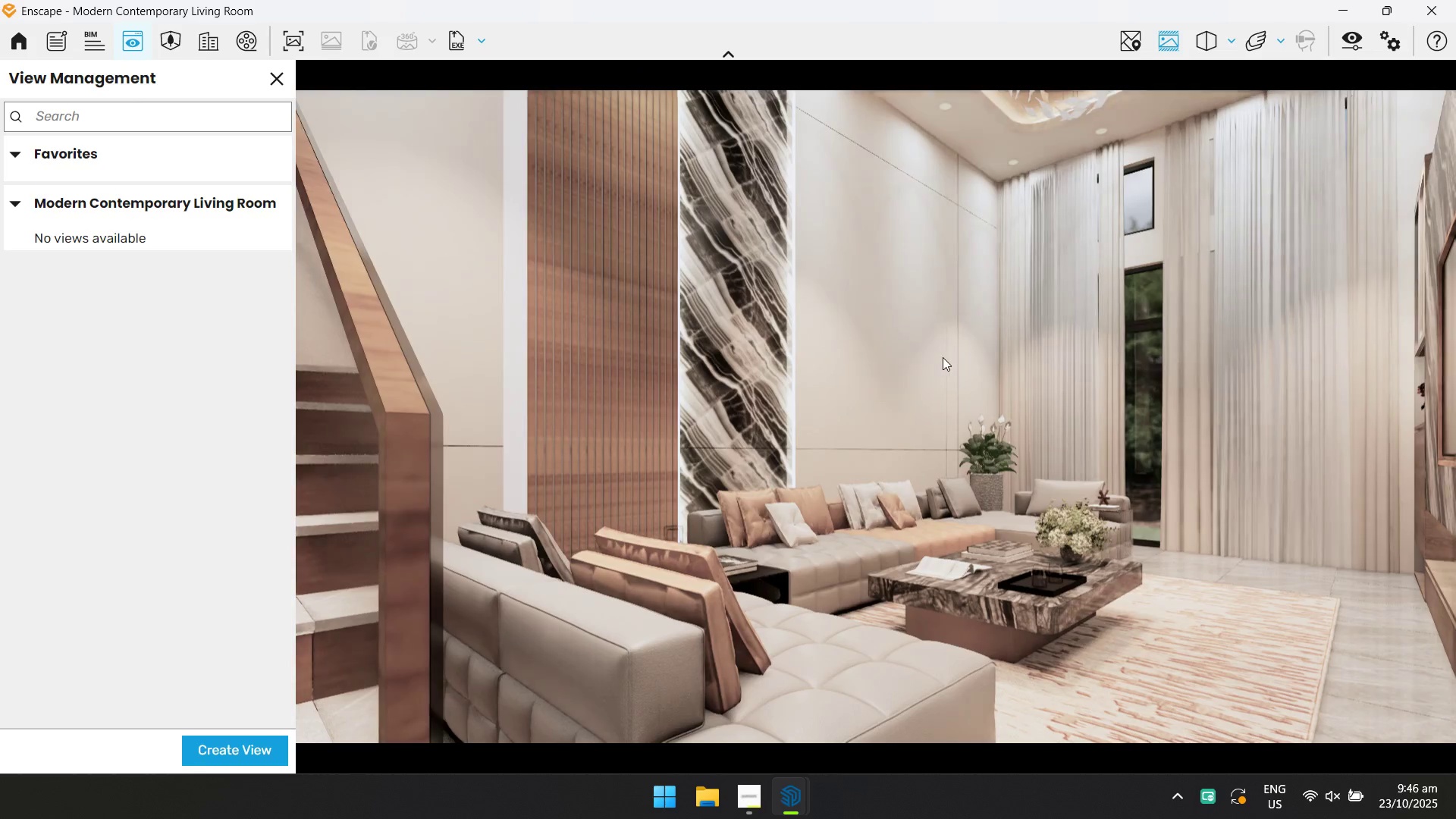 
left_click([945, 357])
 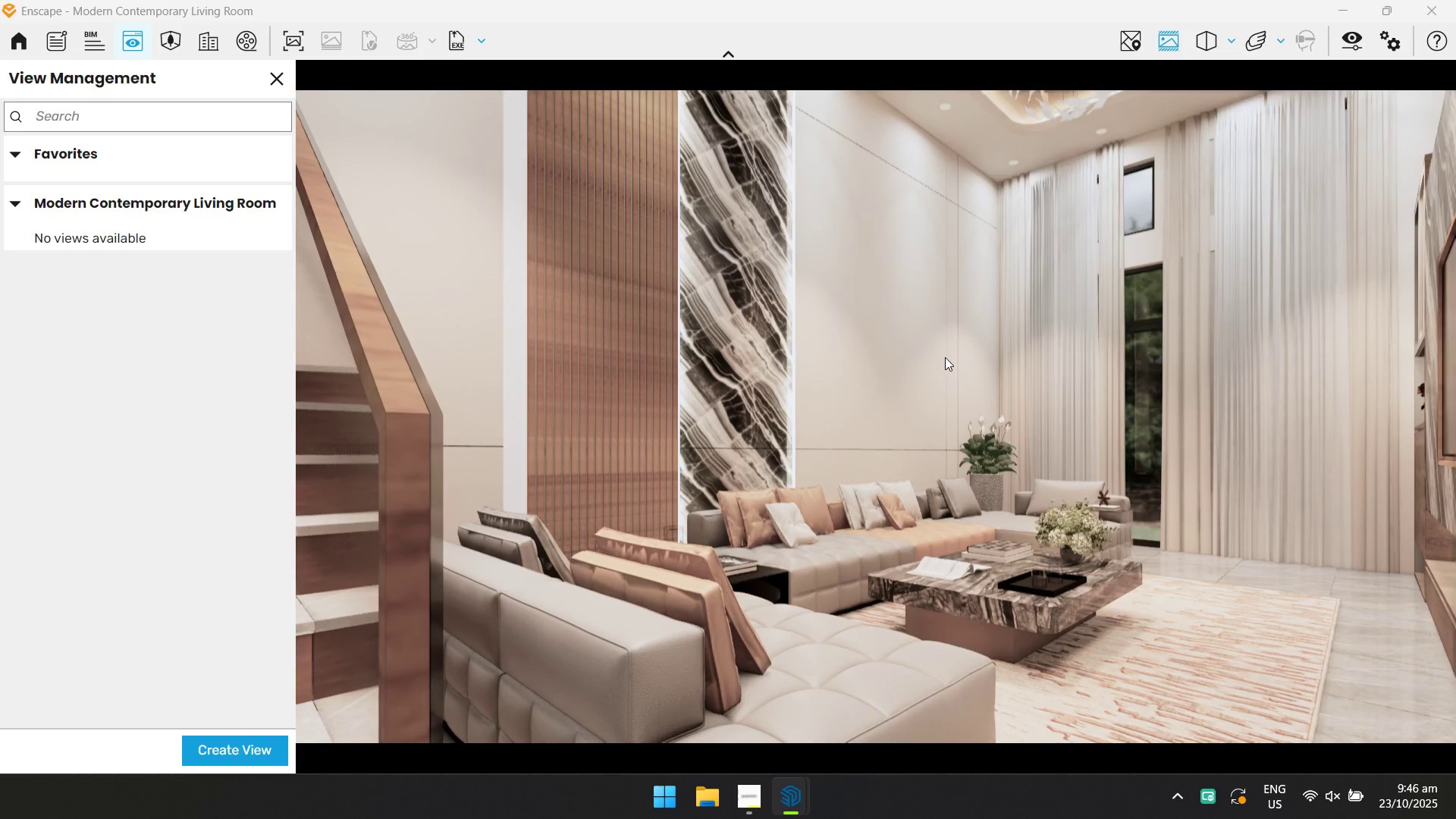 
type(dawswsqee)
 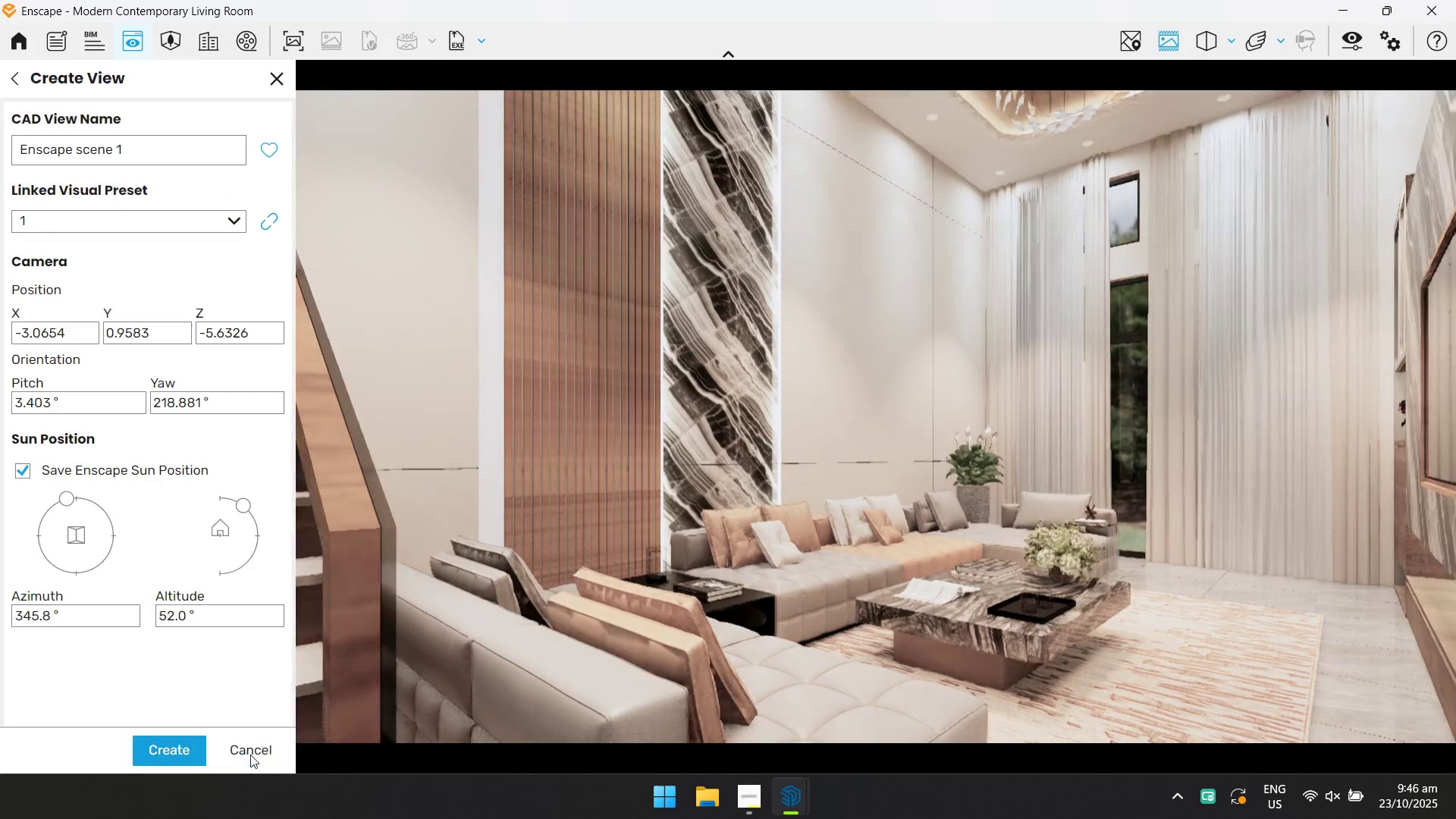 
left_click([179, 748])
 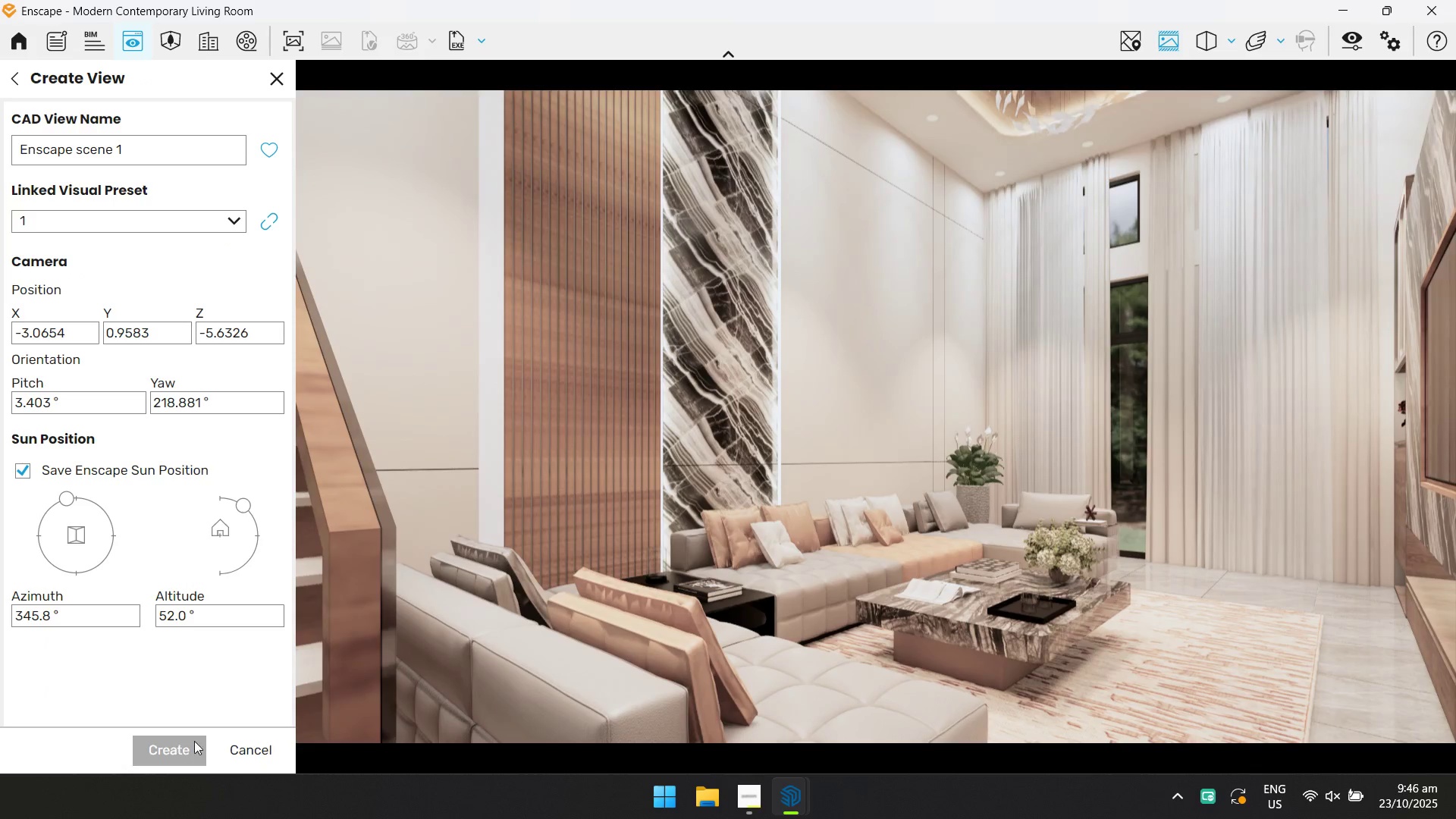 
key(Alt+Tab)
 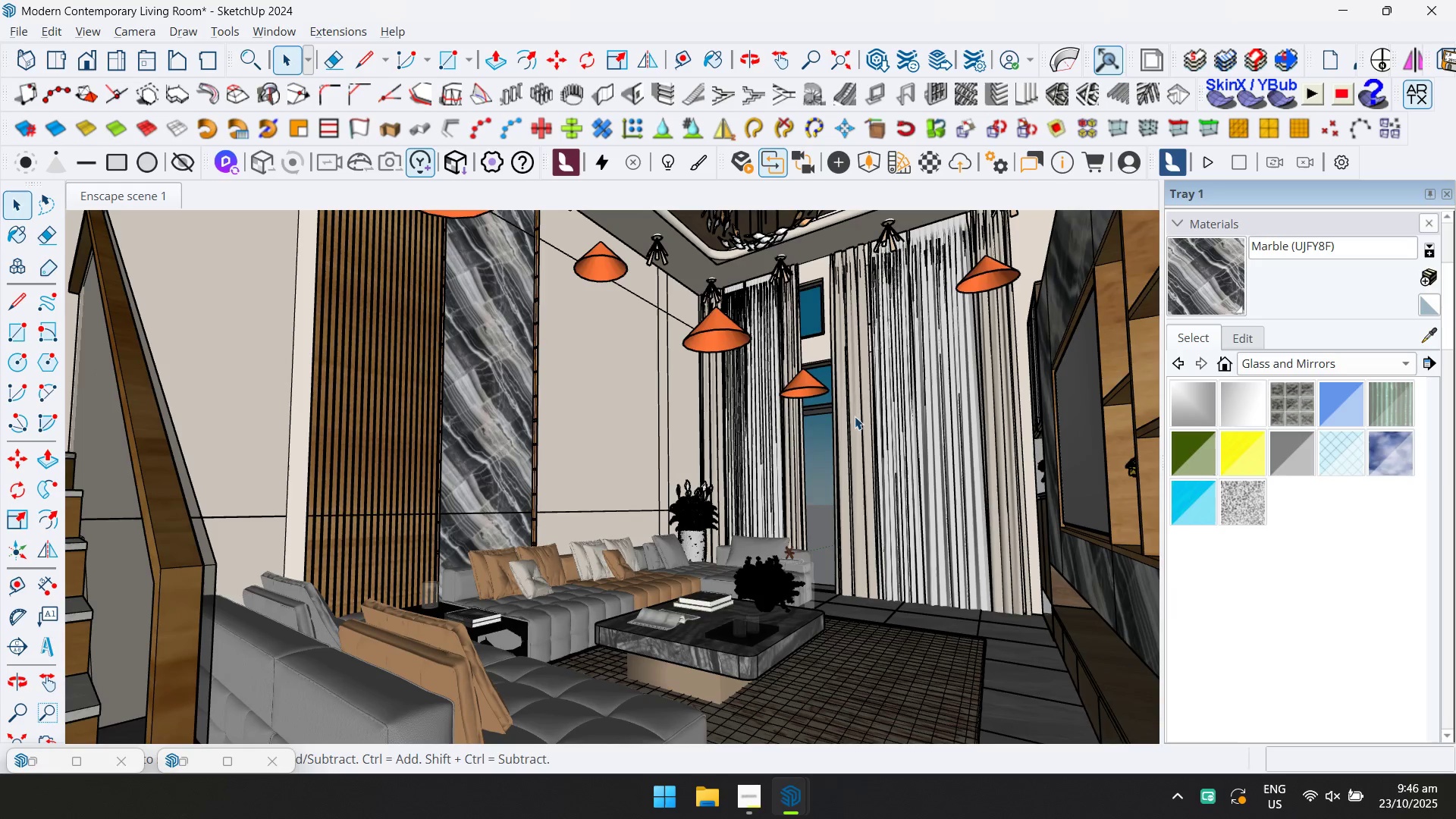 
scroll: coordinate [441, 421], scroll_direction: up, amount: 24.0
 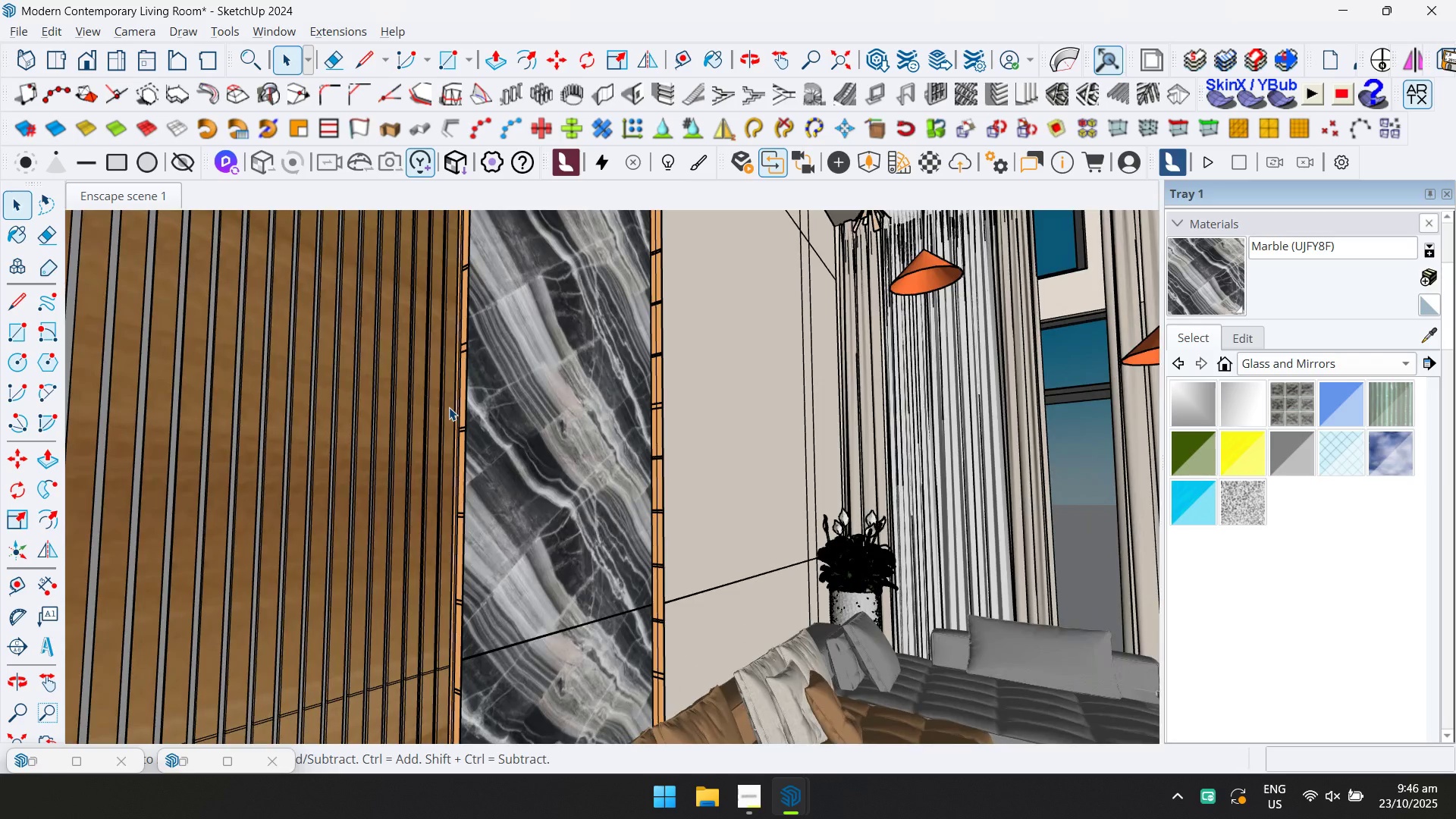 
double_click([449, 407])
 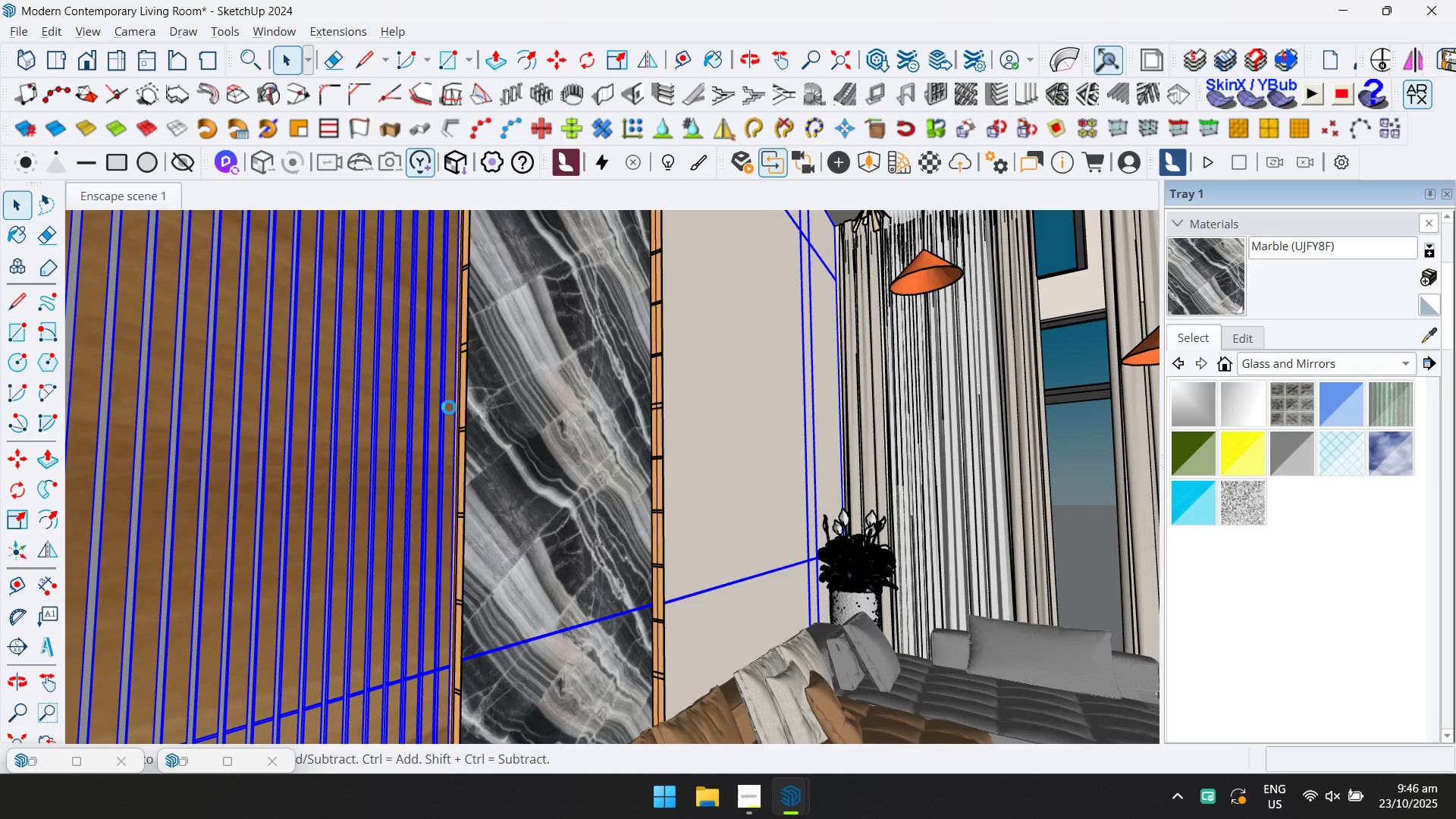 
triple_click([449, 407])
 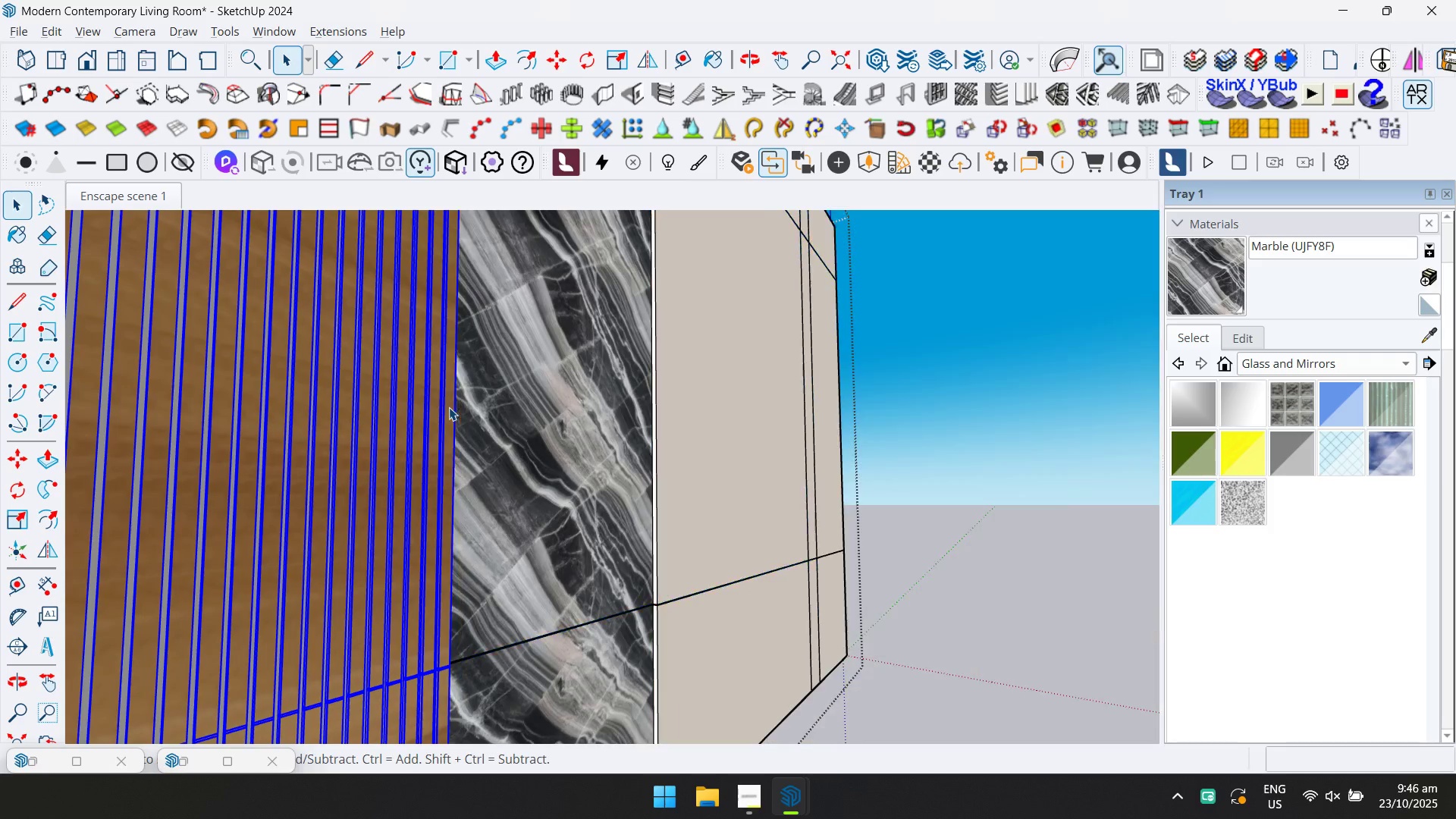 
triple_click([449, 407])
 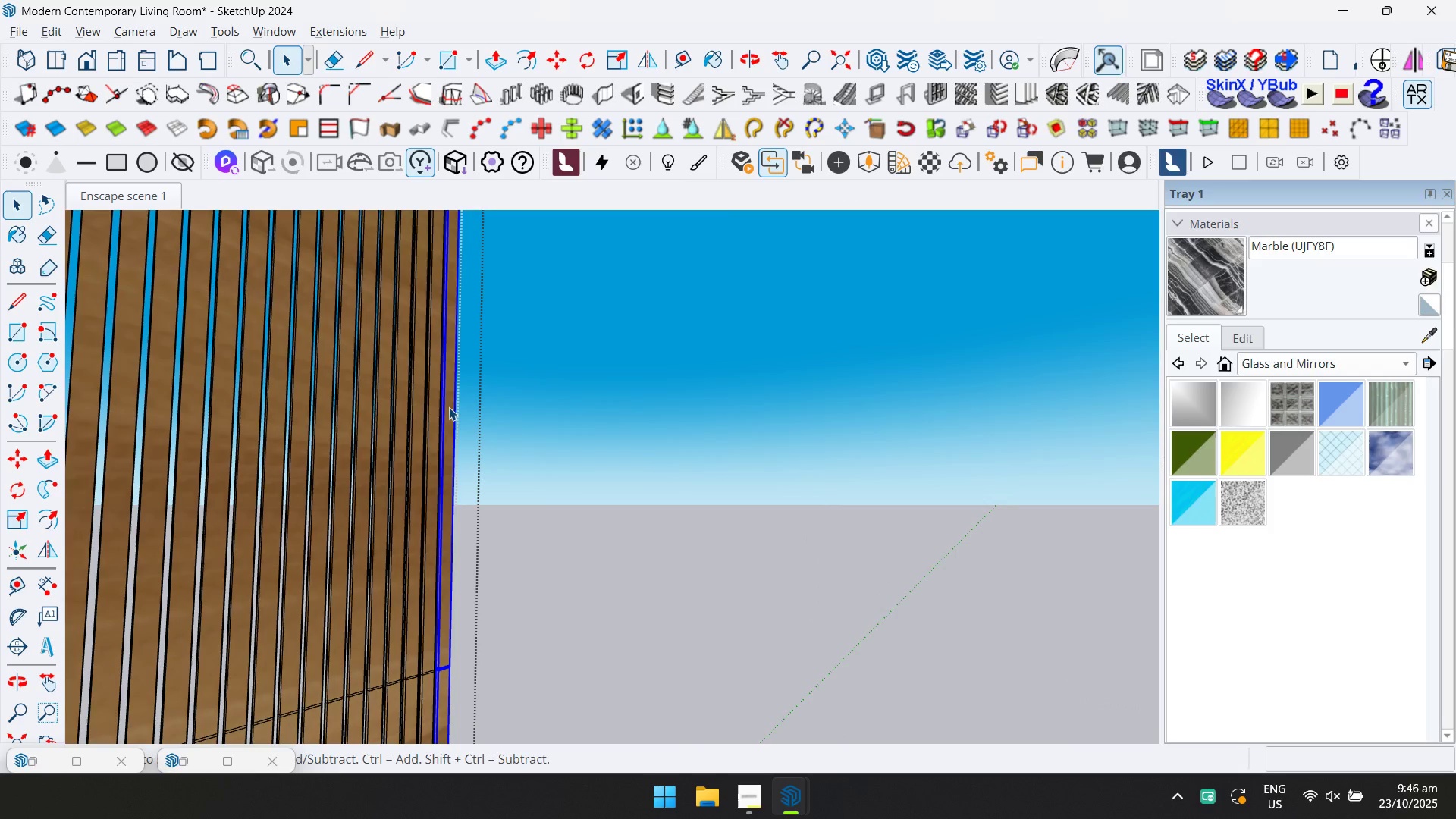 
triple_click([449, 407])
 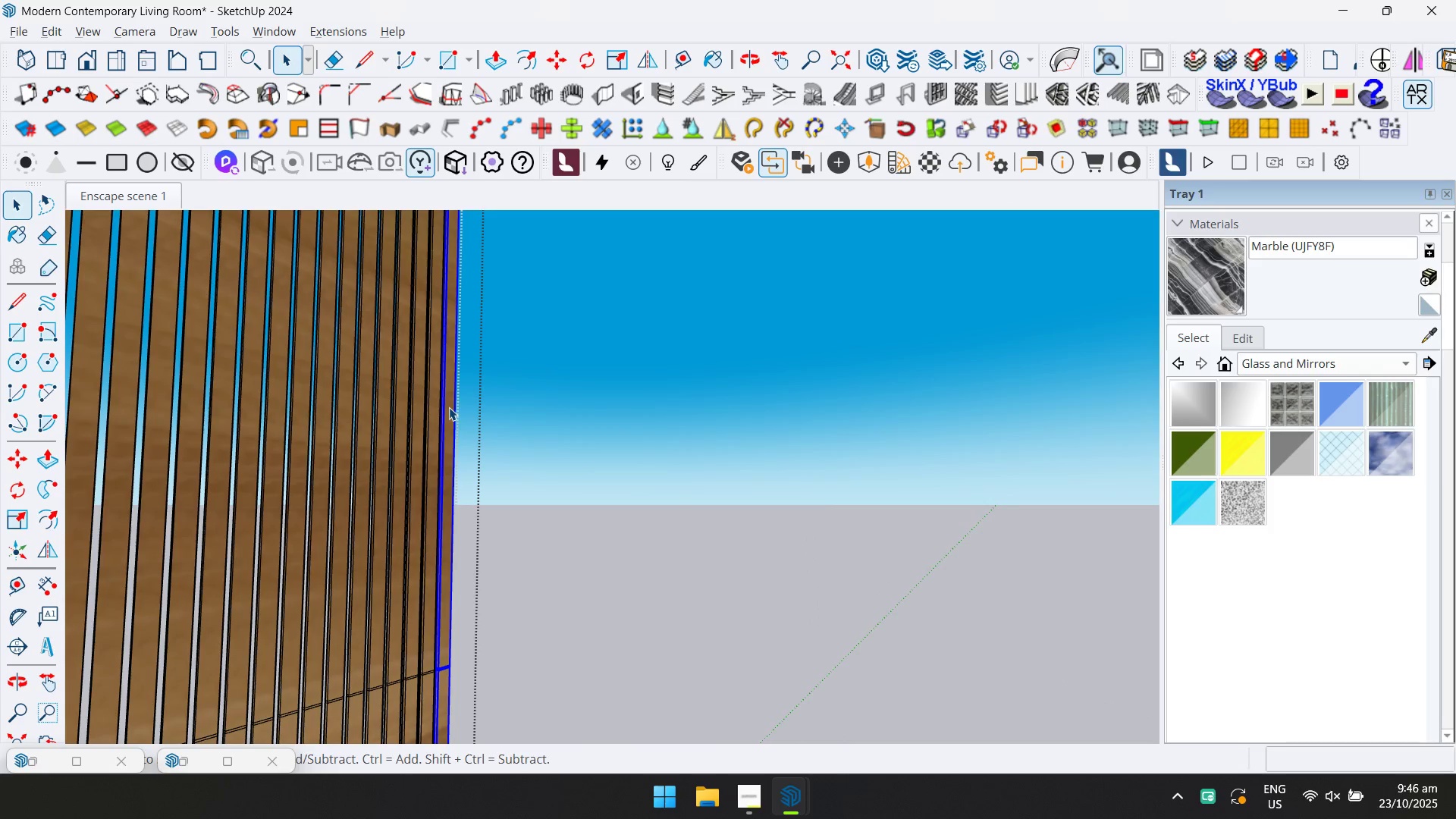 
double_click([449, 407])
 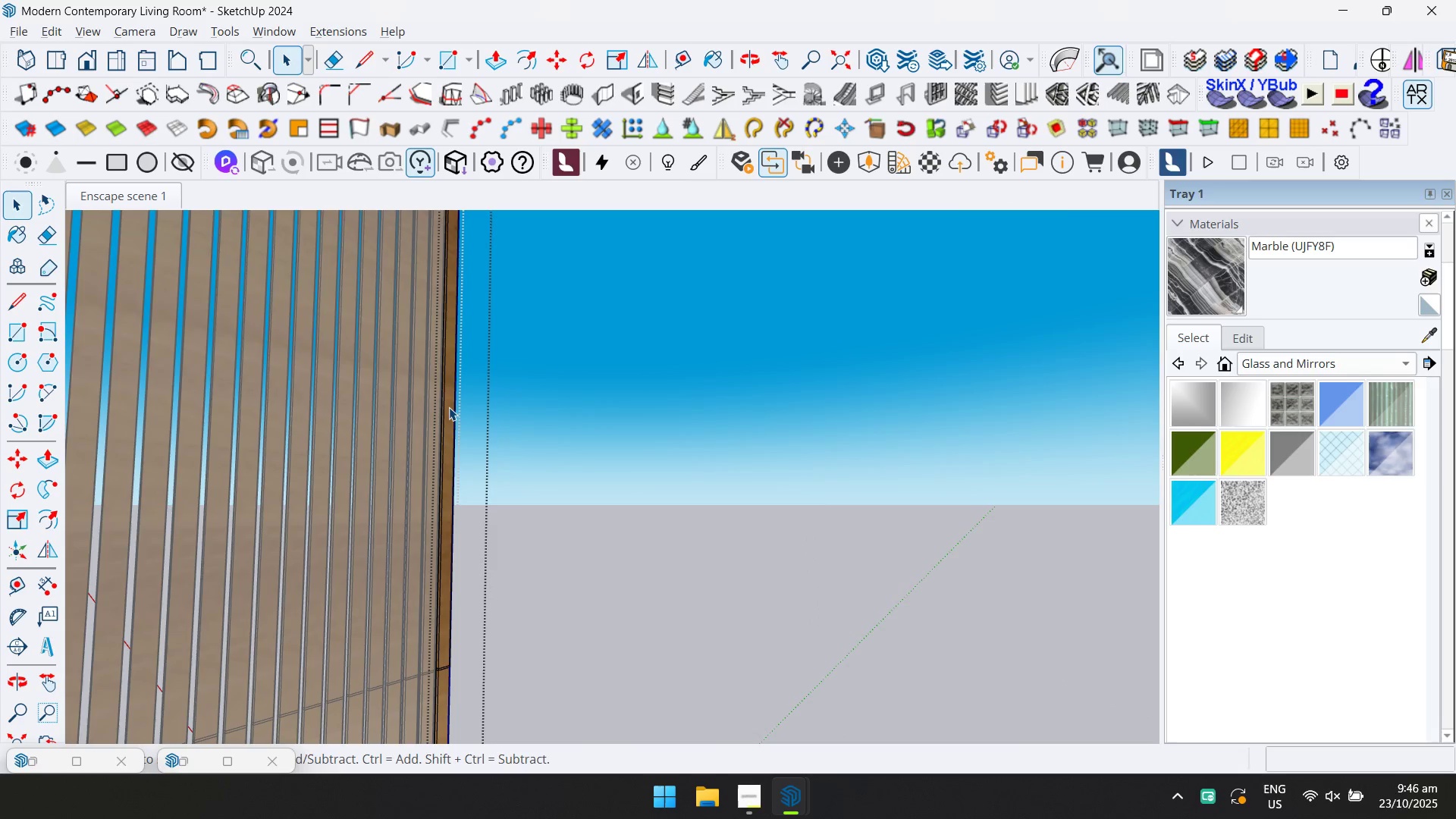 
key(Control+A)
 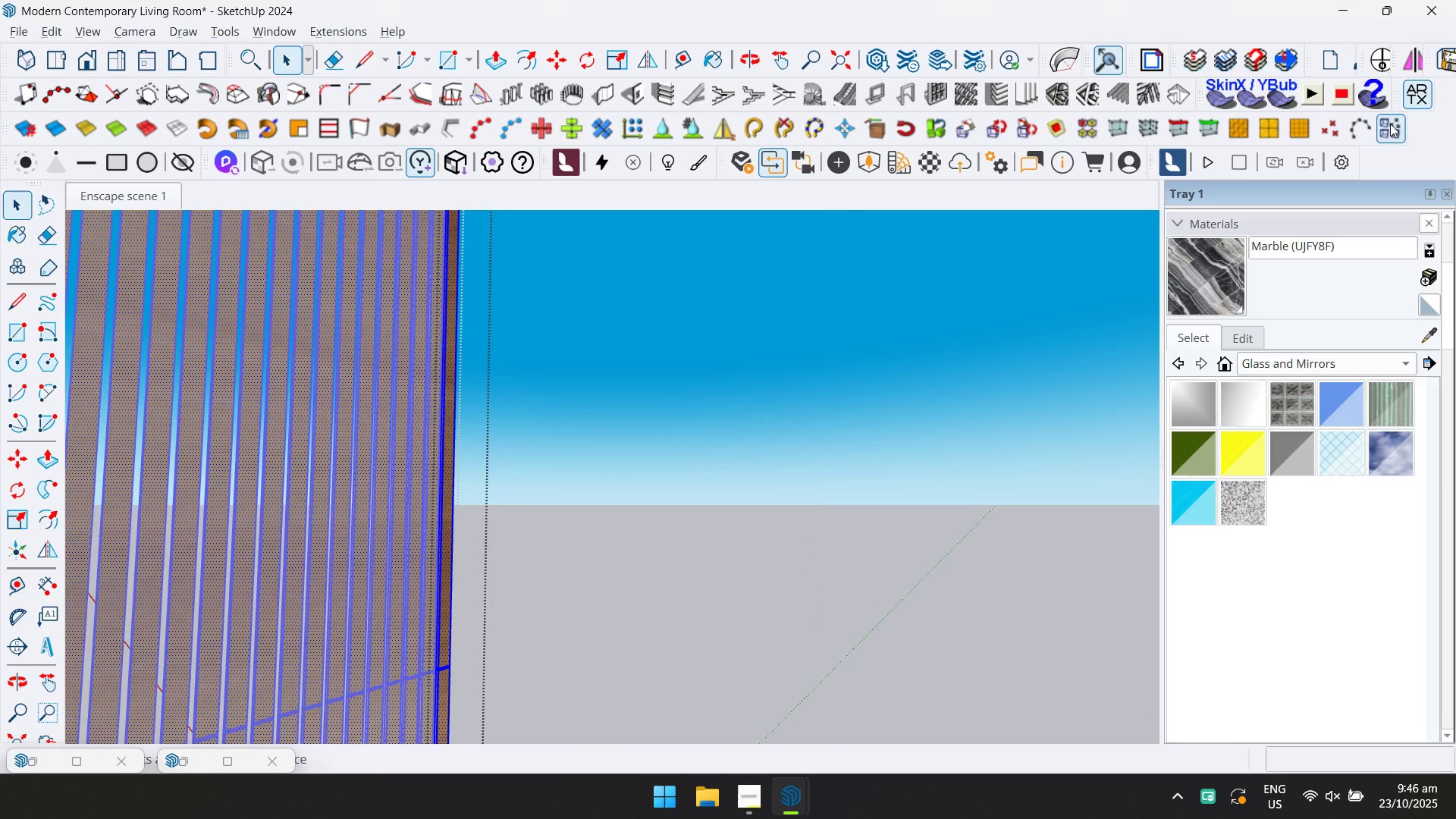 
left_click([1419, 88])
 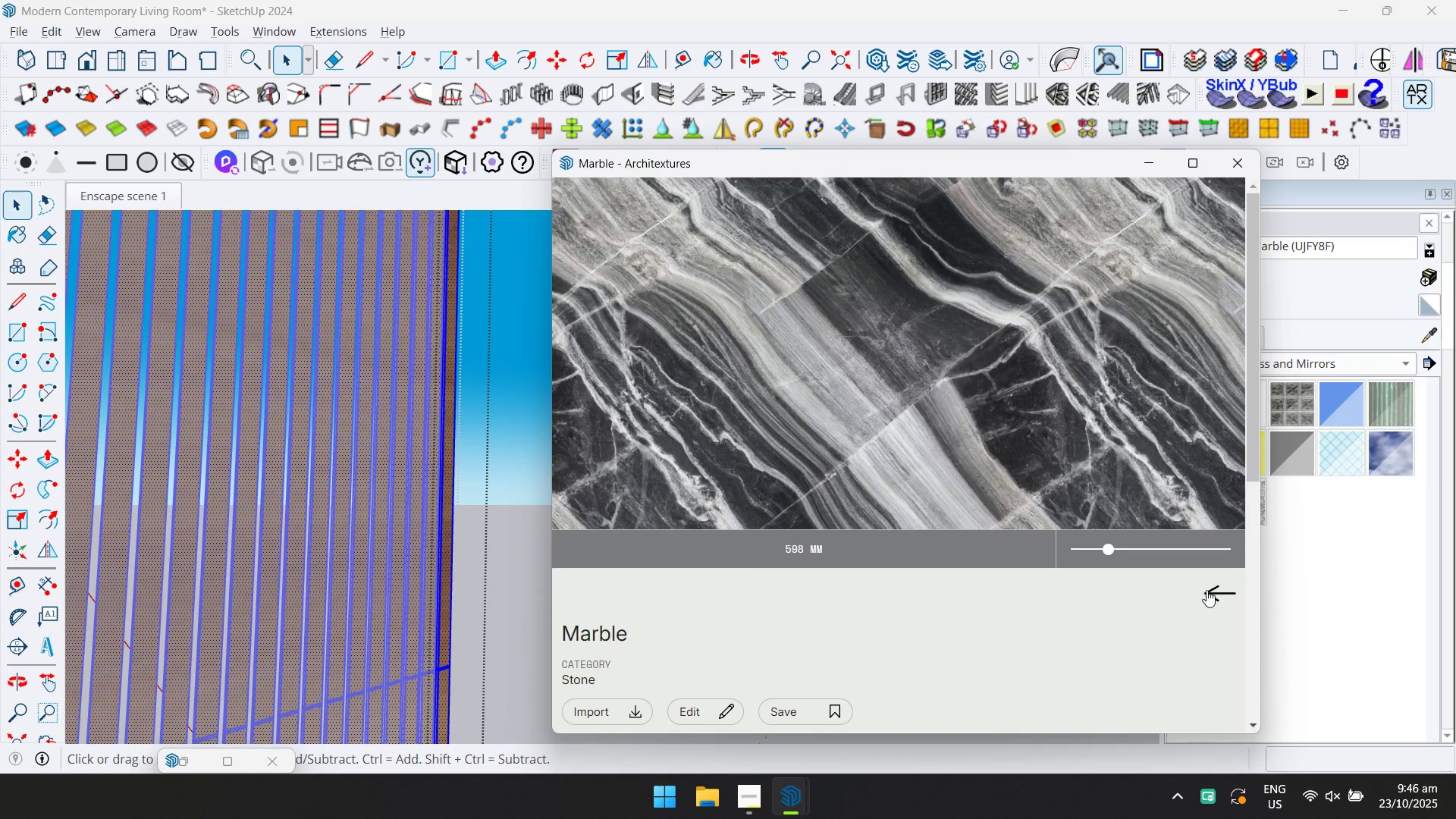 
left_click([1227, 595])
 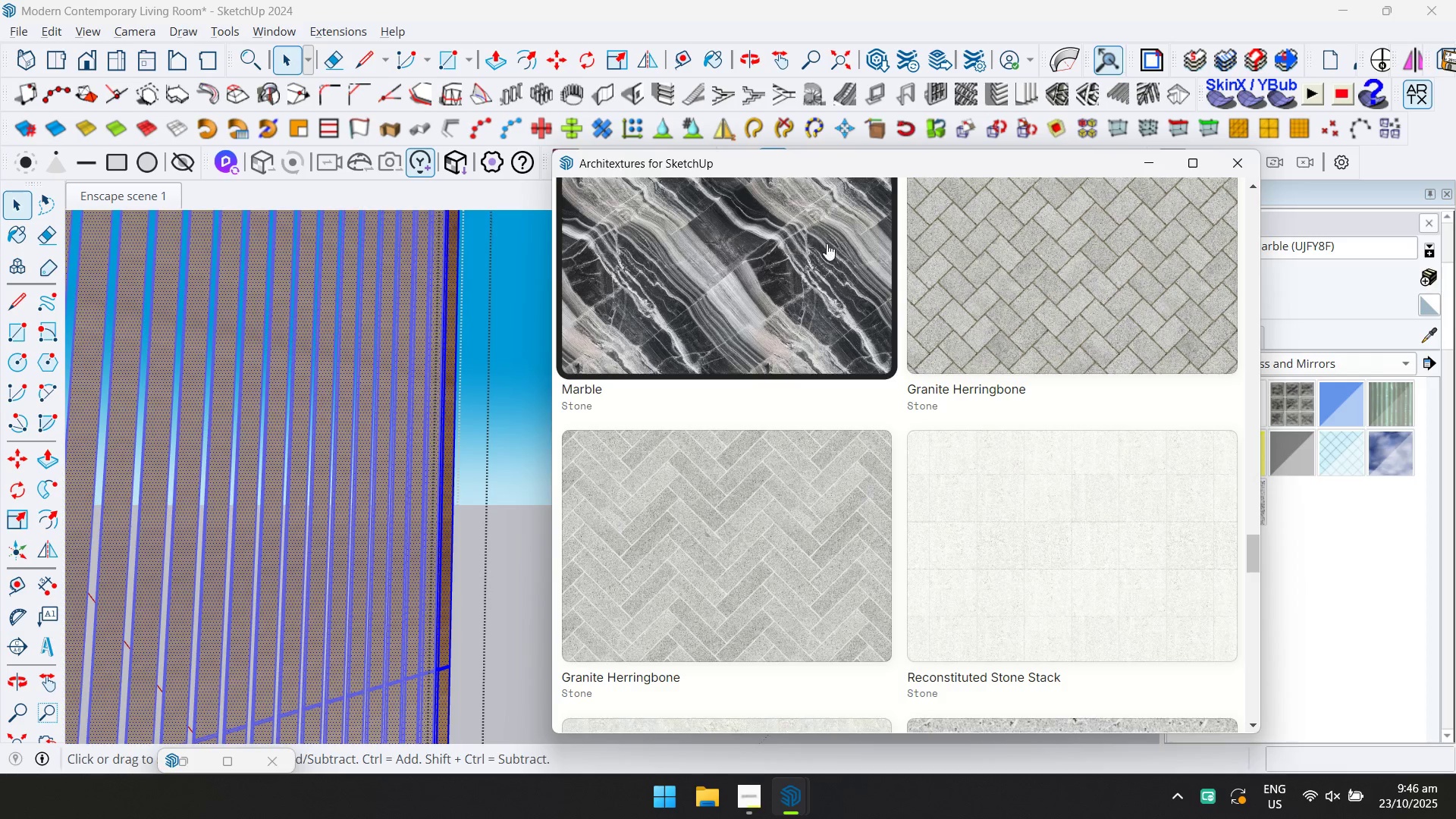 
scroll: coordinate [755, 246], scroll_direction: up, amount: 22.0
 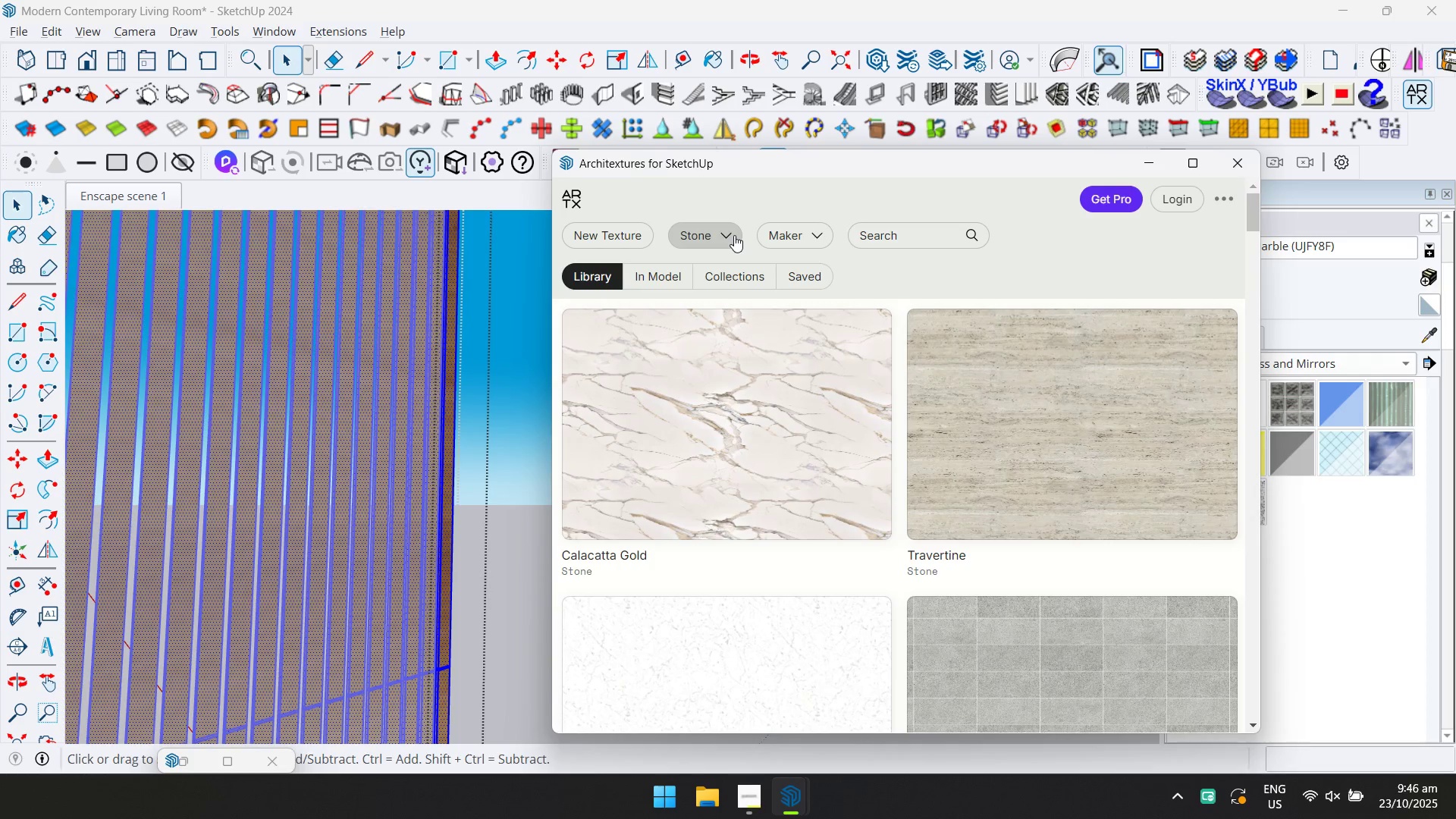 
left_click([734, 235])
 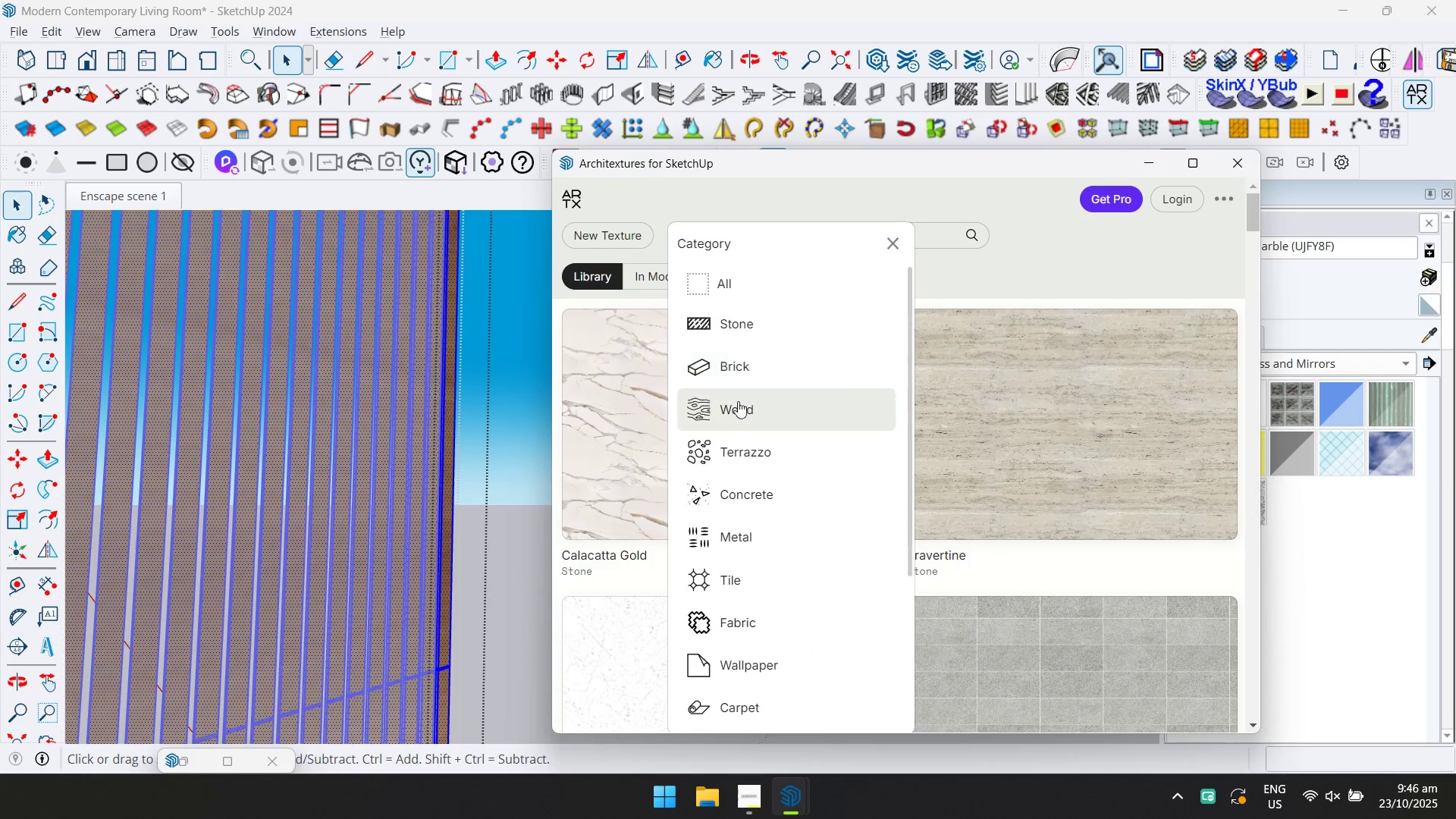 
left_click([737, 408])
 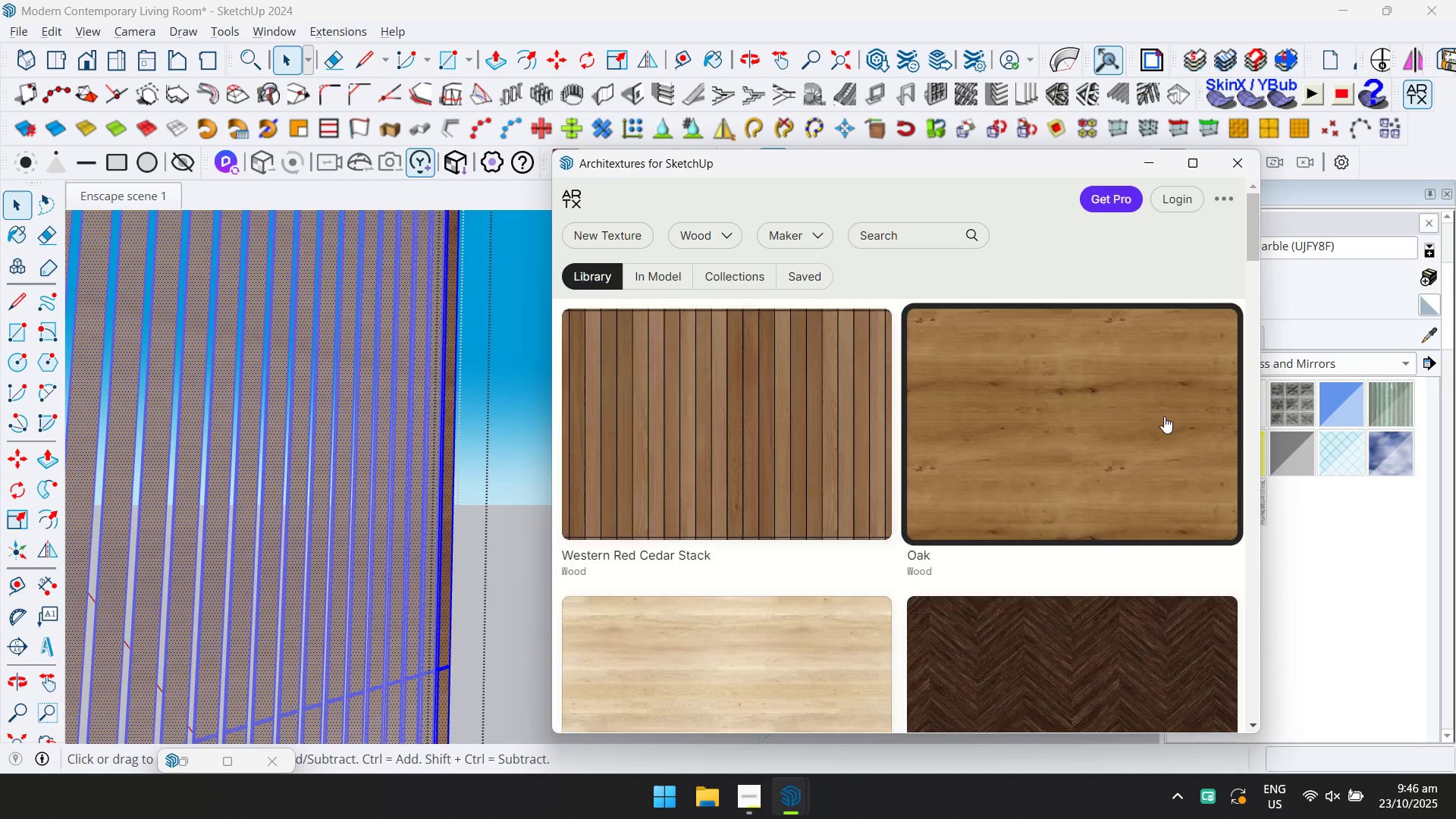 
scroll: coordinate [1161, 422], scroll_direction: down, amount: 5.0
 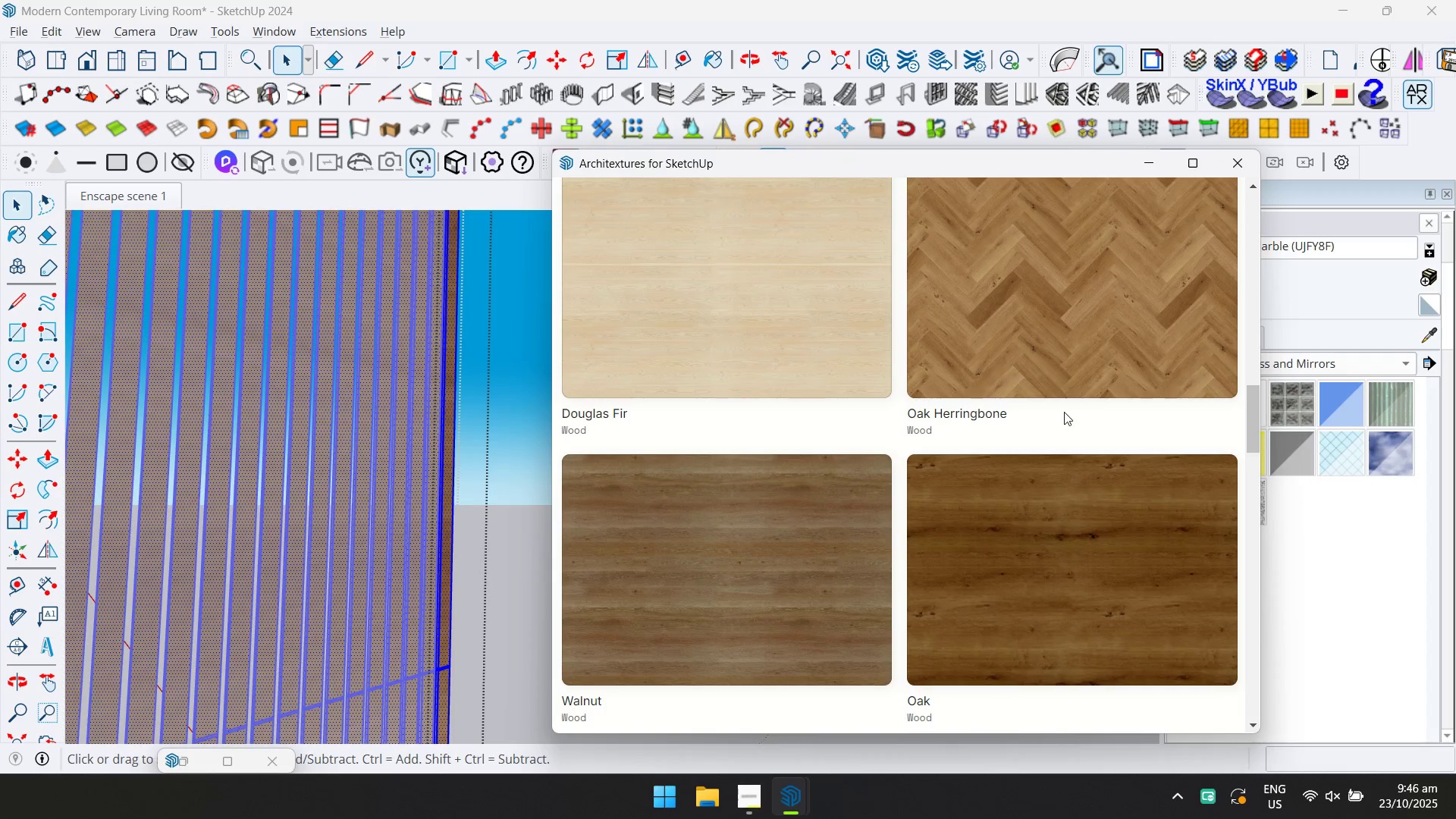 
left_click([759, 309])
 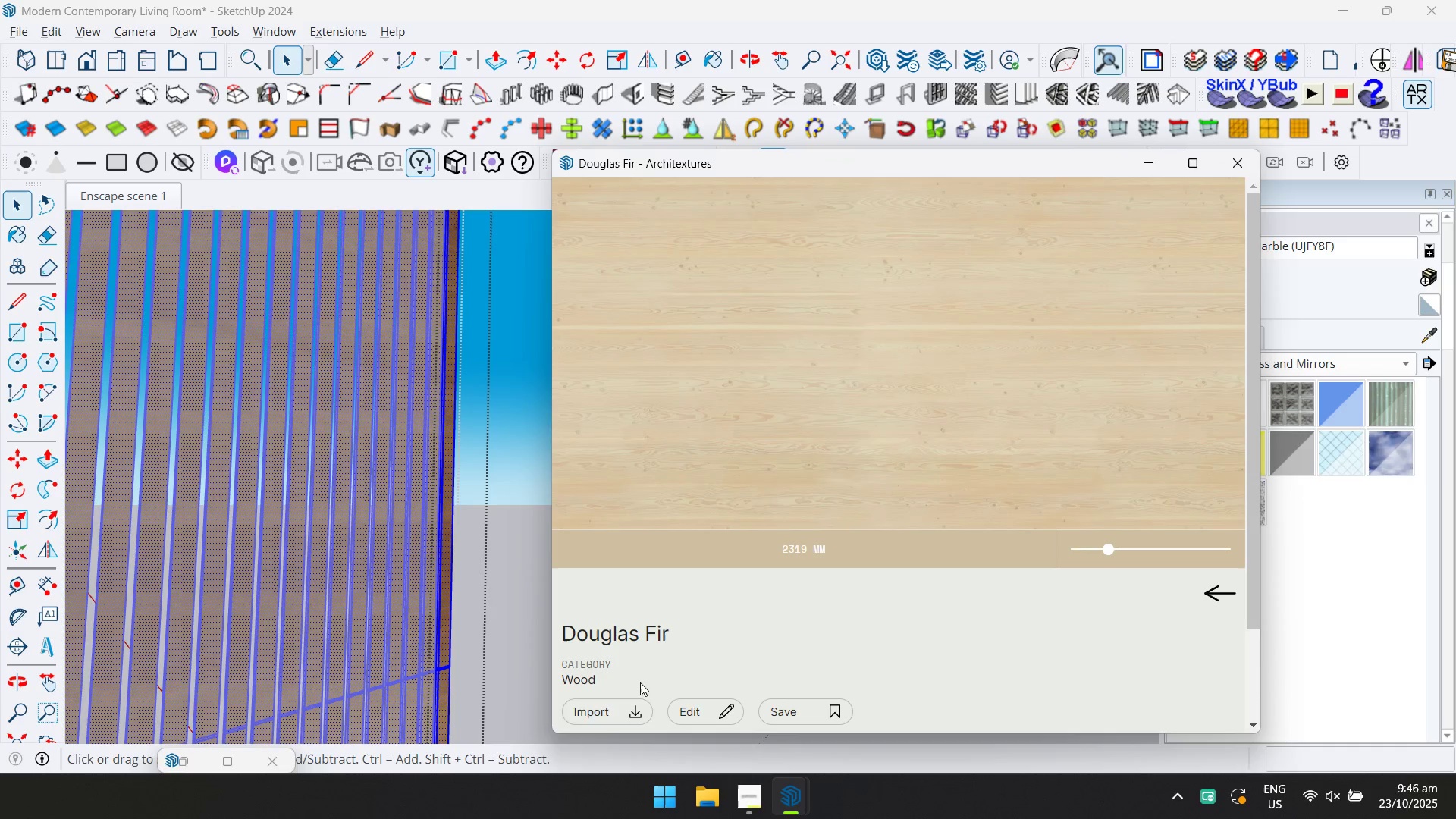 
left_click([610, 717])
 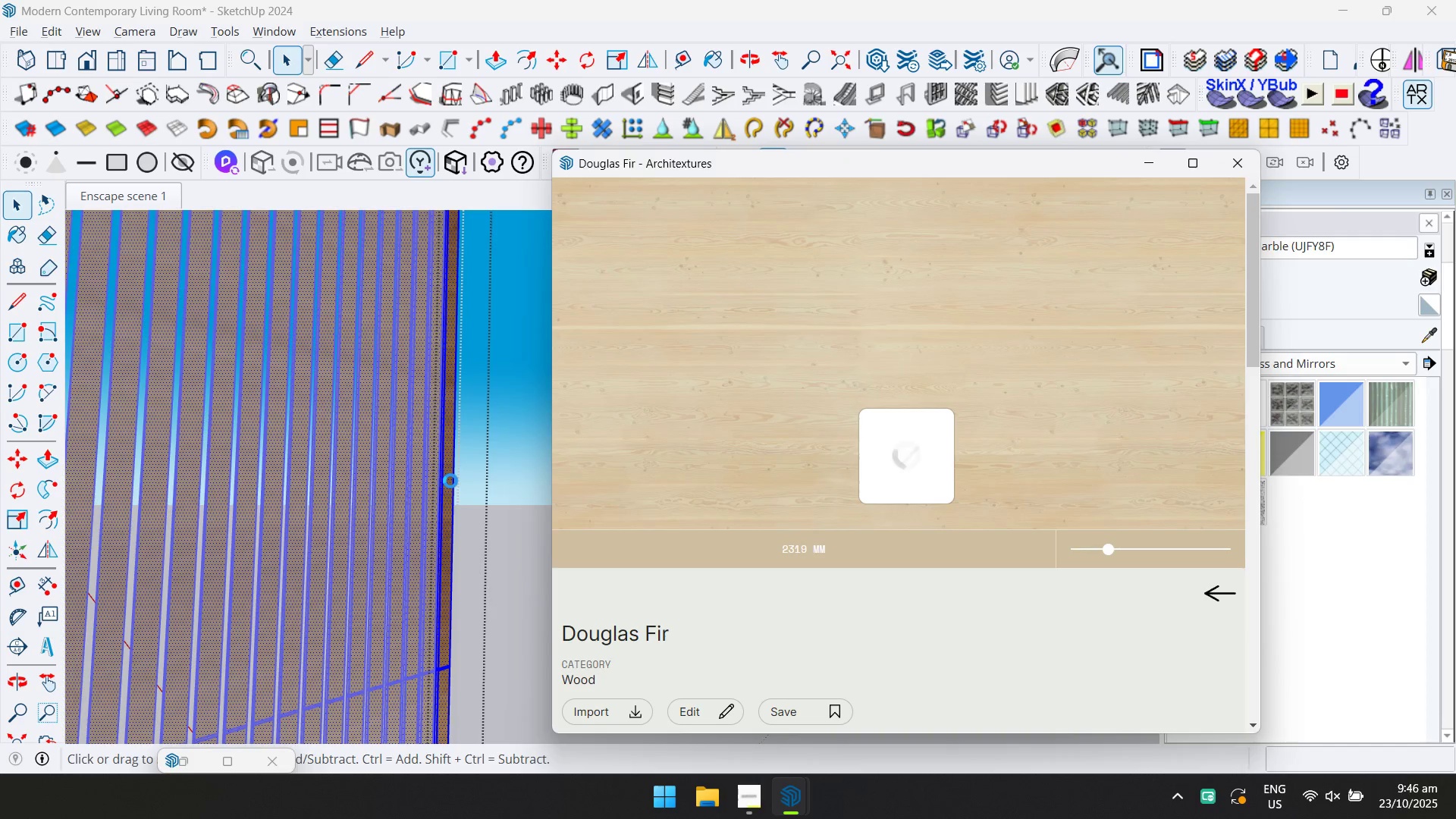 
double_click([450, 481])
 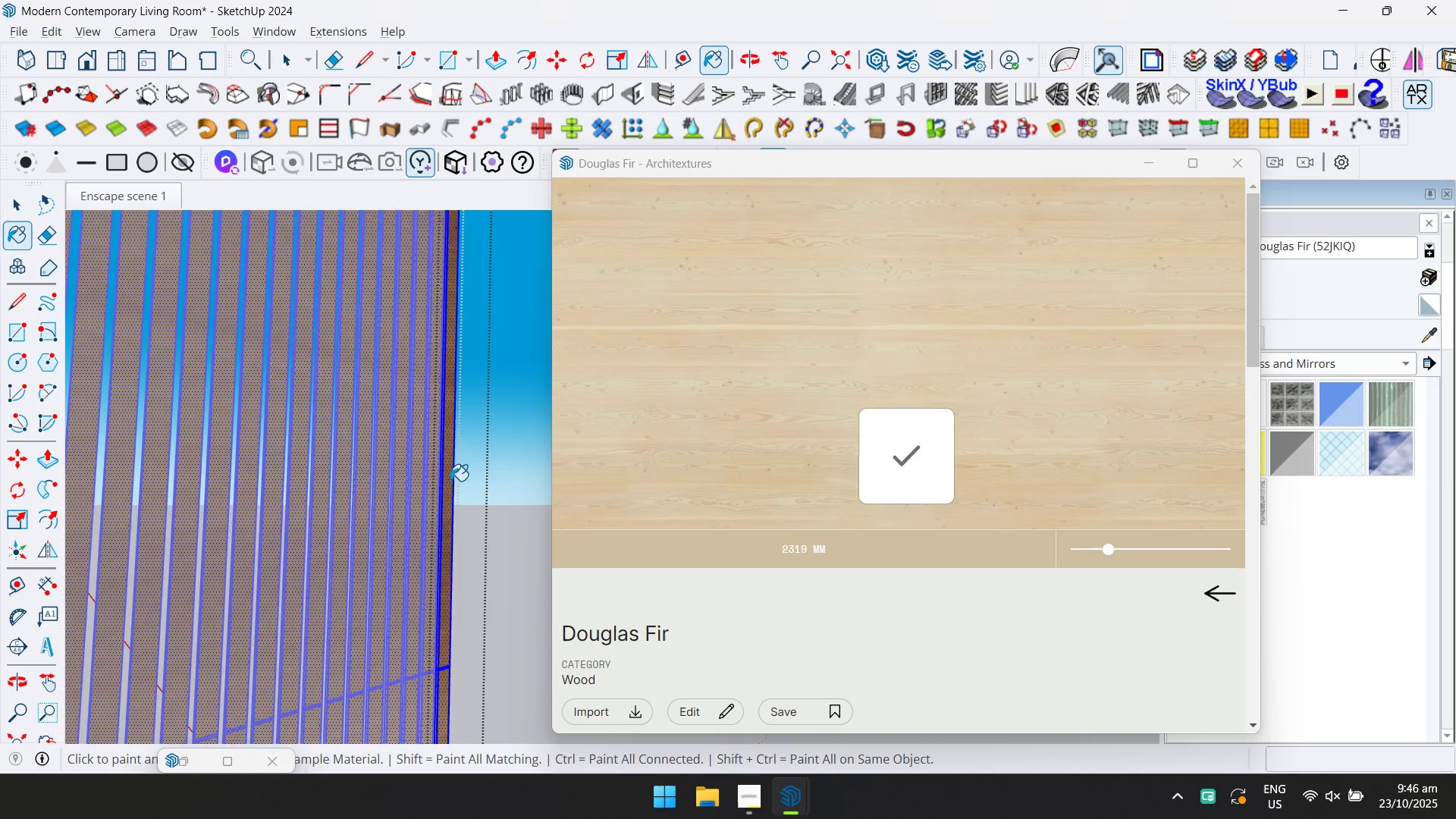 
triple_click([450, 481])
 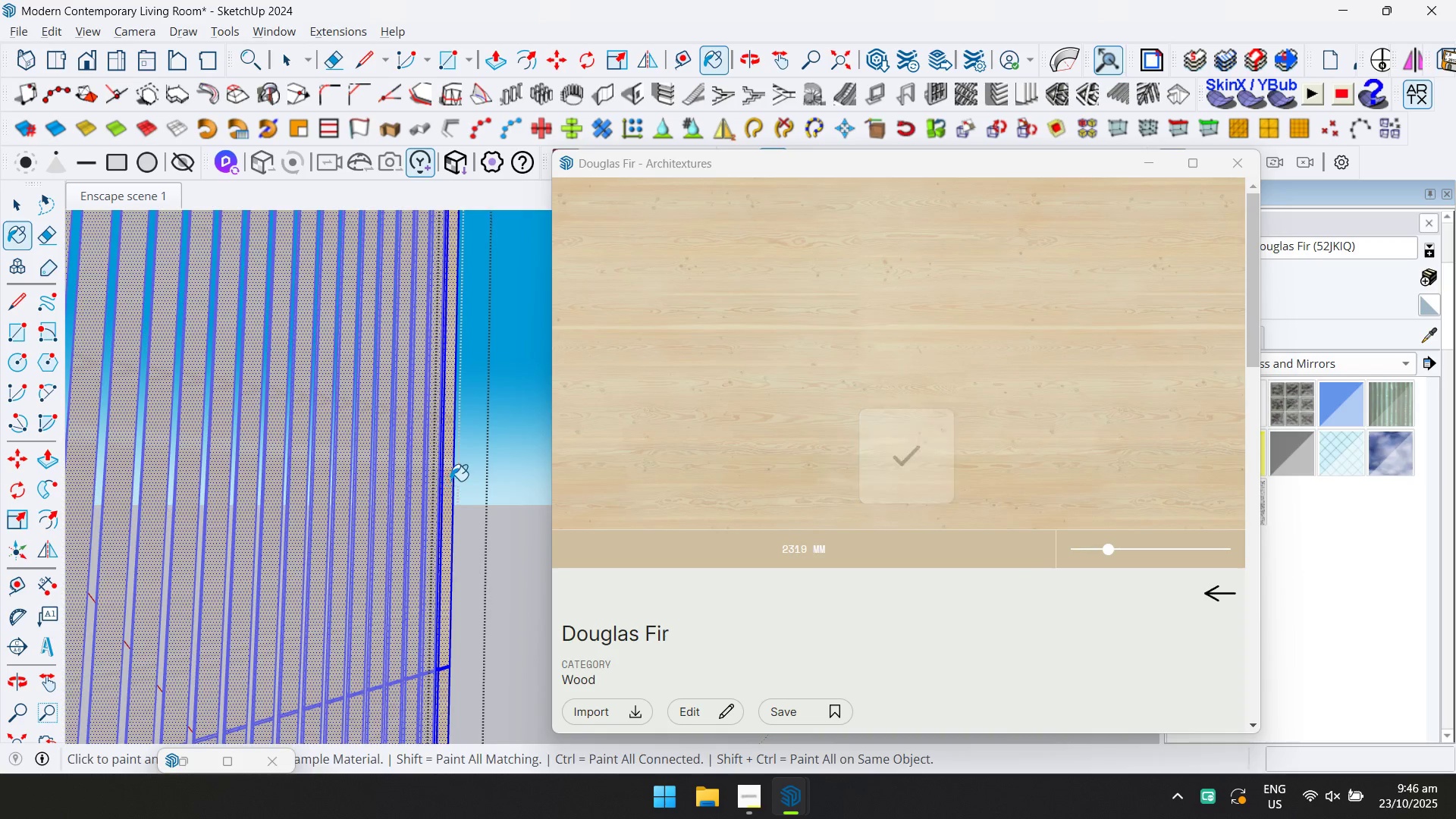 
key(Escape)
 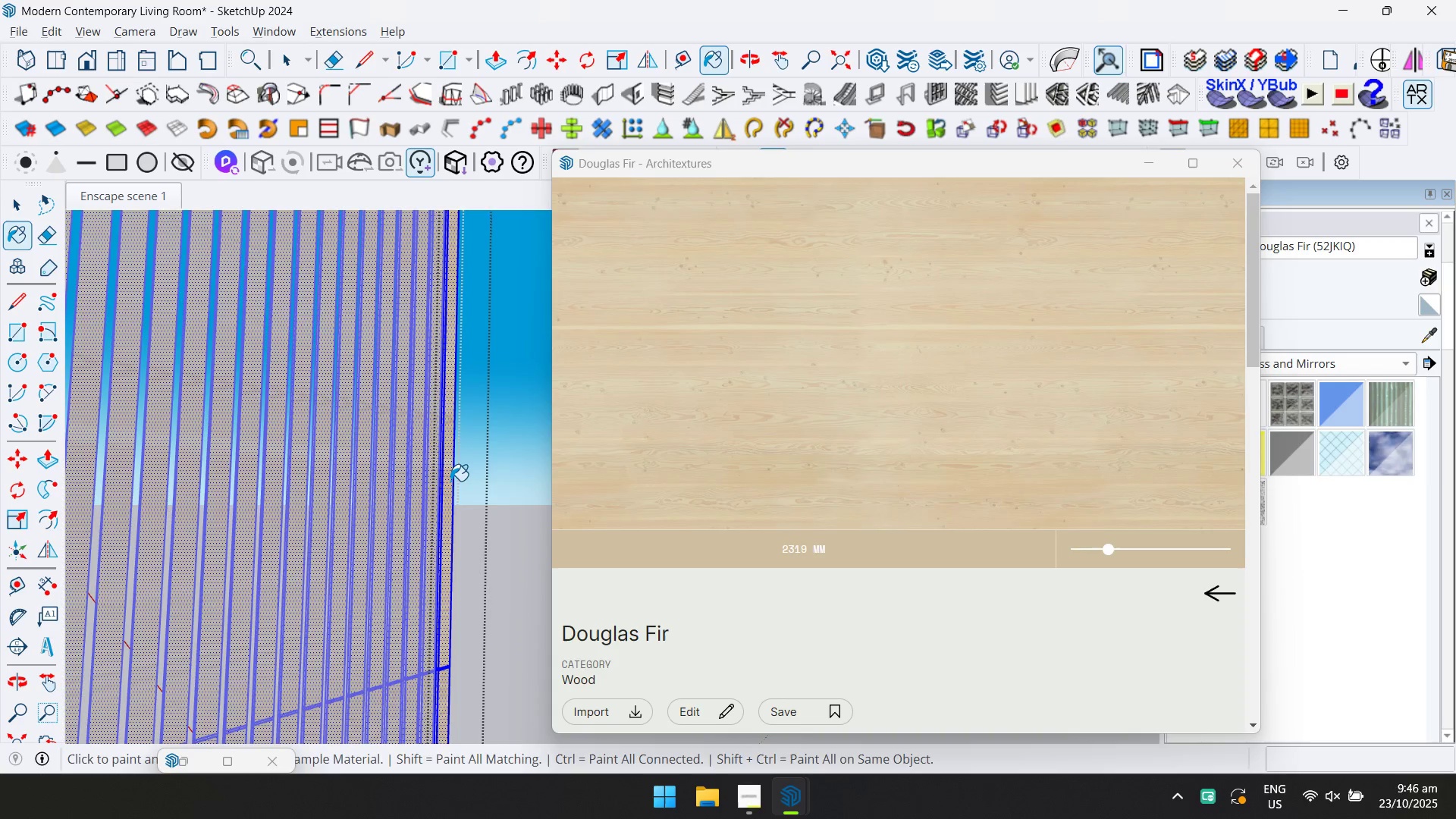 
key(Space)
 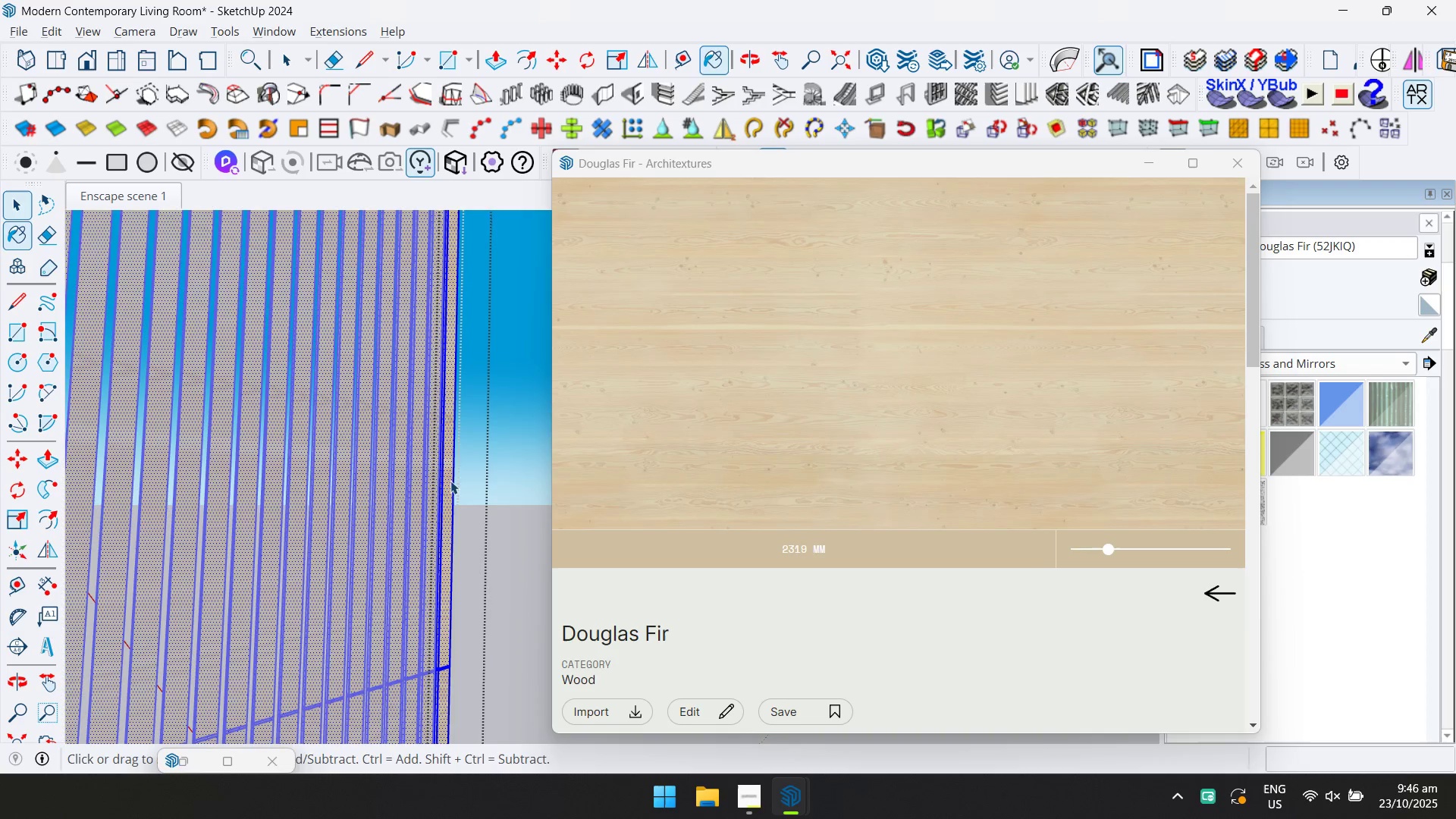 
key(Escape)
 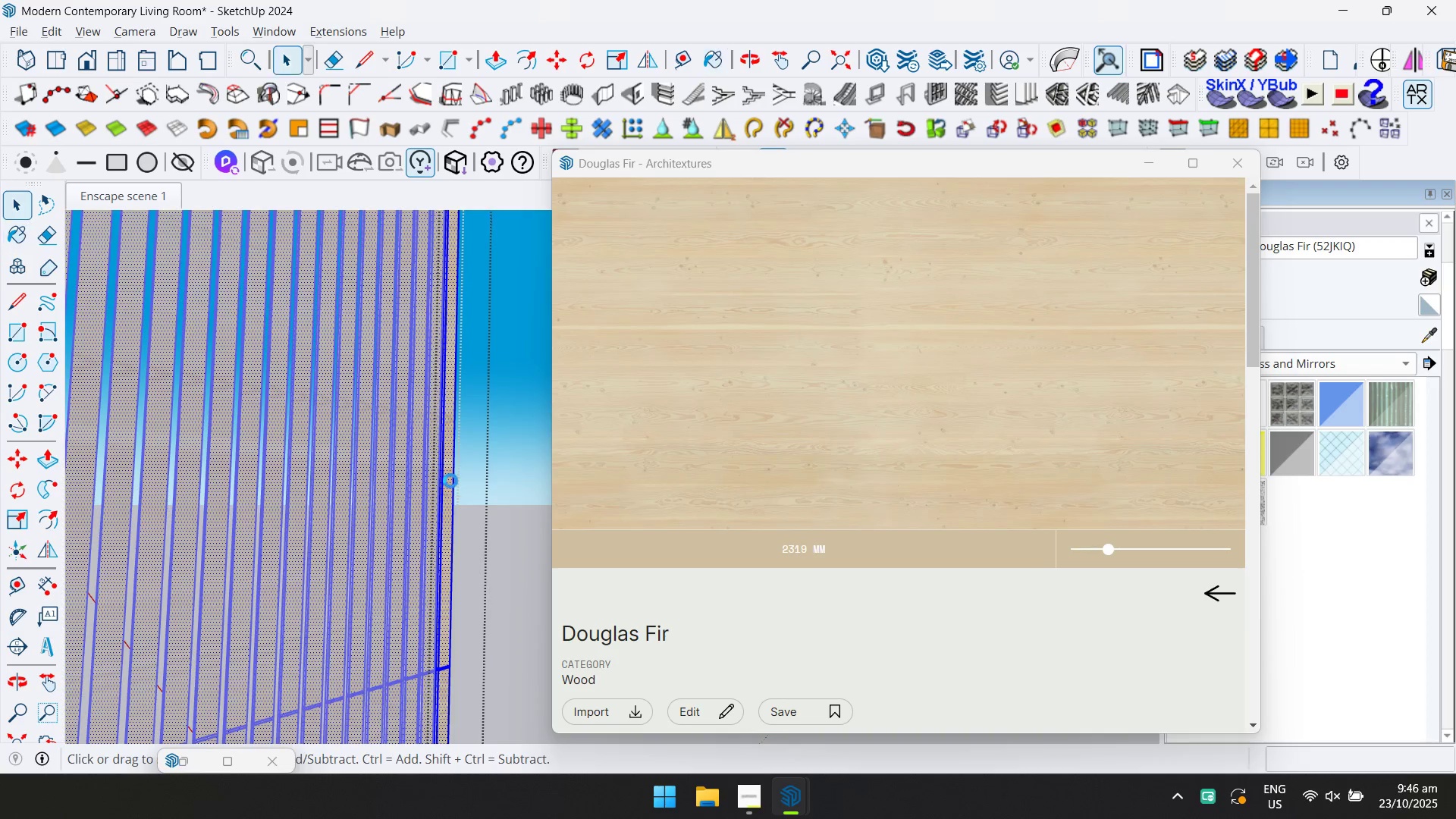 
key(Escape)
 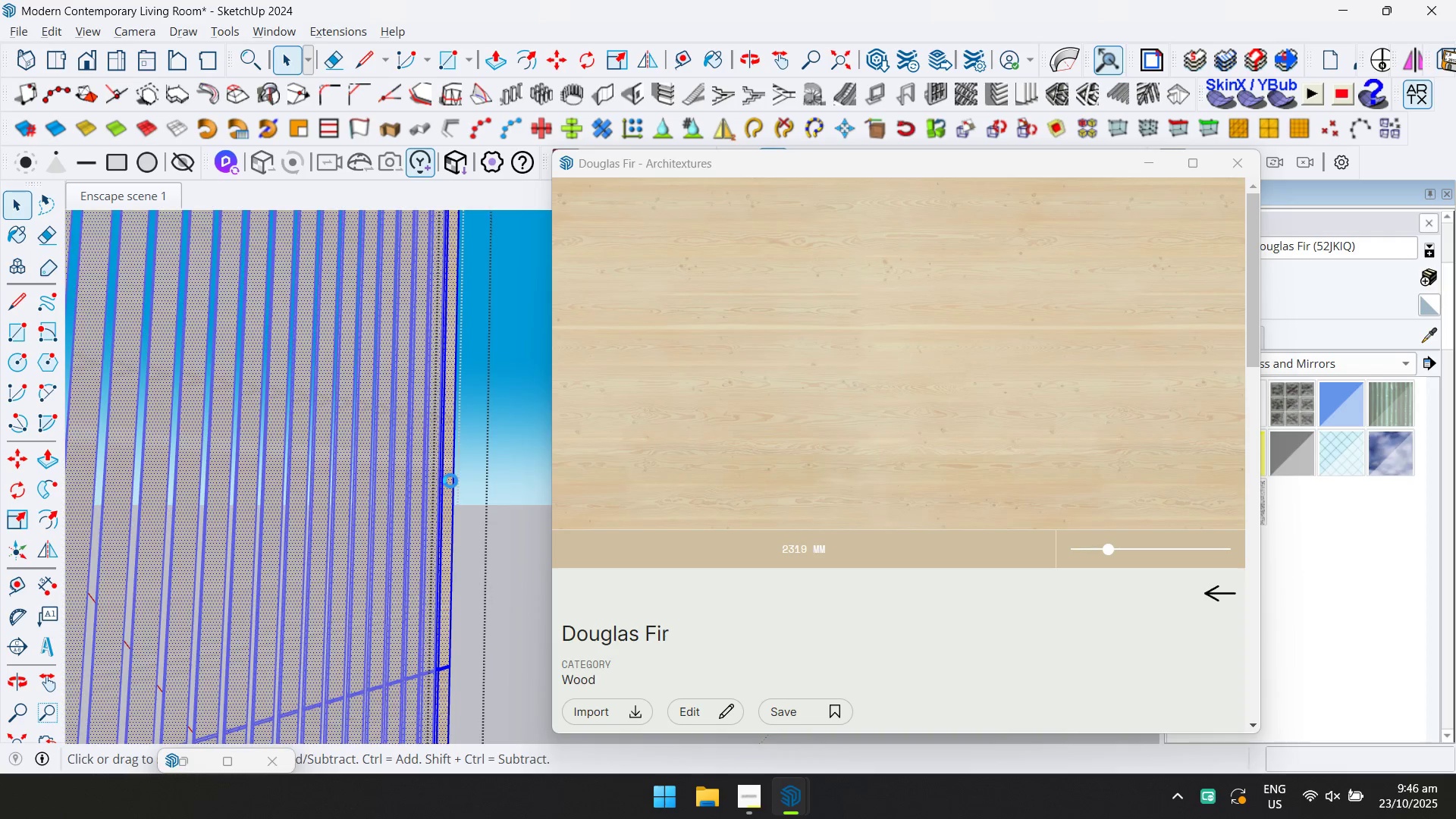 
key(Escape)
 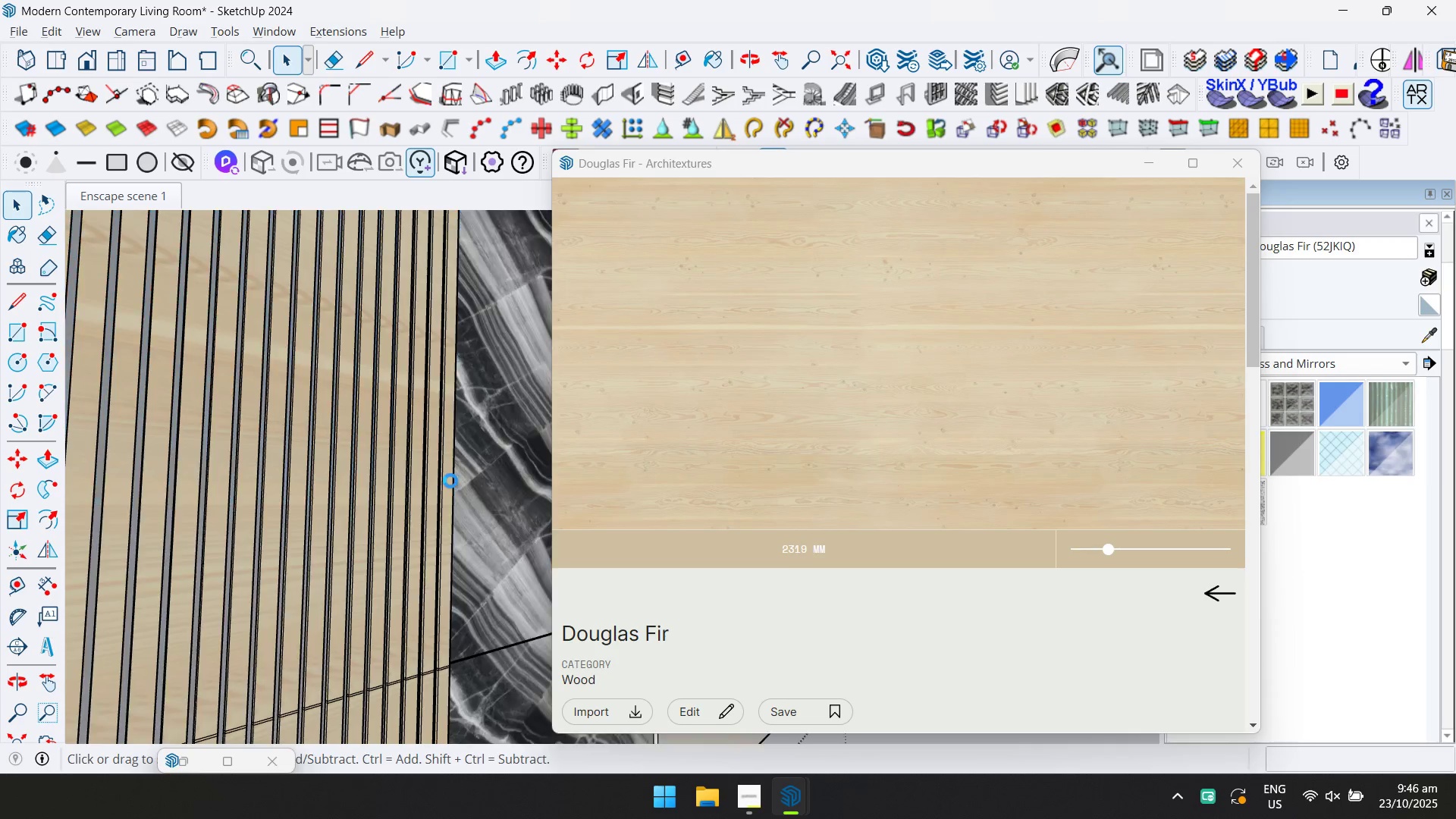 
key(Escape)
 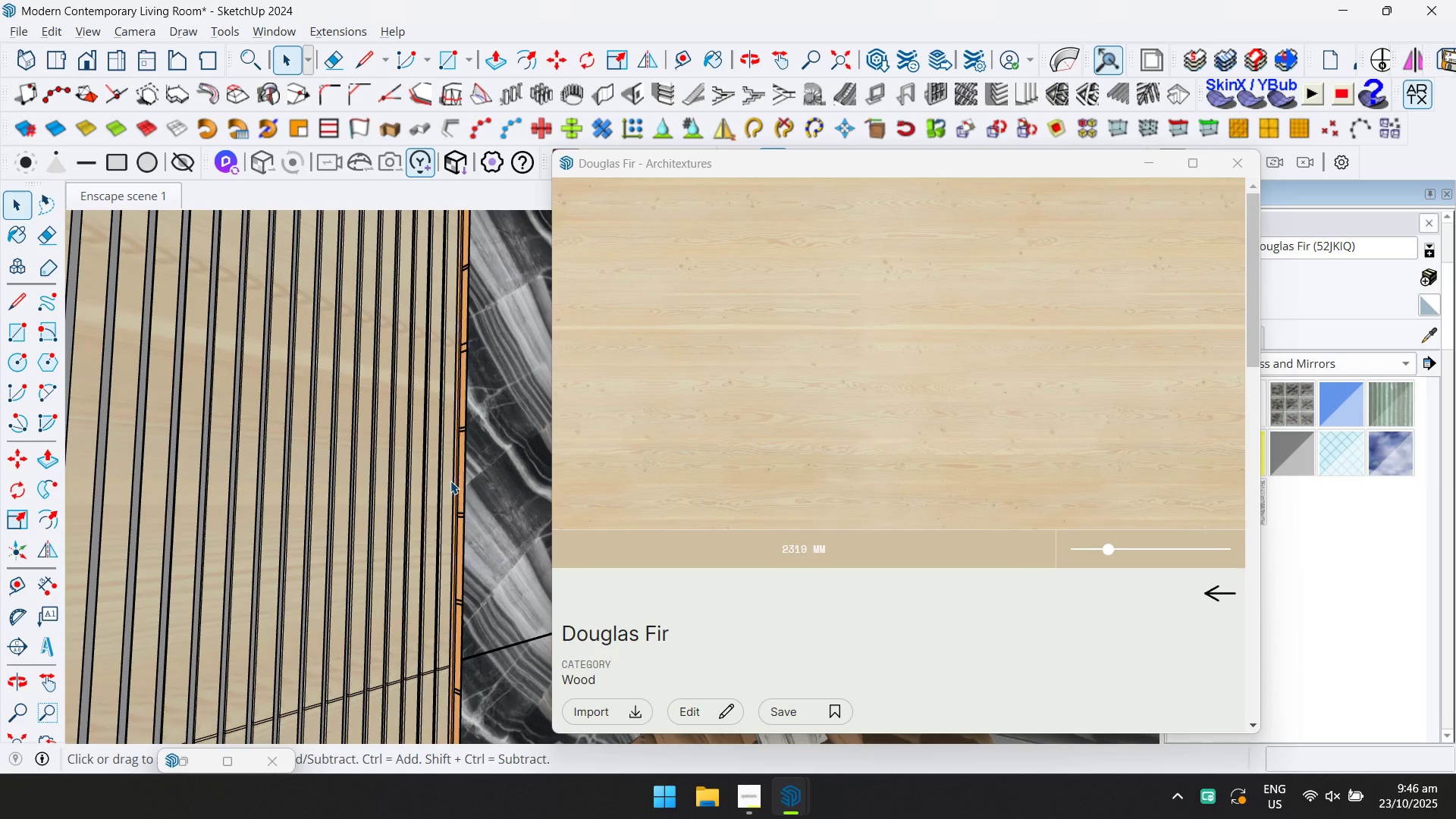 
key(Alt+AltLeft)
 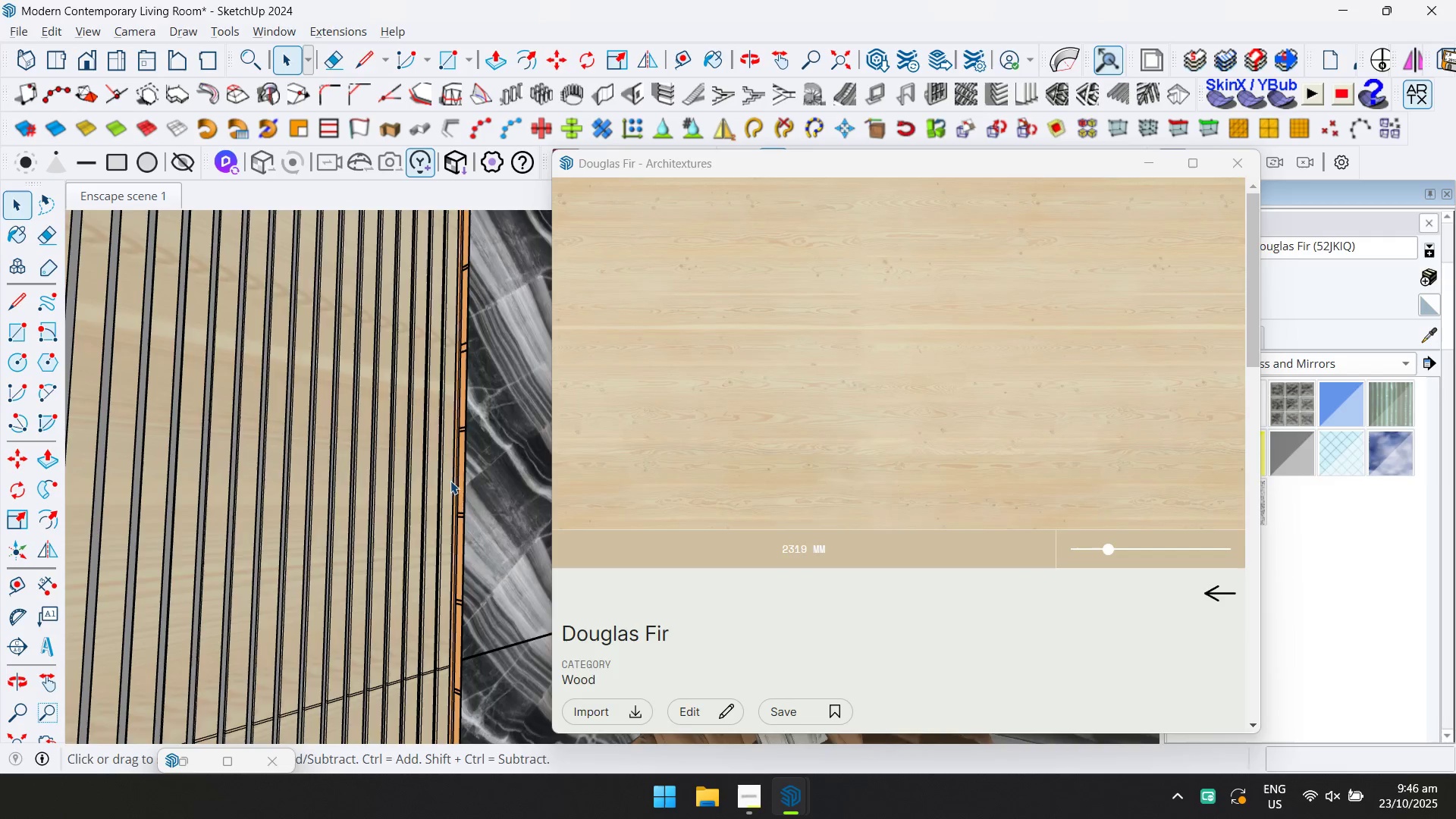 
key(Alt+Tab)
 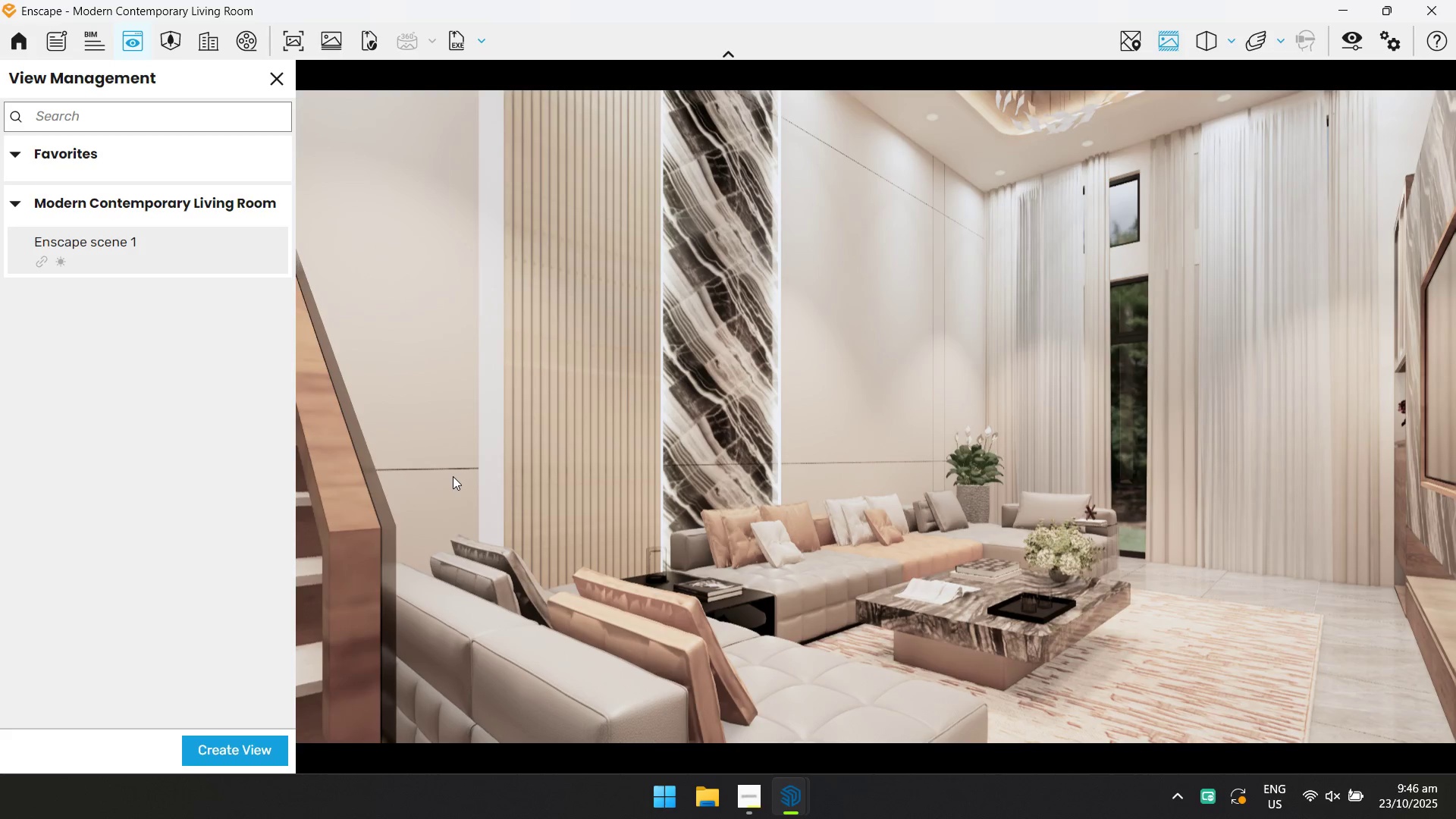 
key(Alt+AltLeft)
 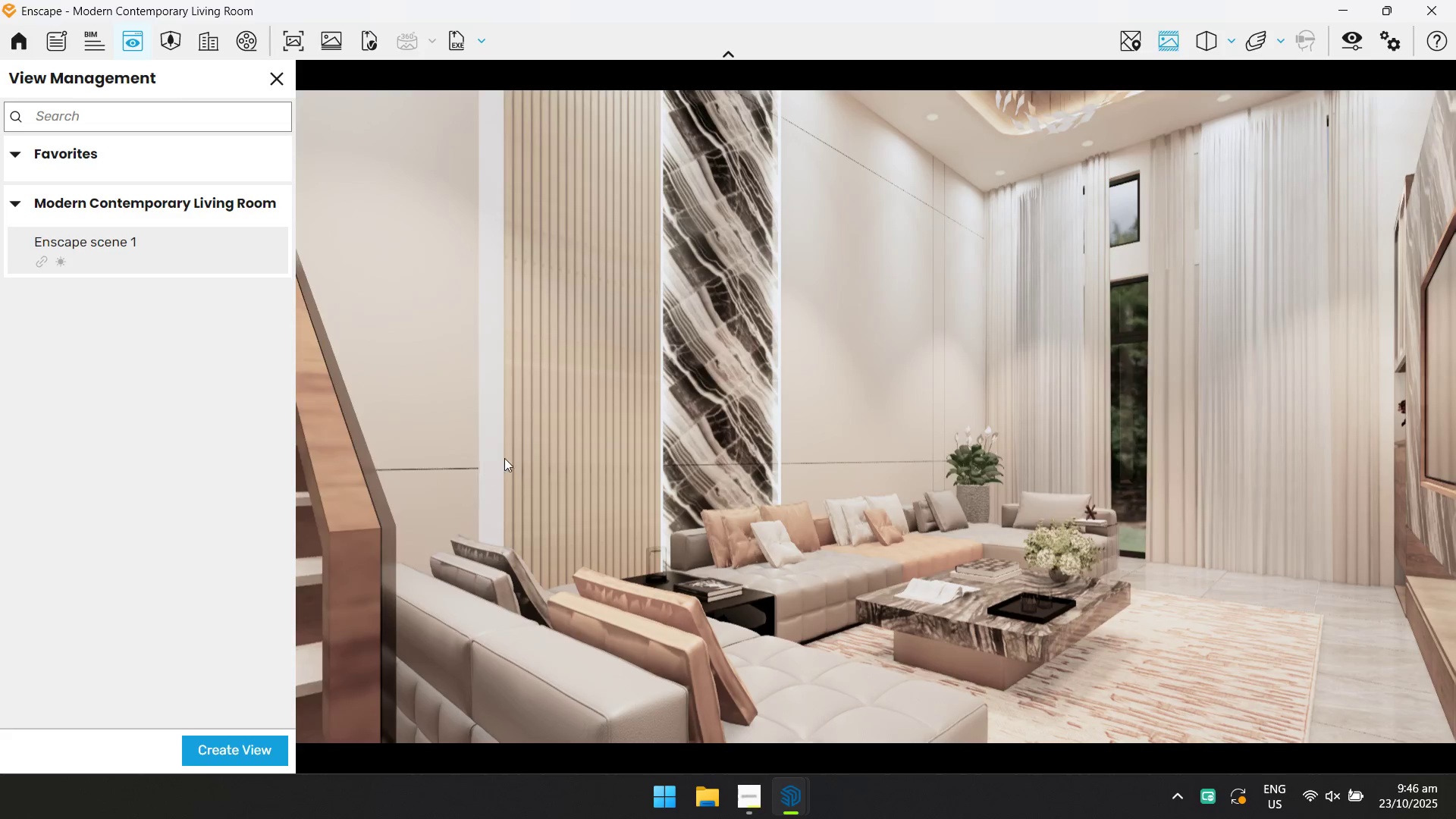 
key(Alt+Tab)
 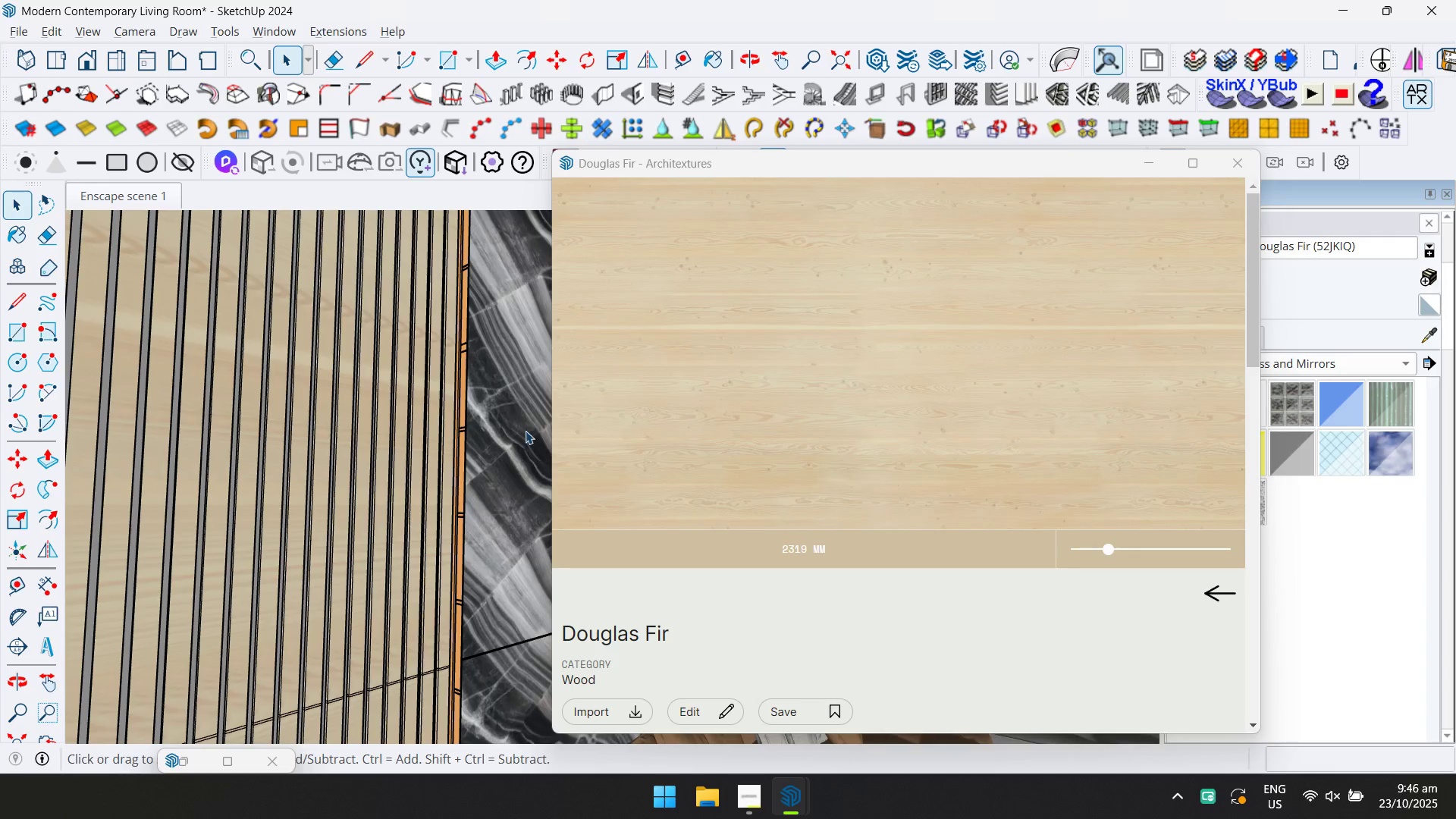 
scroll: coordinate [494, 378], scroll_direction: down, amount: 2.0
 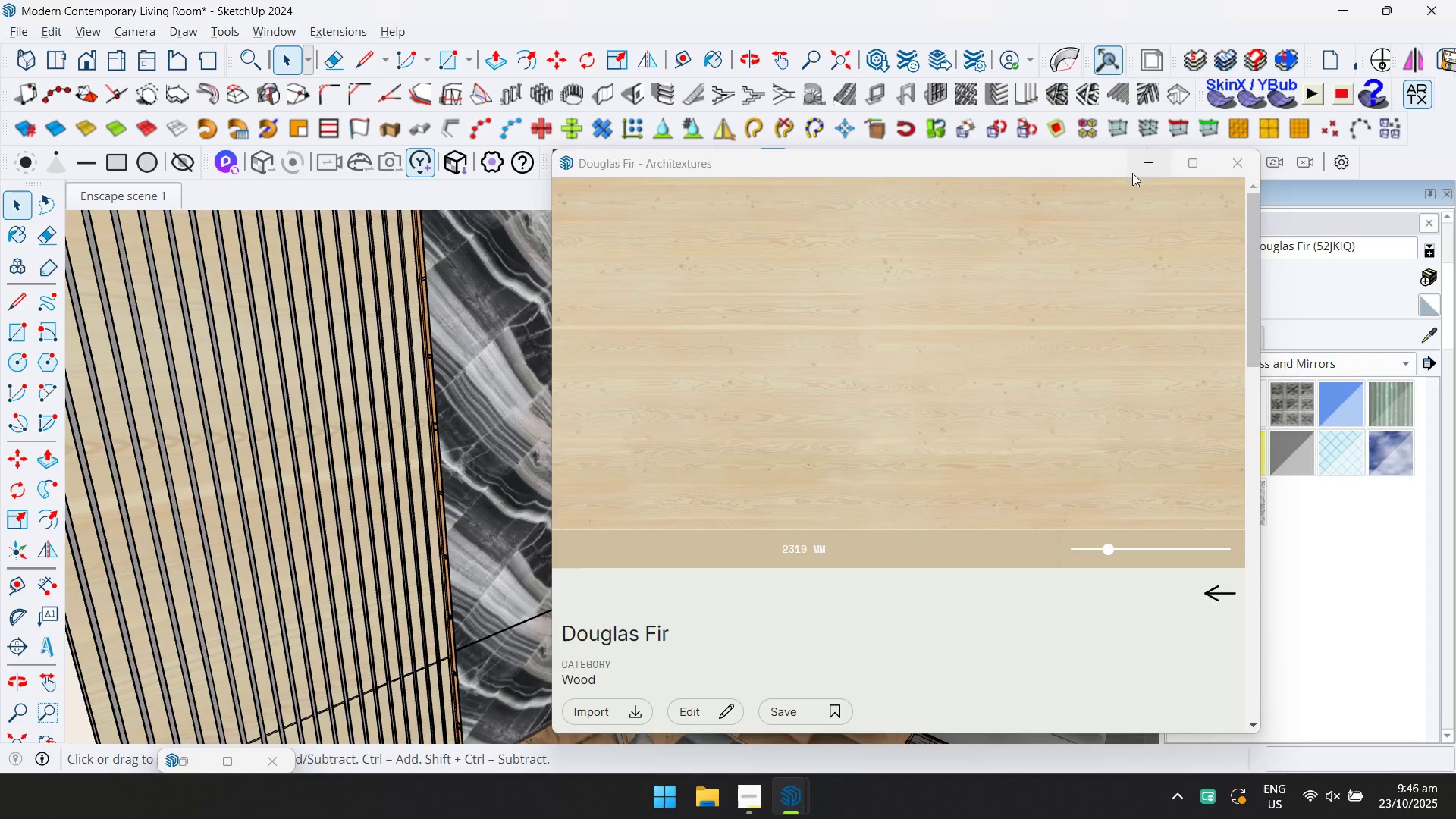 
left_click([1222, 169])
 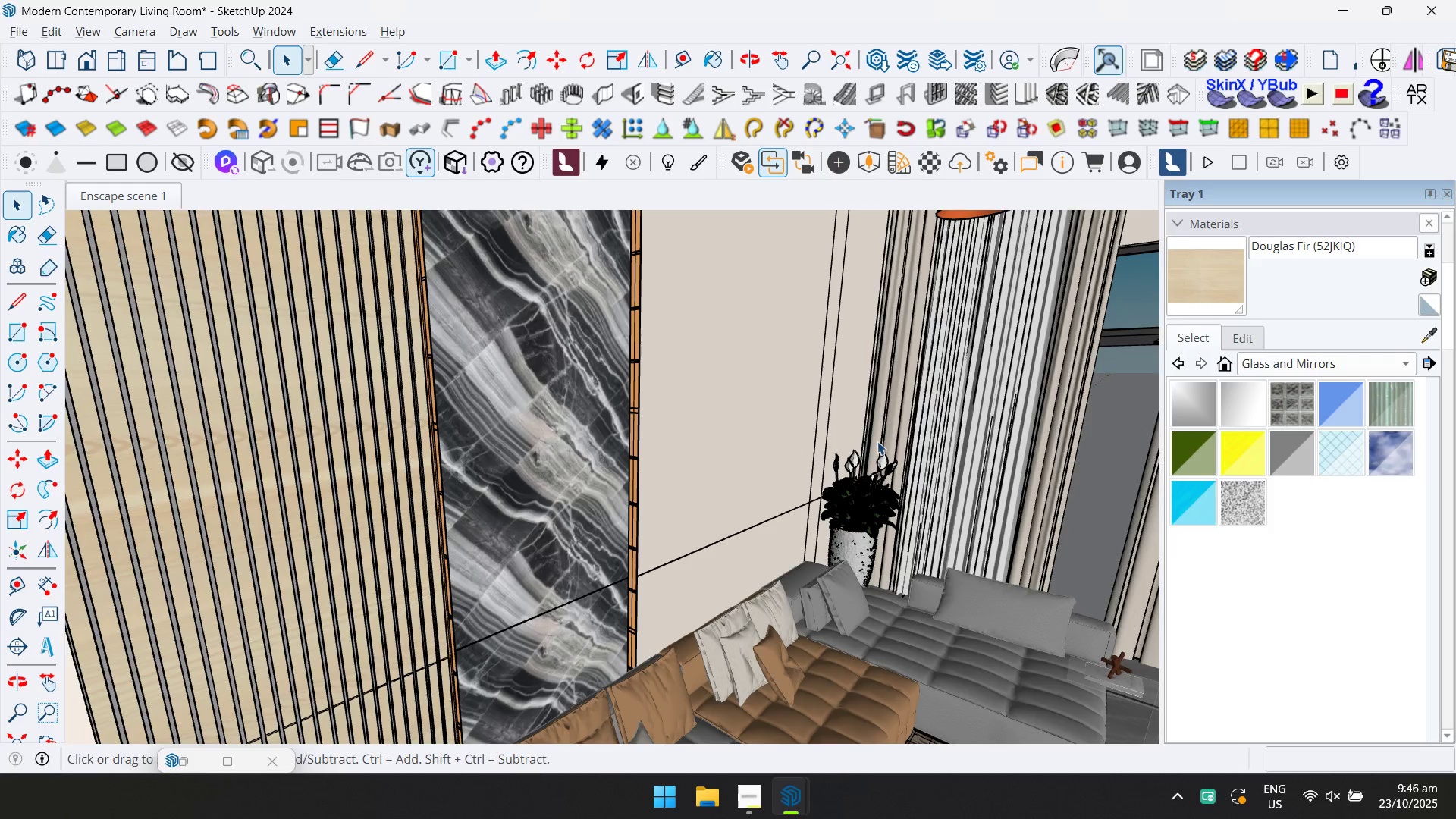 
hold_key(key=ShiftLeft, duration=0.73)
 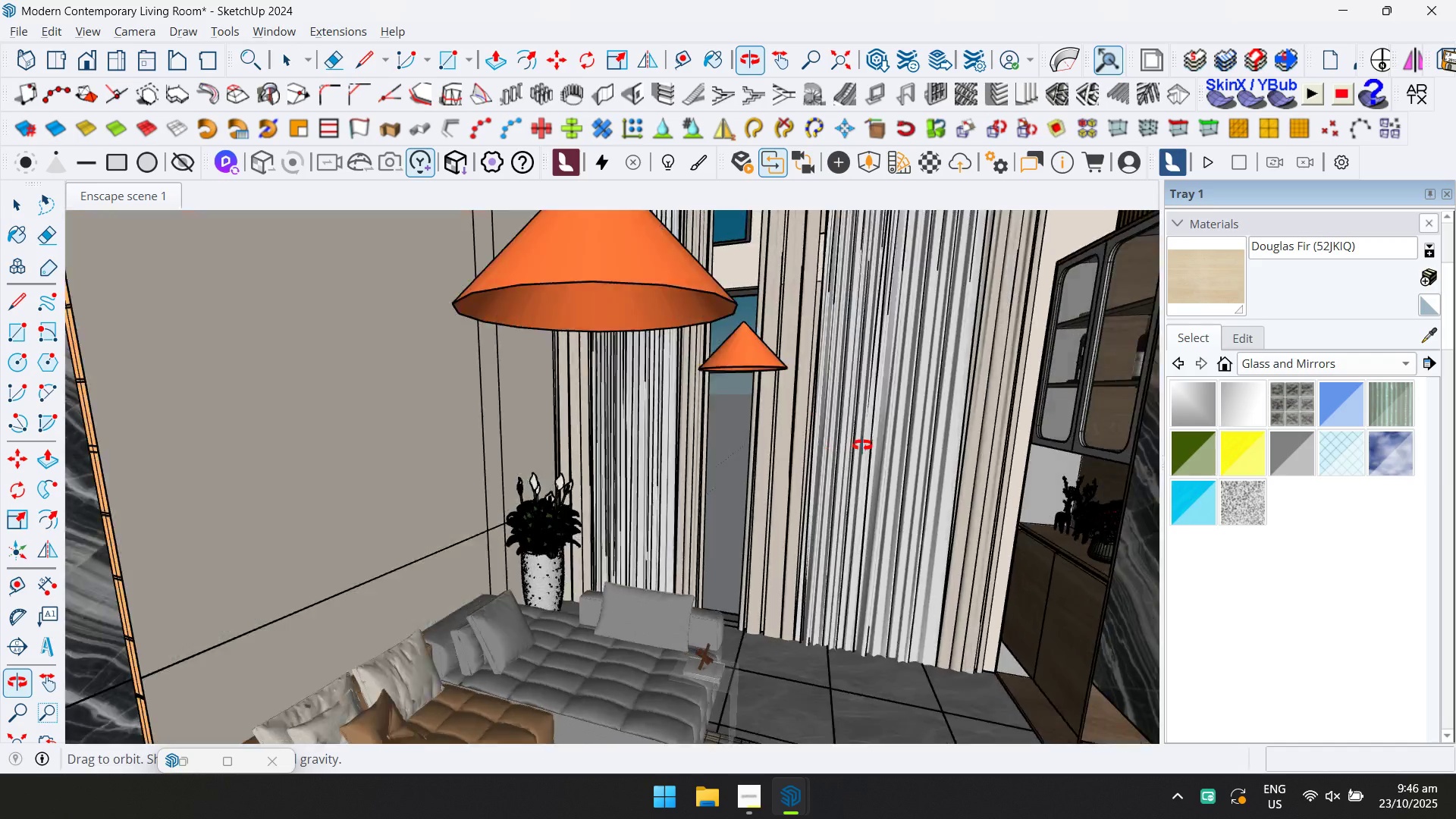 
hold_key(key=ShiftLeft, duration=0.76)
 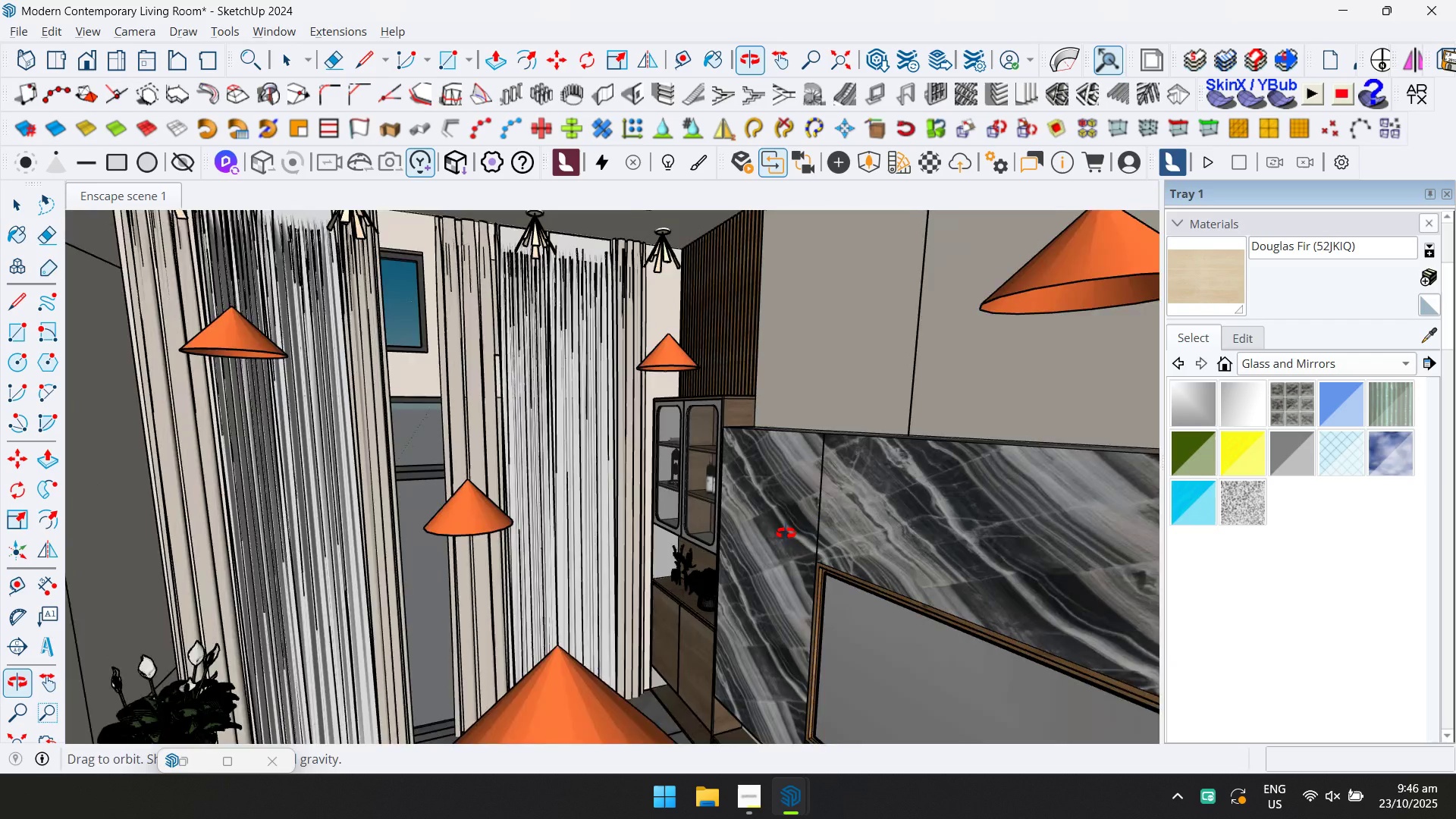 
scroll: coordinate [776, 362], scroll_direction: up, amount: 5.0
 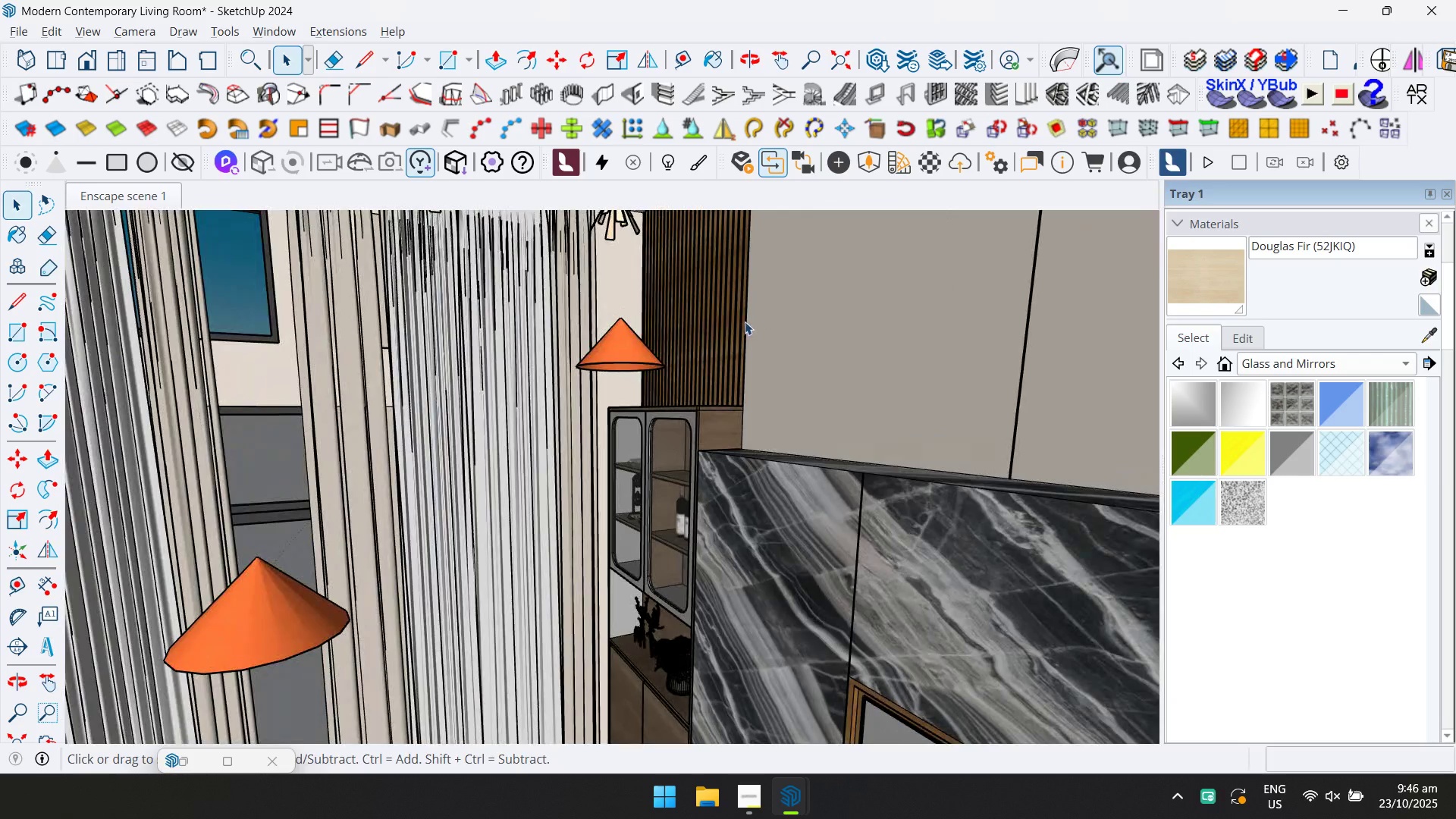 
double_click([745, 322])
 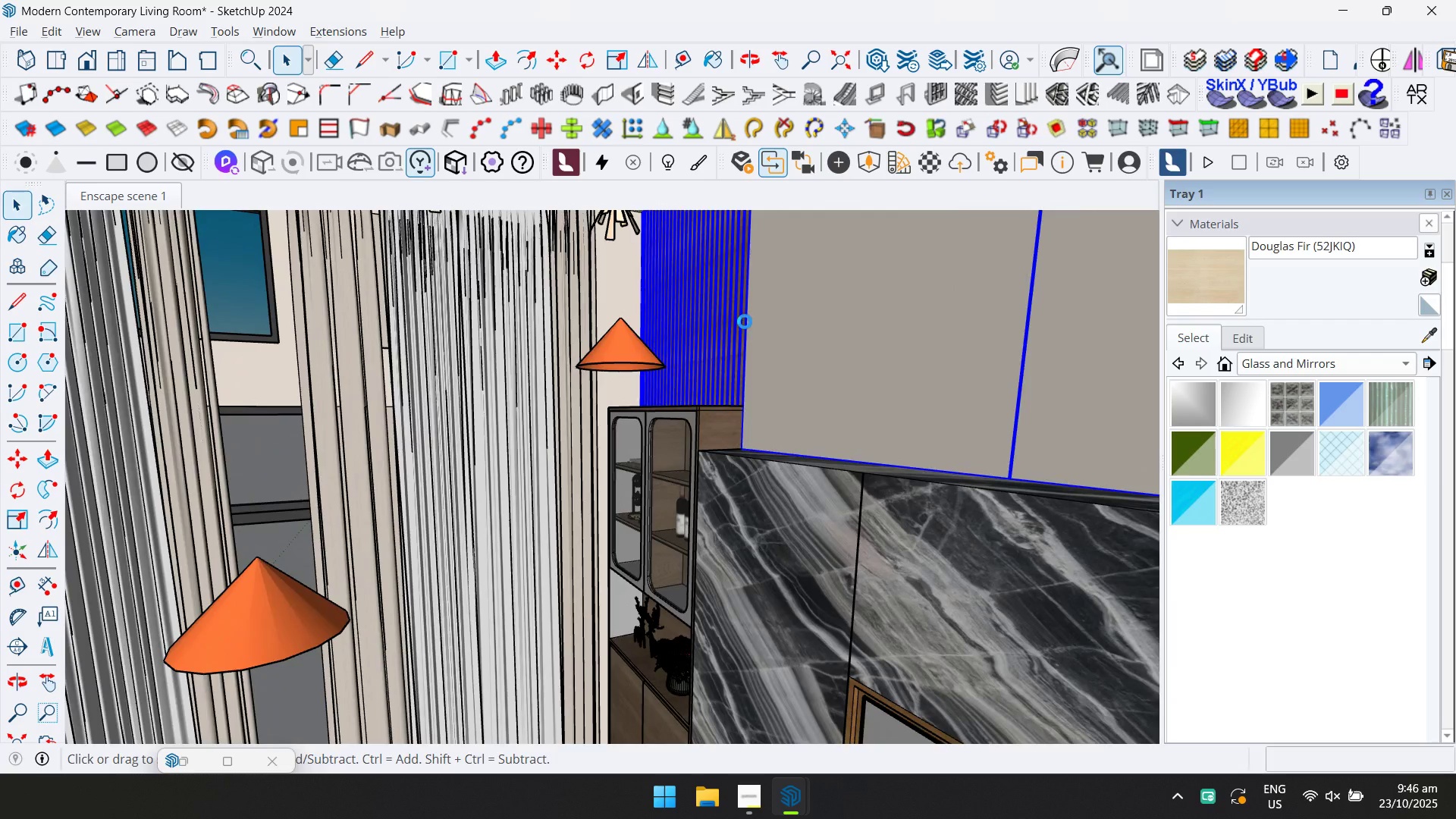 
triple_click([745, 322])
 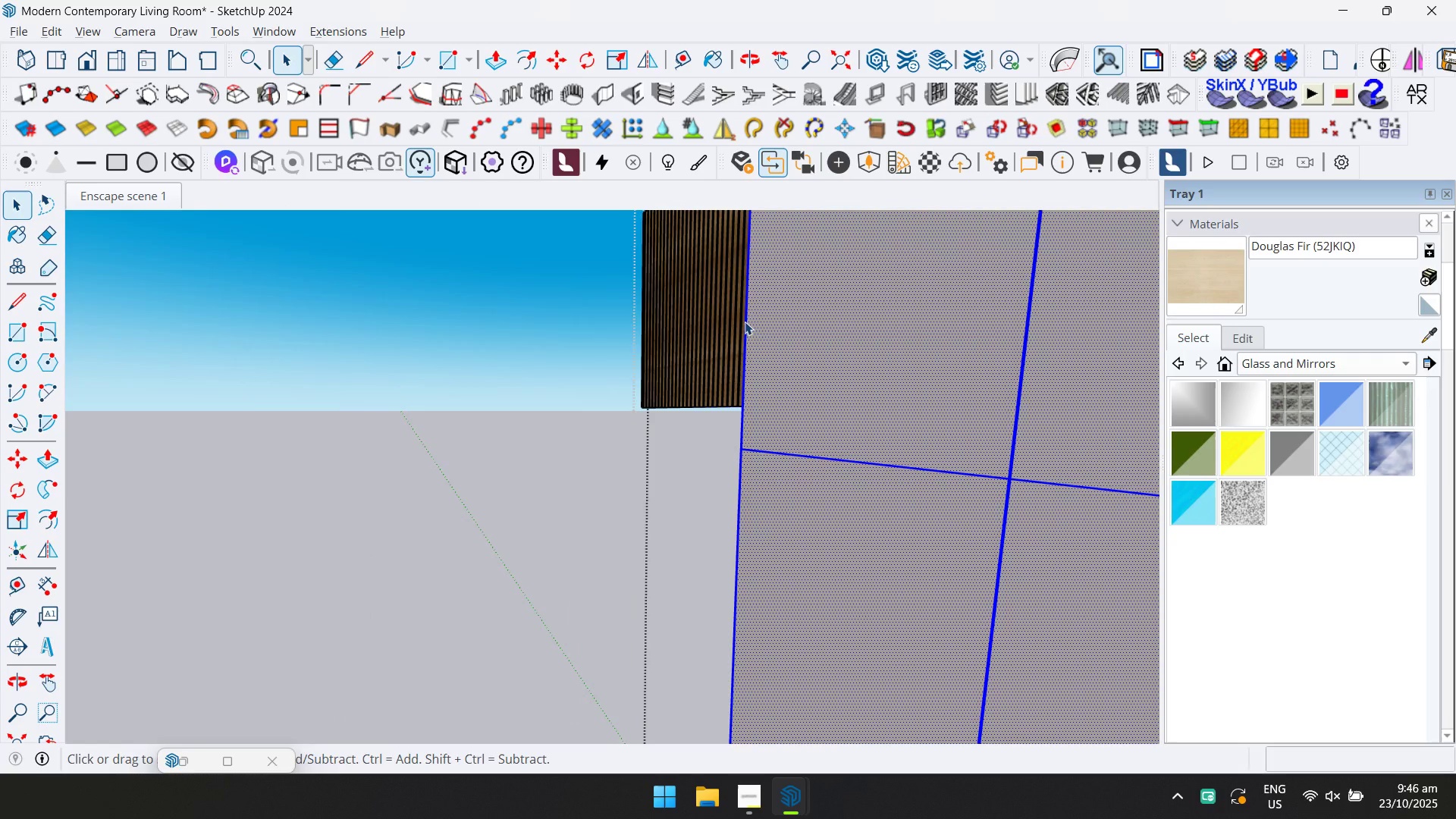 
triple_click([745, 322])
 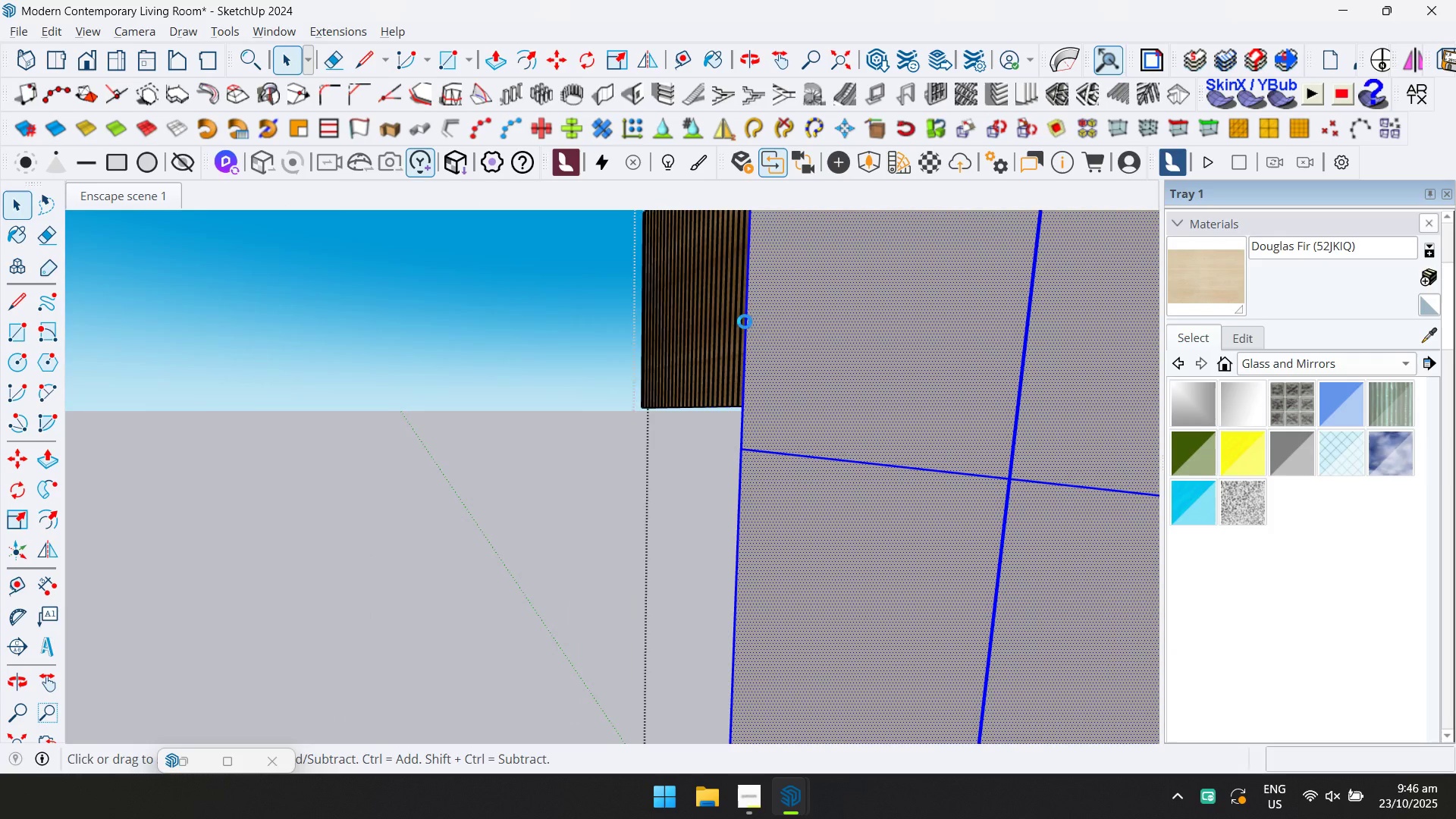 
scroll: coordinate [745, 322], scroll_direction: up, amount: 9.0
 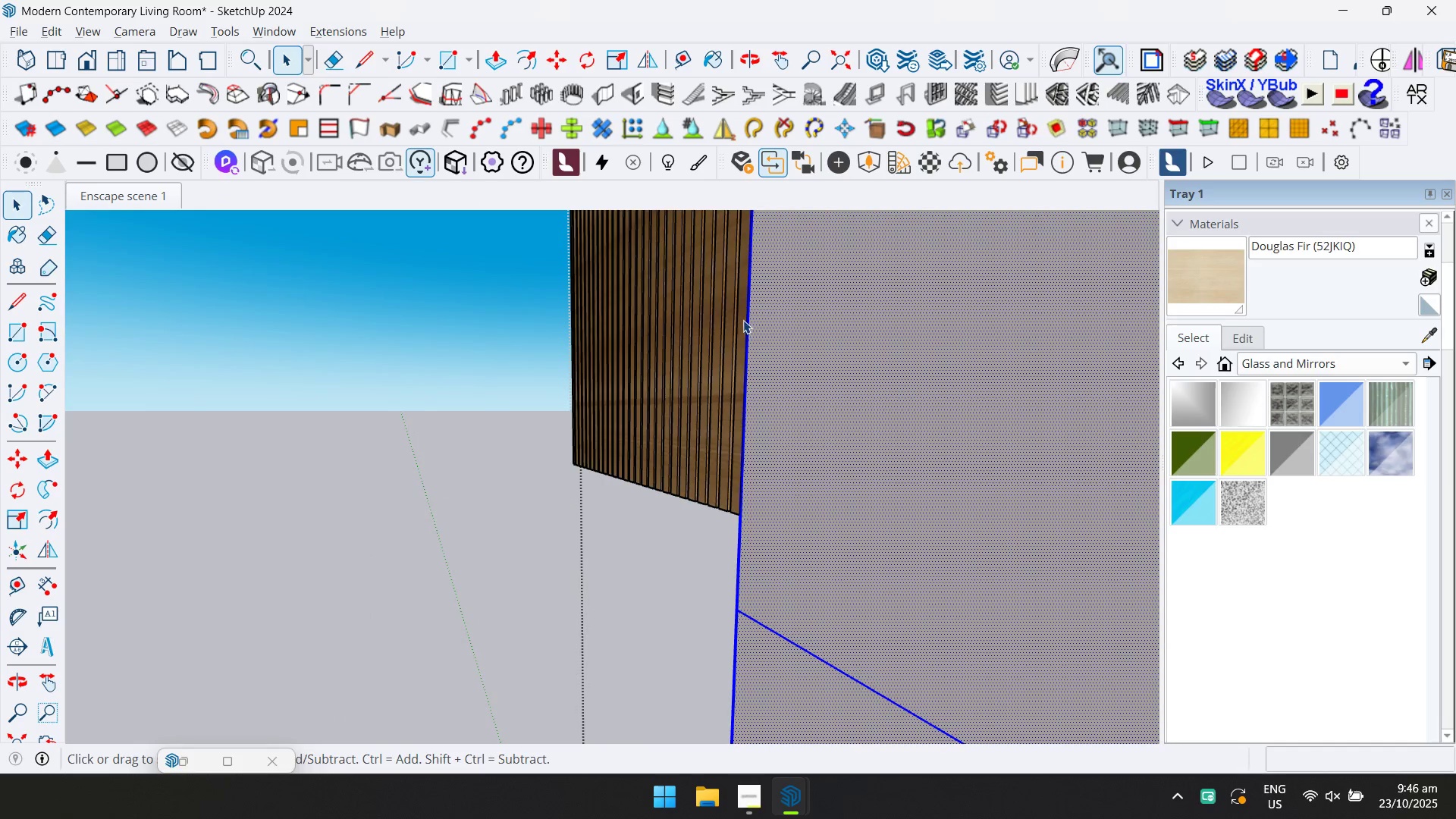 
left_click([743, 320])
 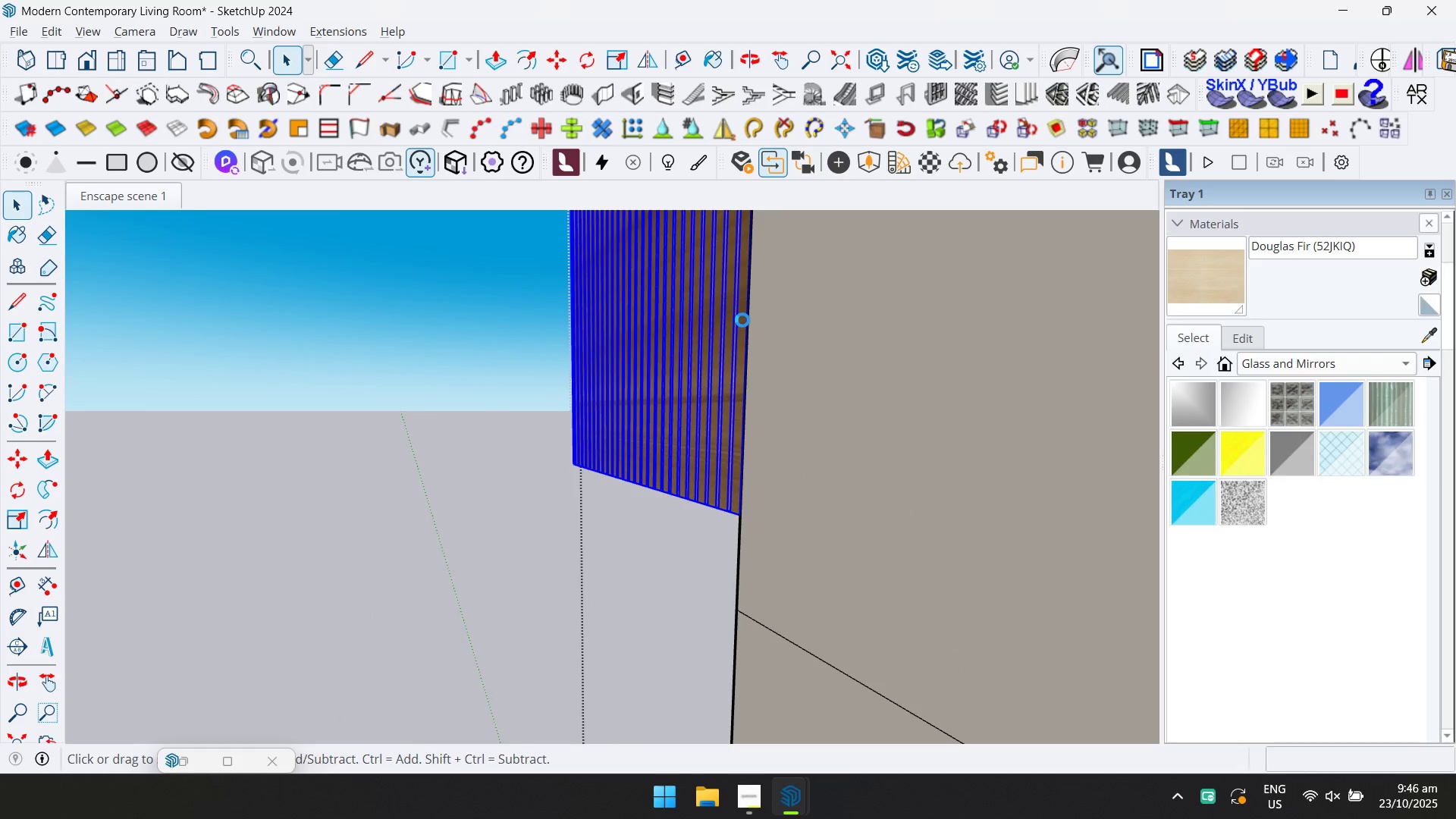 
triple_click([742, 320])
 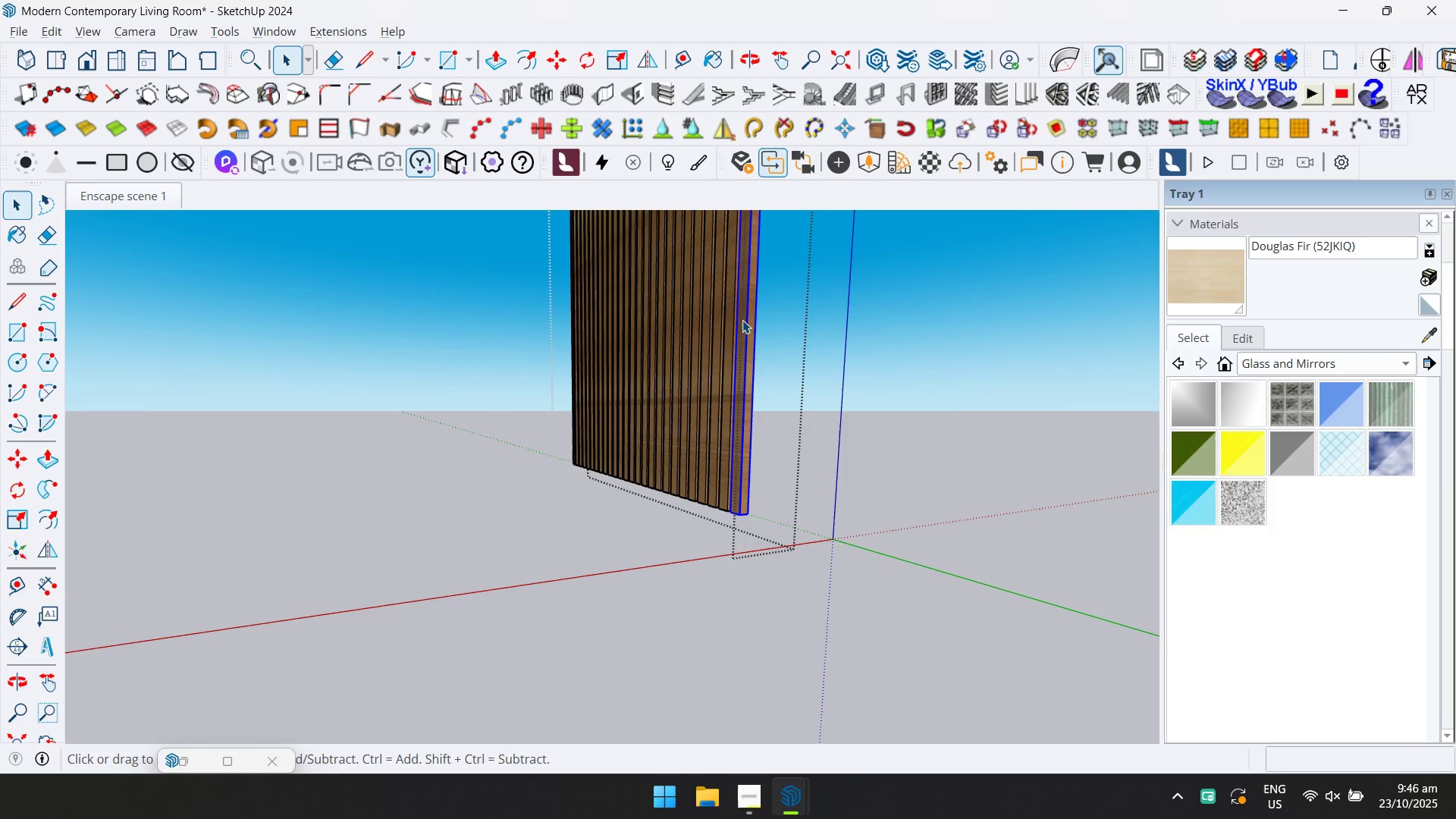 
triple_click([742, 320])
 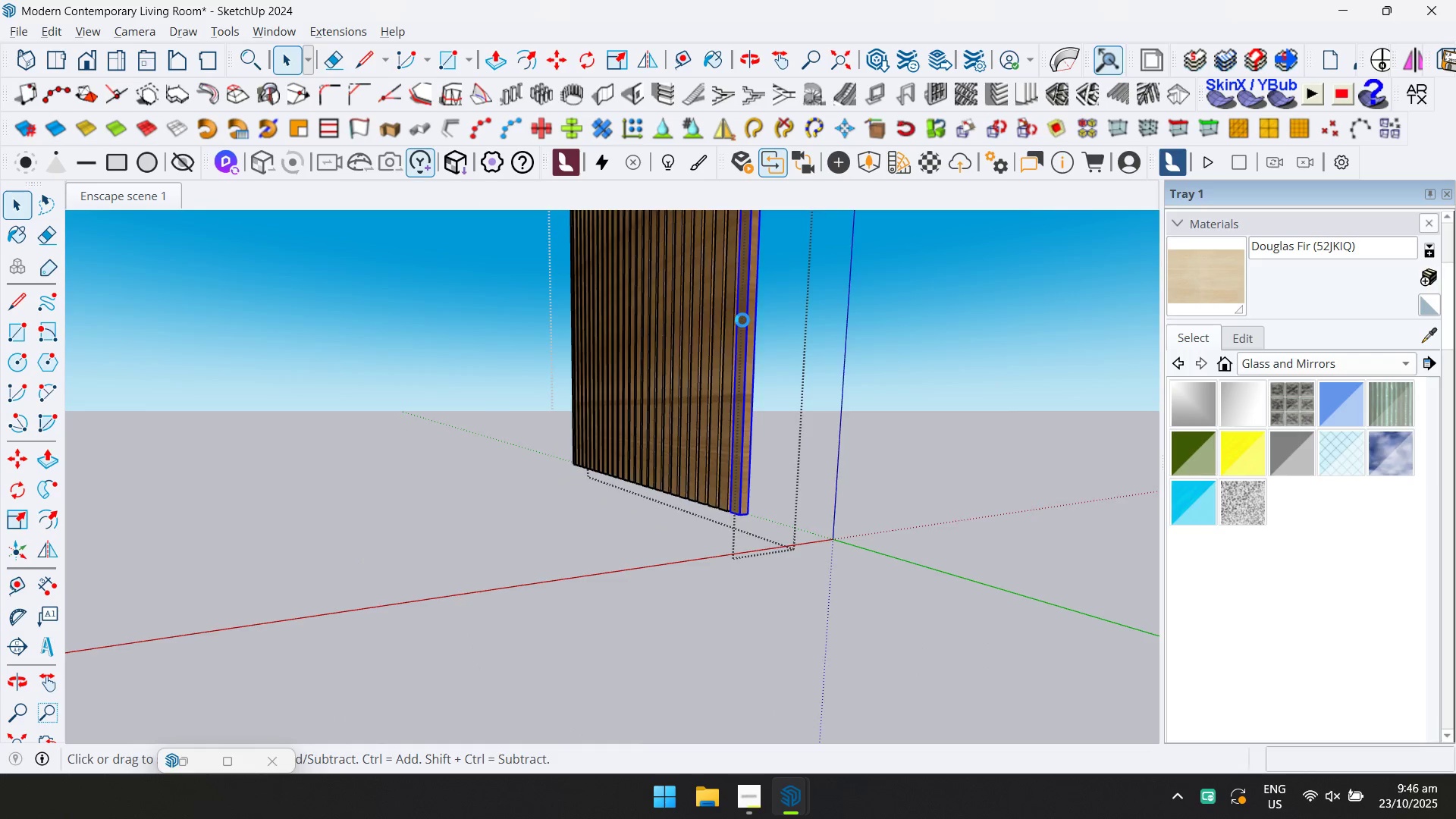 
key(Control+ControlLeft)
 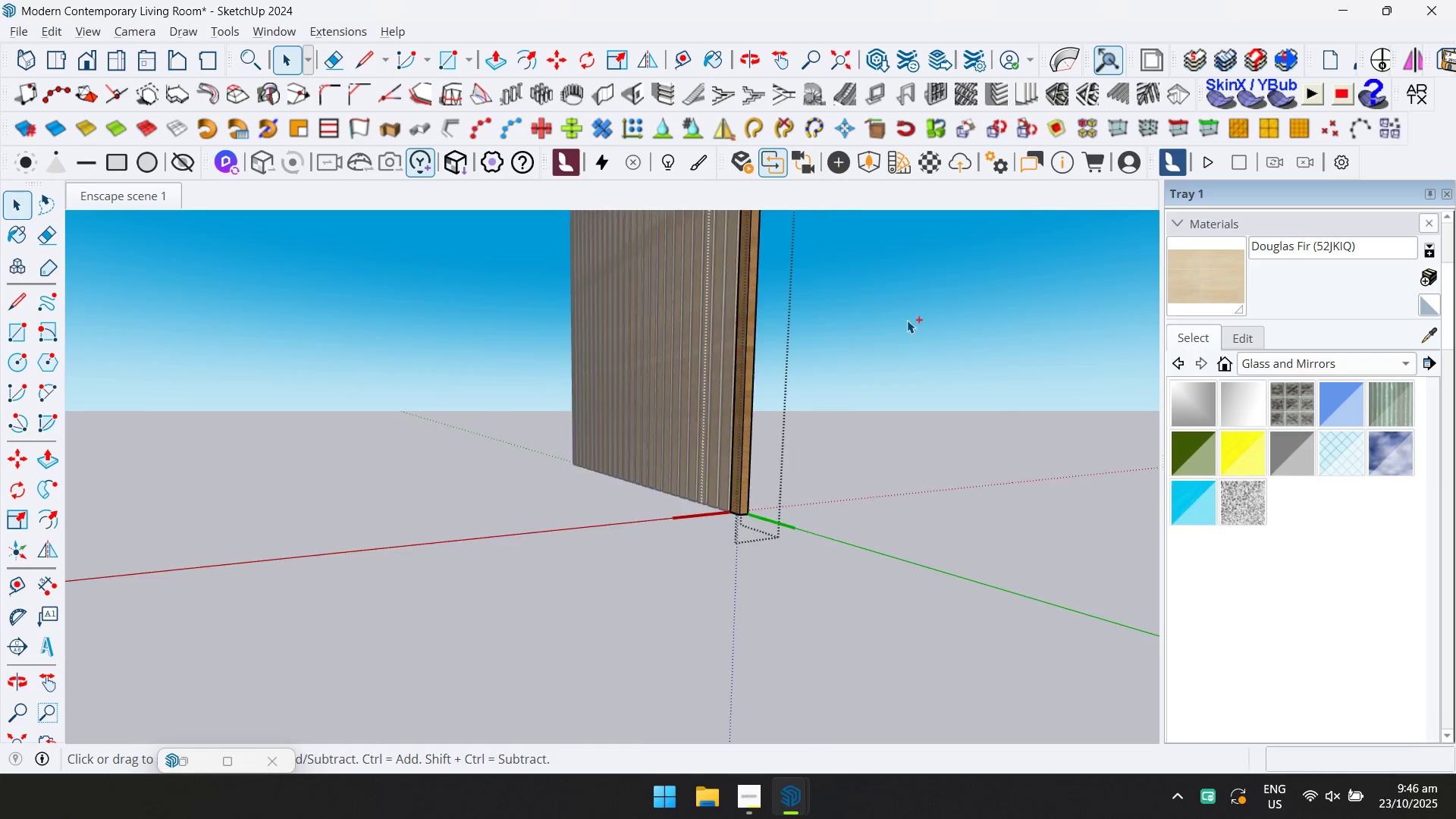 
key(Control+A)
 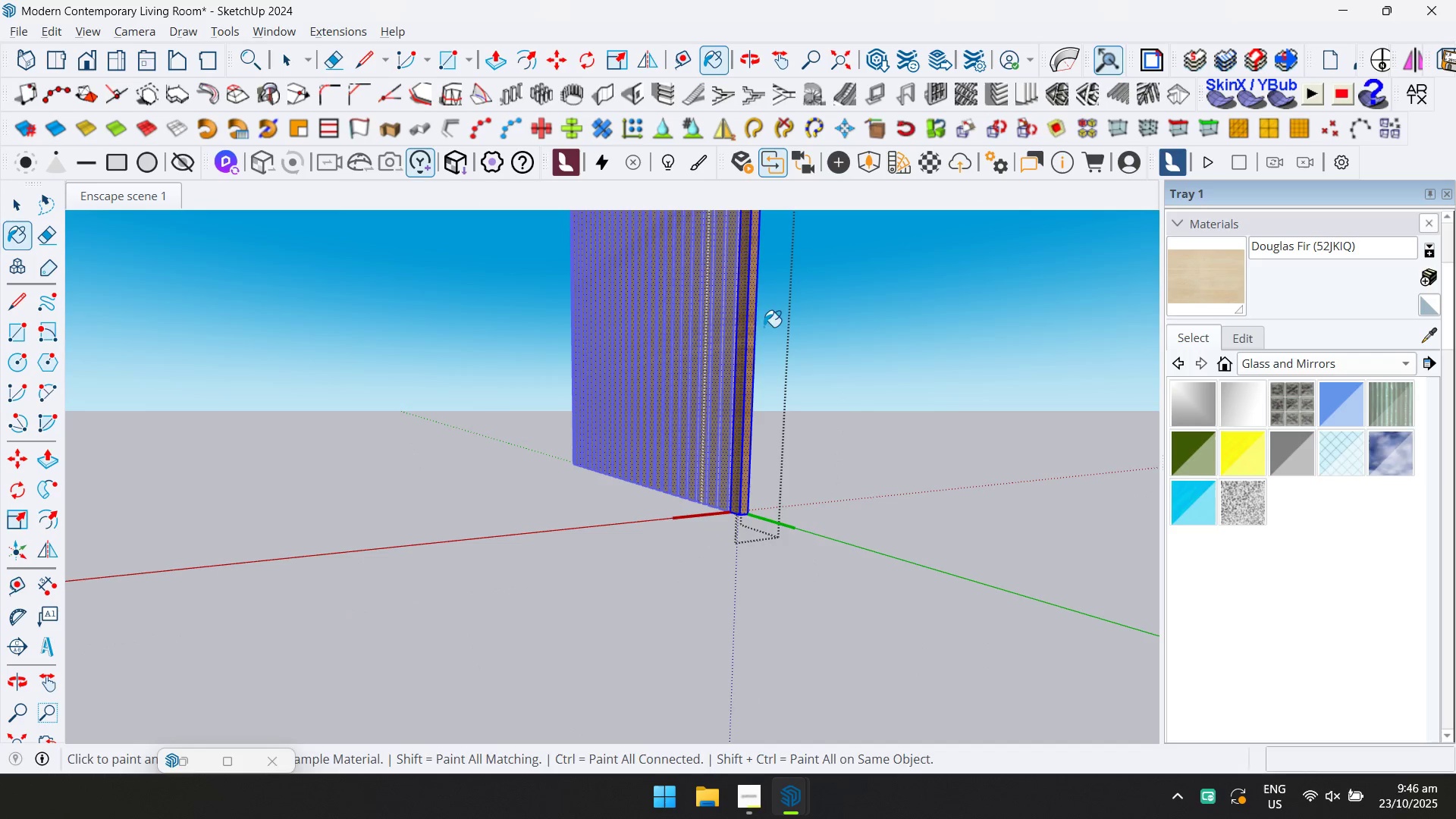 
double_click([742, 327])
 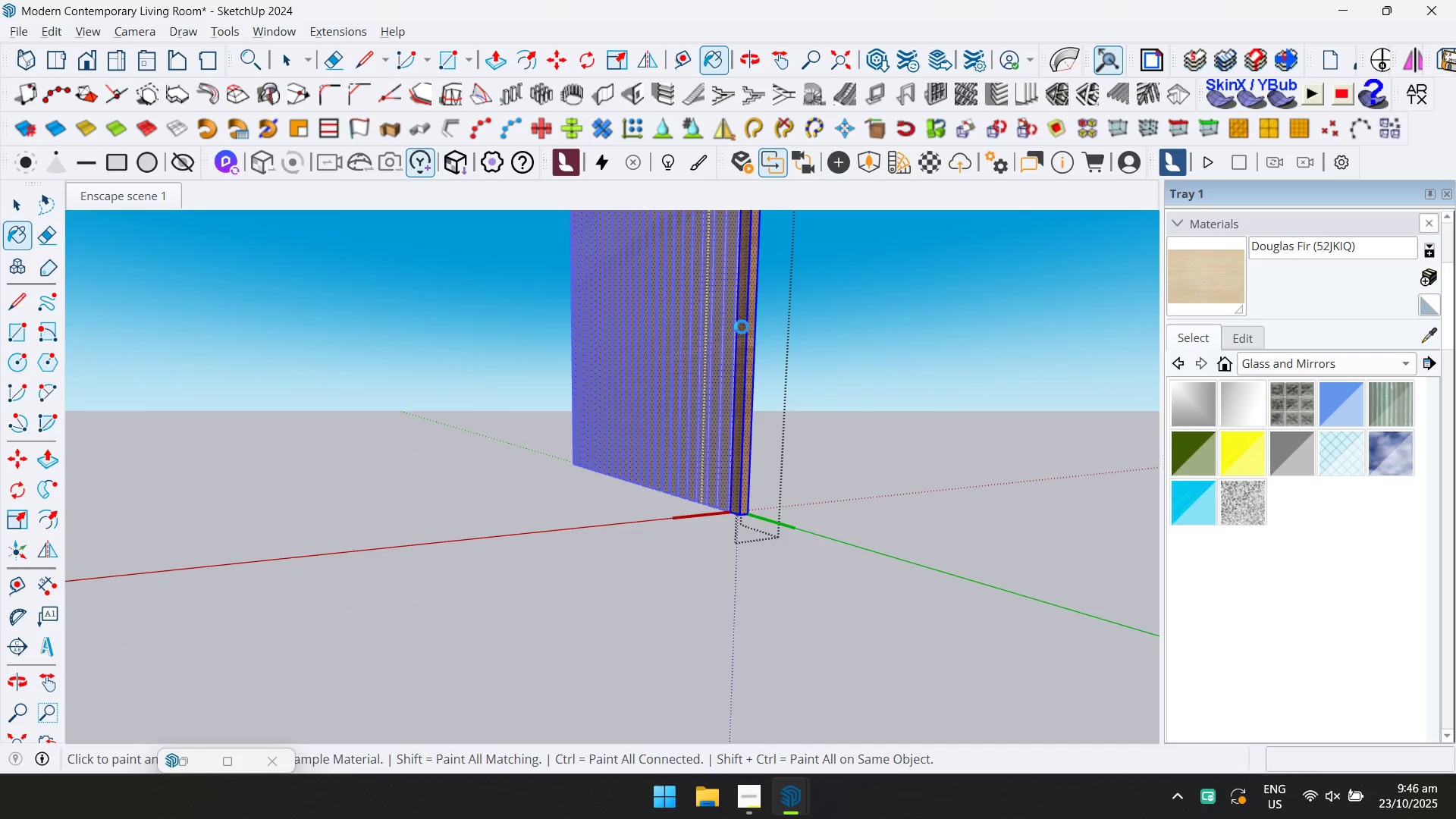 
key(Escape)
 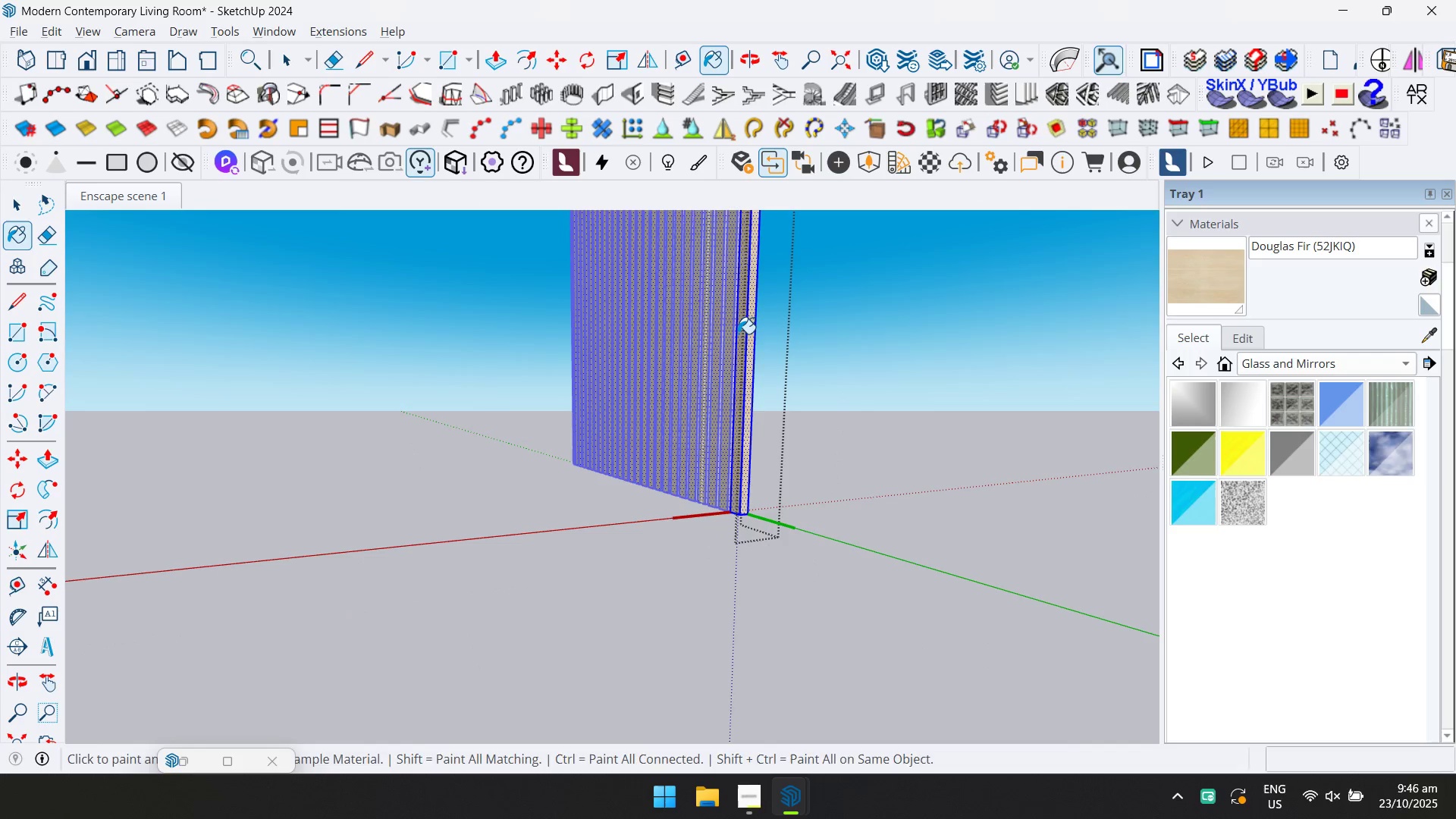 
key(Space)
 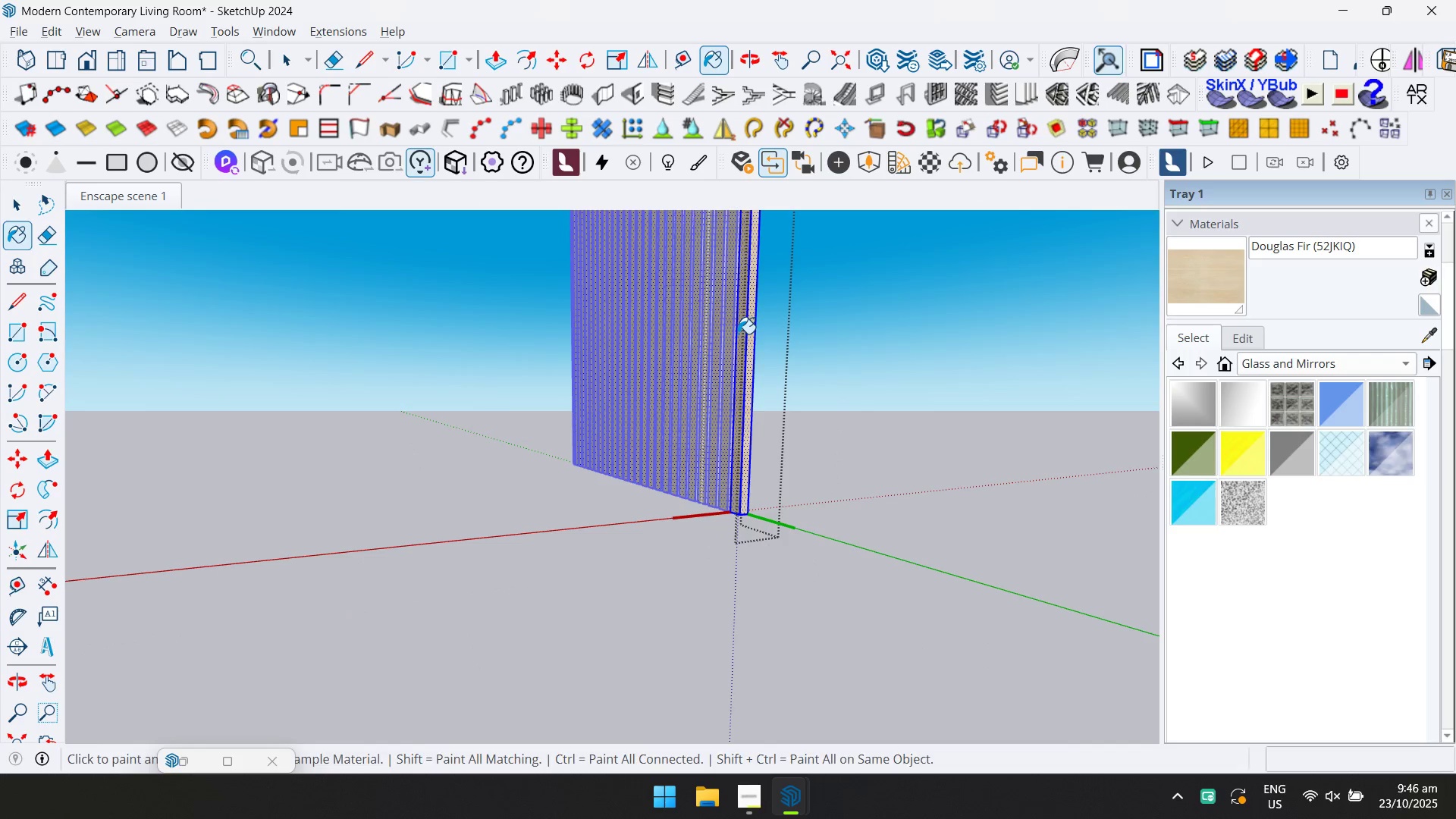 
key(Escape)
 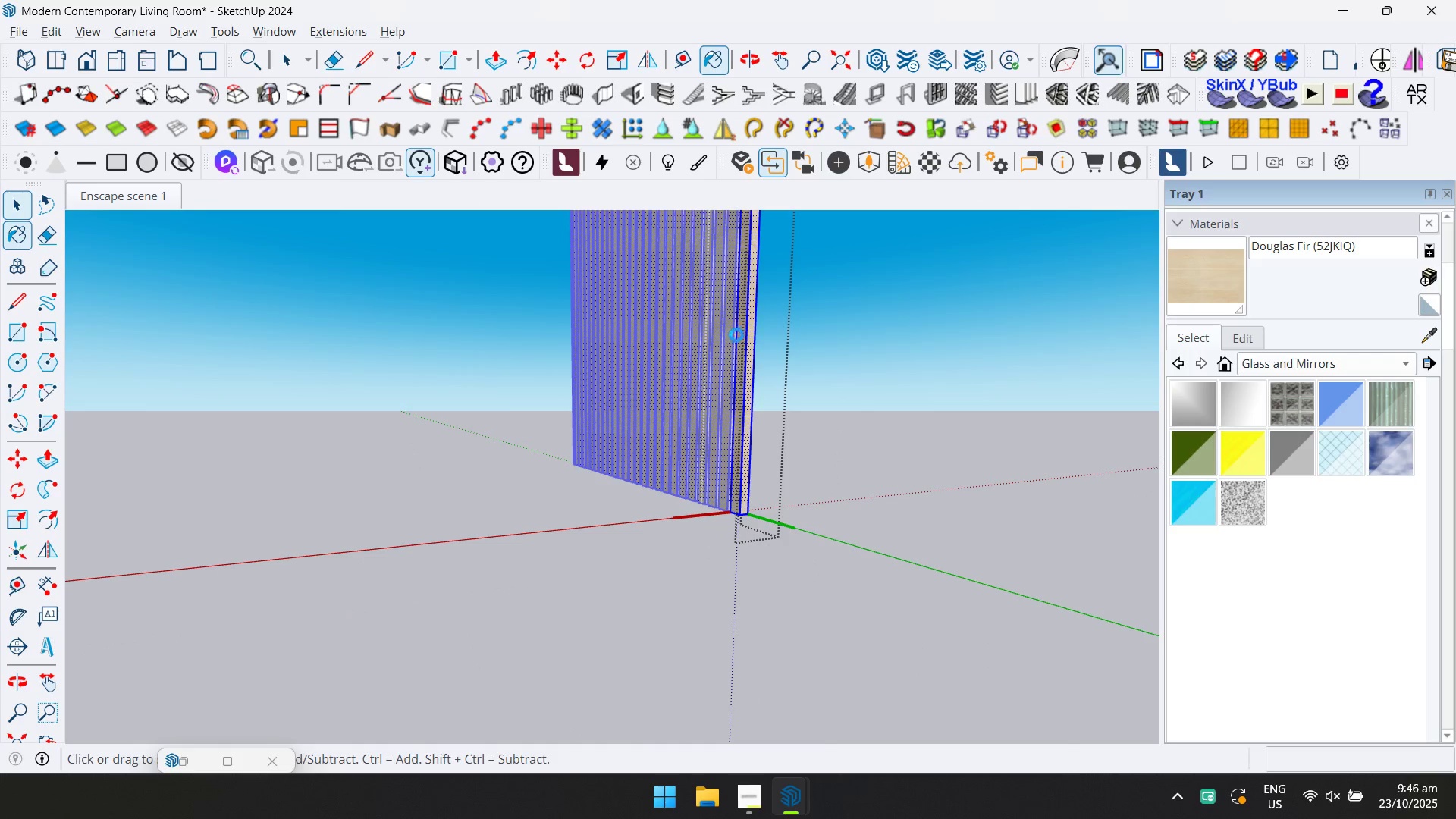 
key(Escape)
 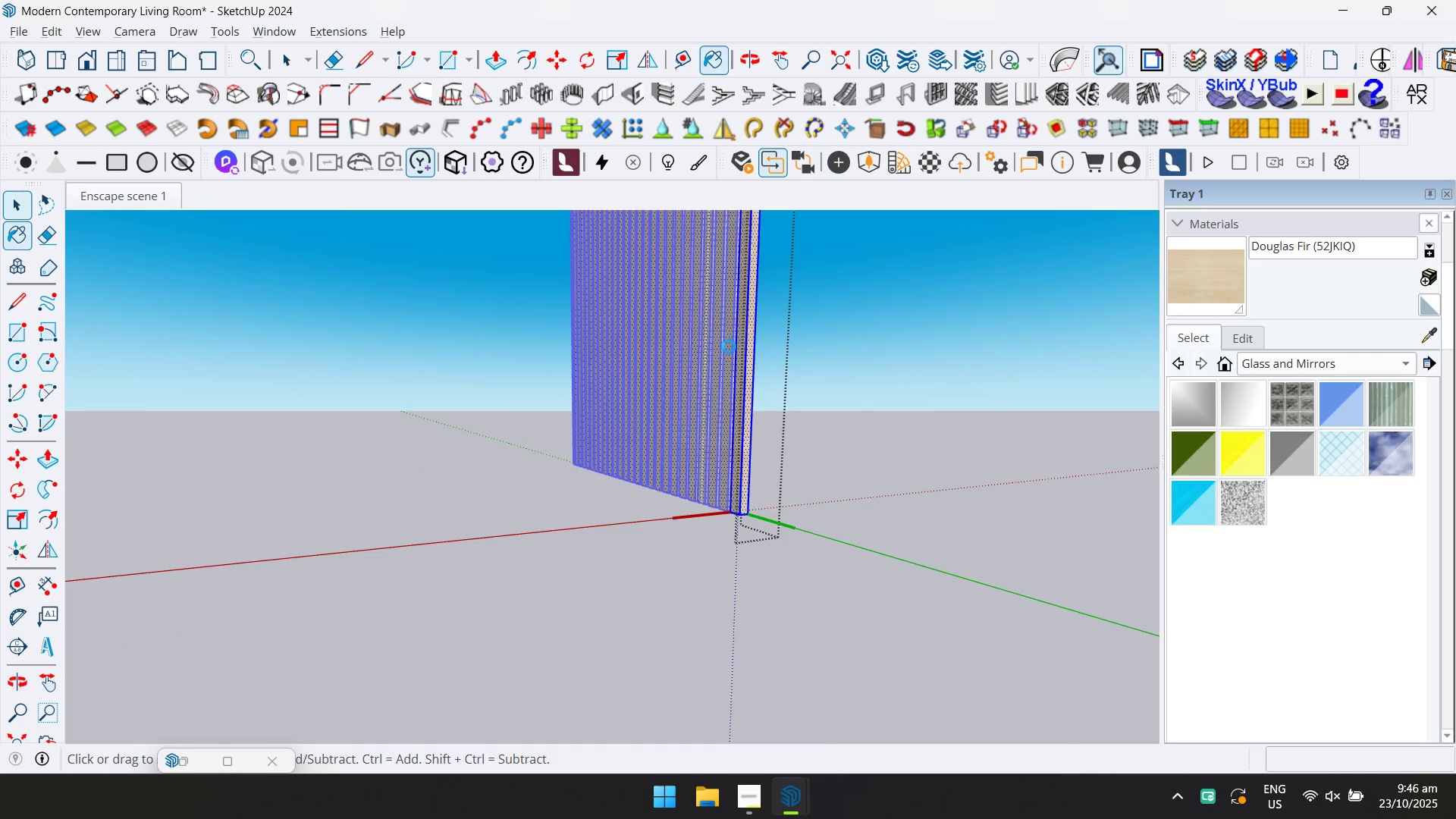 
scroll: coordinate [673, 417], scroll_direction: down, amount: 4.0
 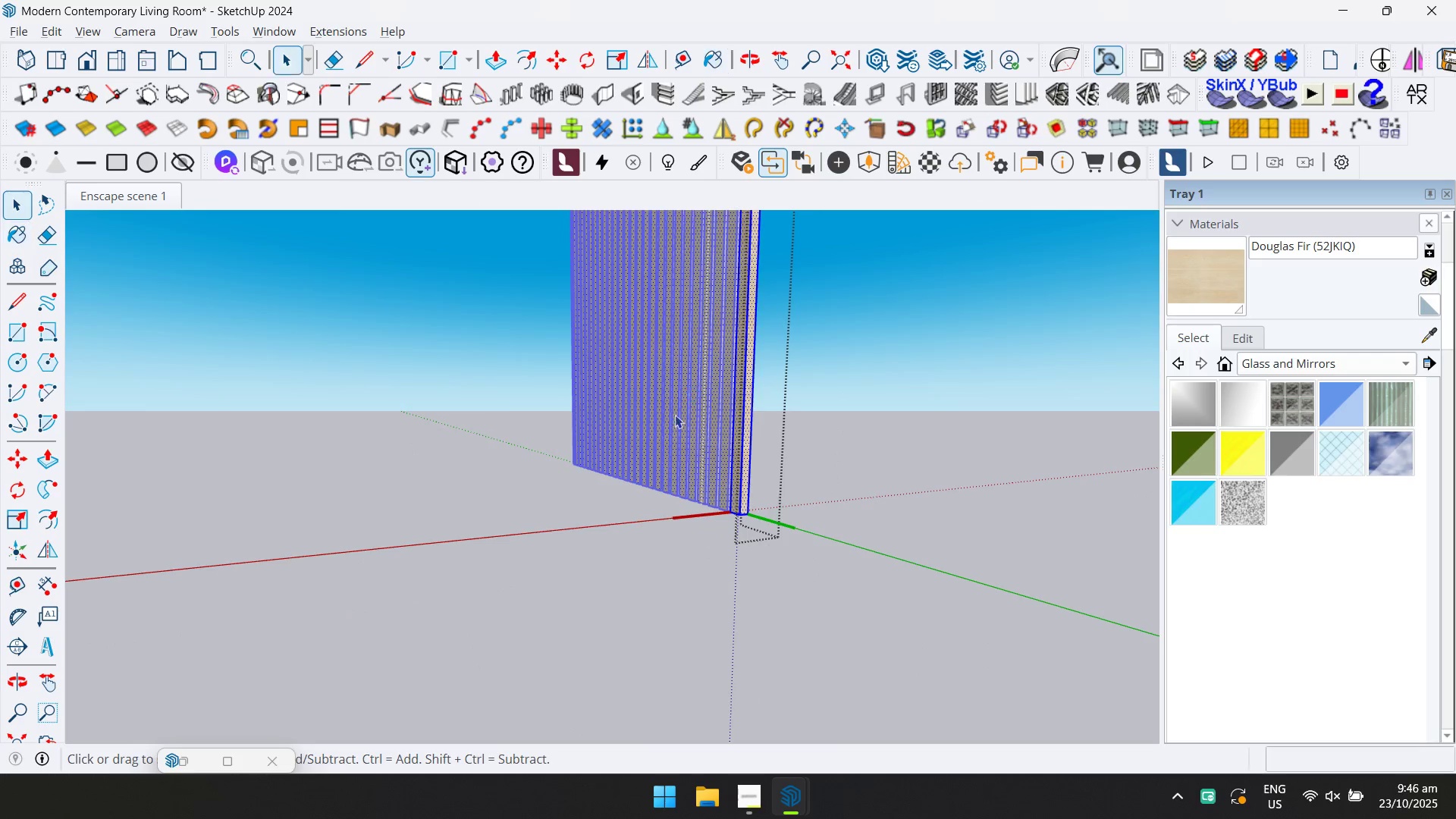 
key(Escape)
 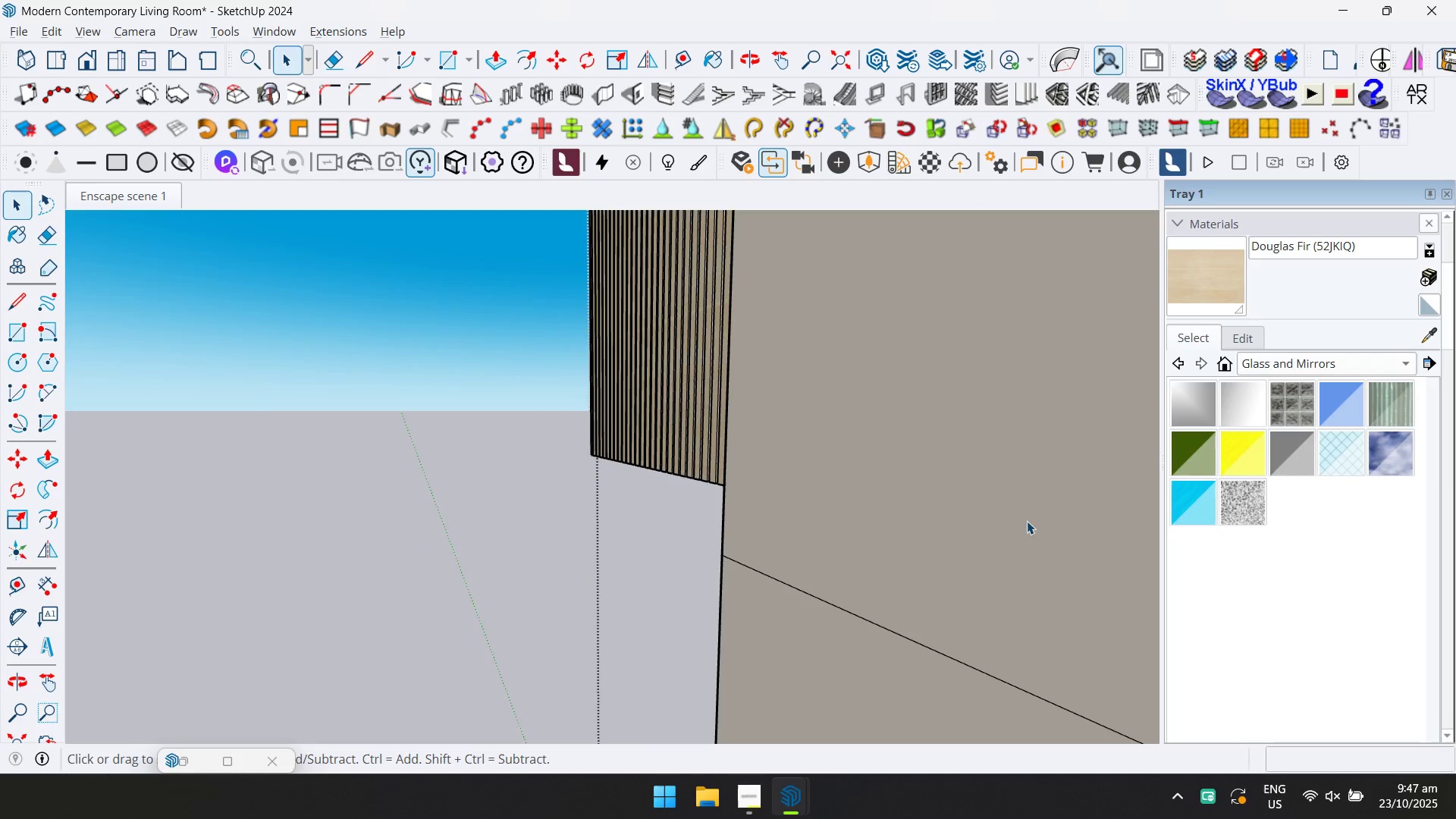 
scroll: coordinate [861, 529], scroll_direction: down, amount: 2.0
 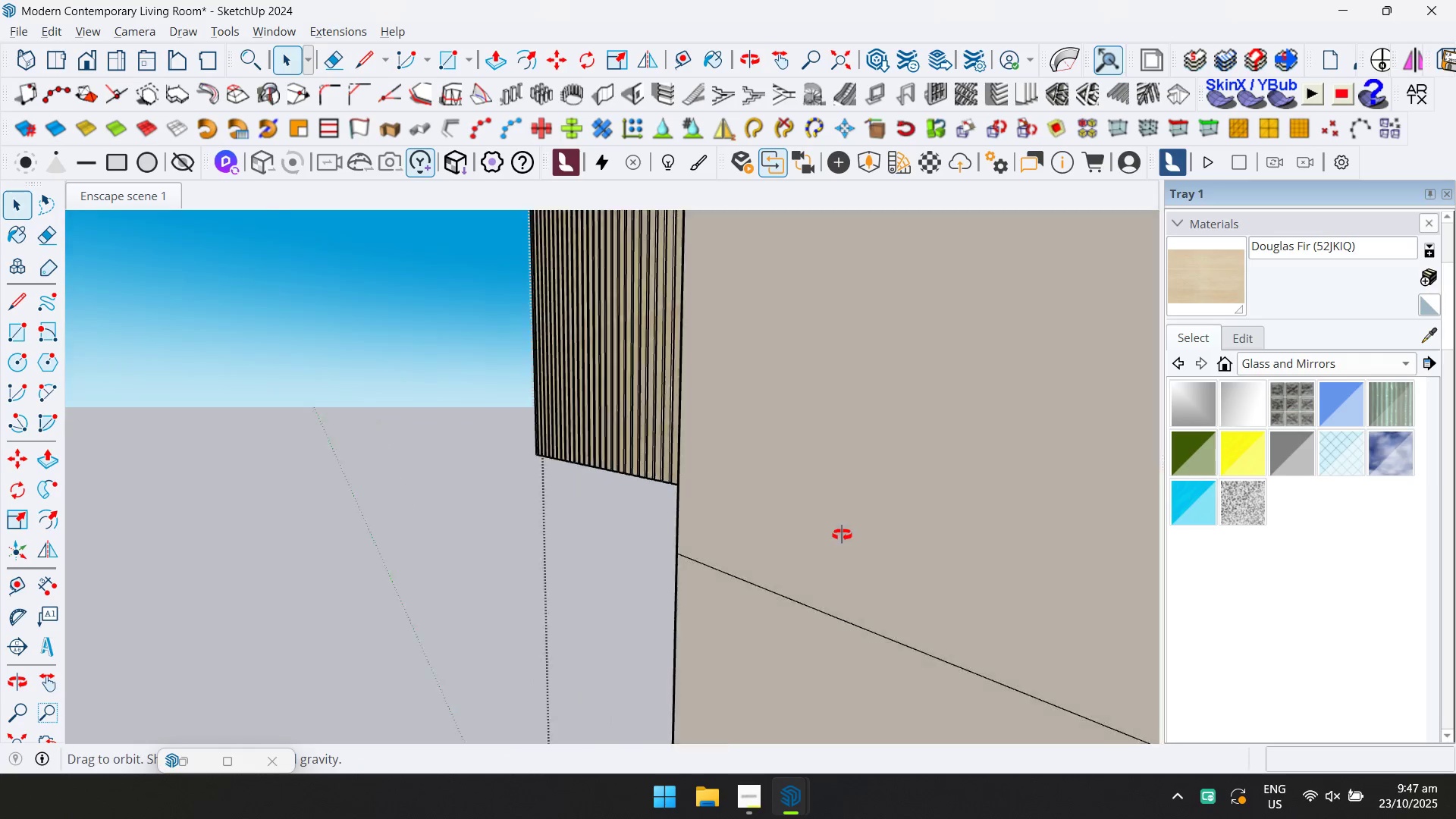 
key(Escape)
 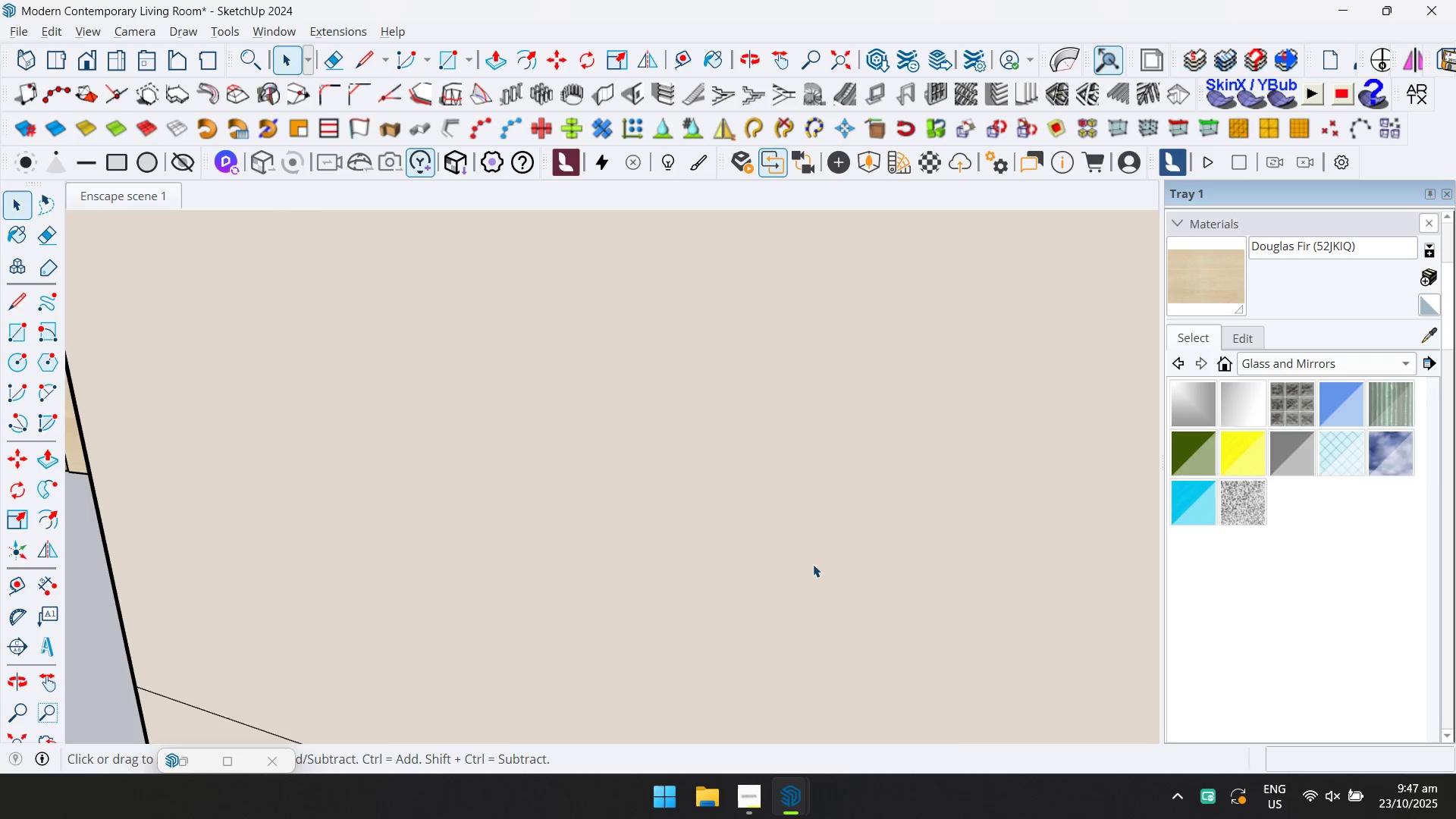 
scroll: coordinate [639, 535], scroll_direction: down, amount: 4.0
 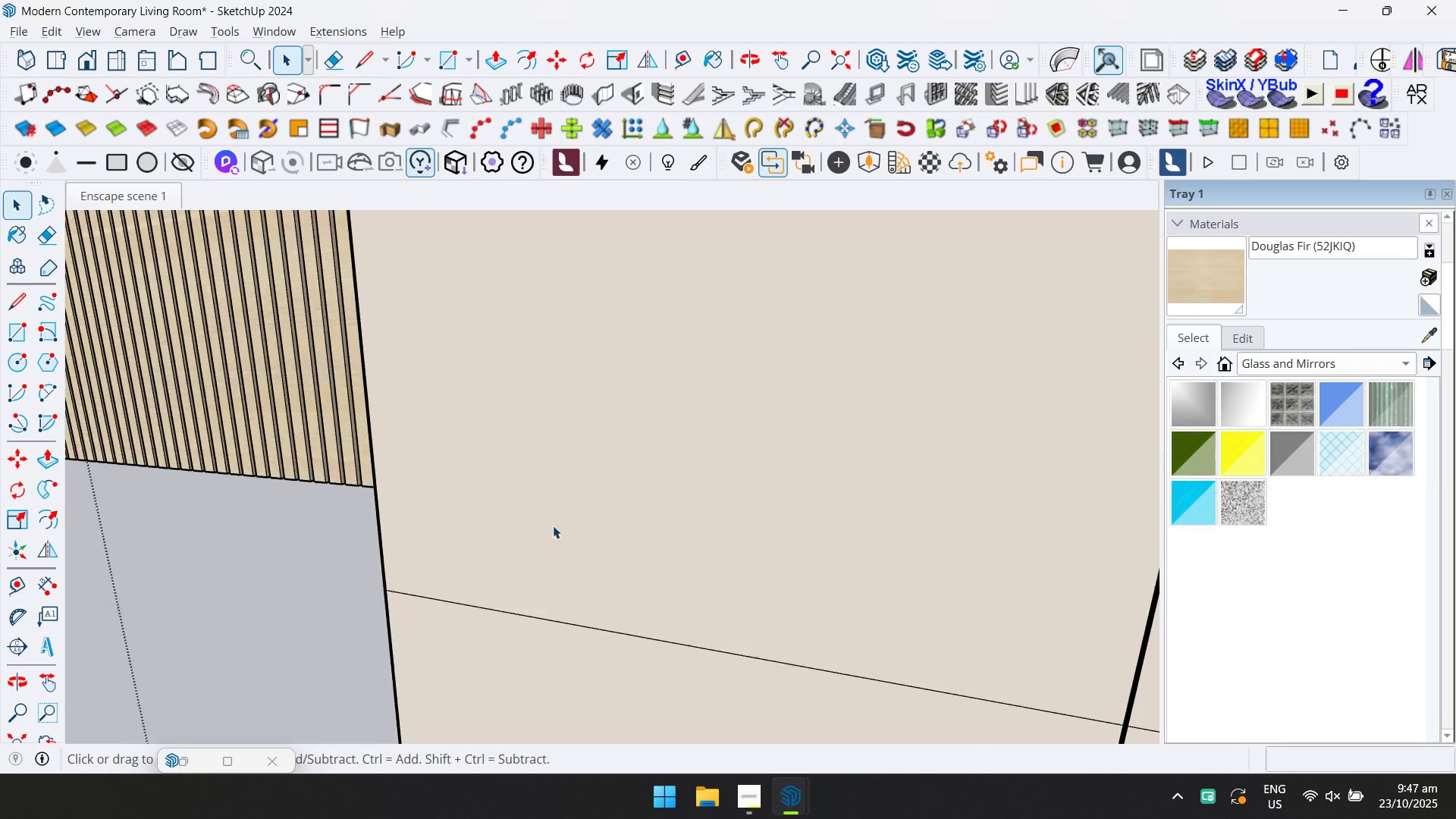 
key(Escape)
 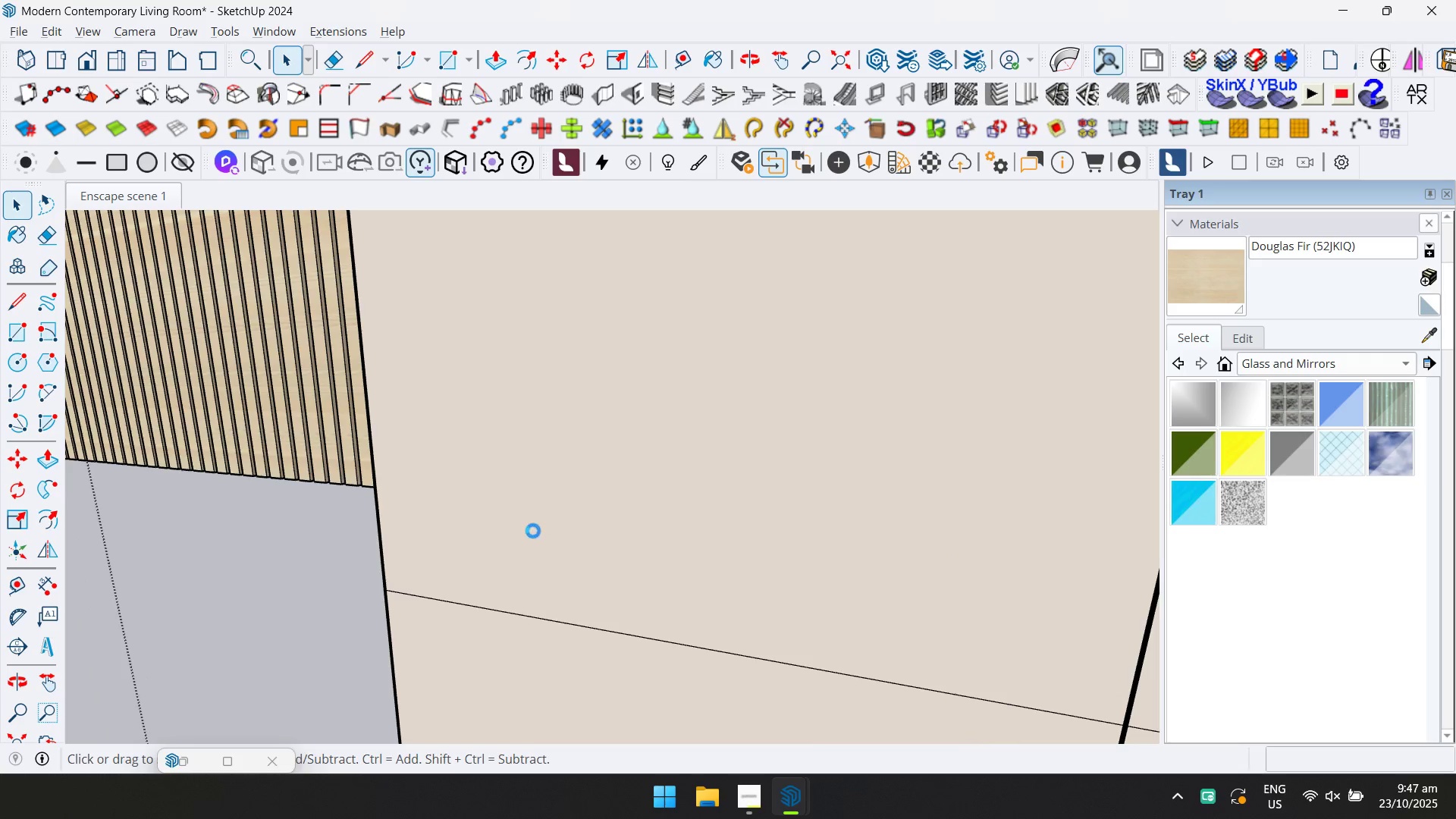 
key(Escape)
 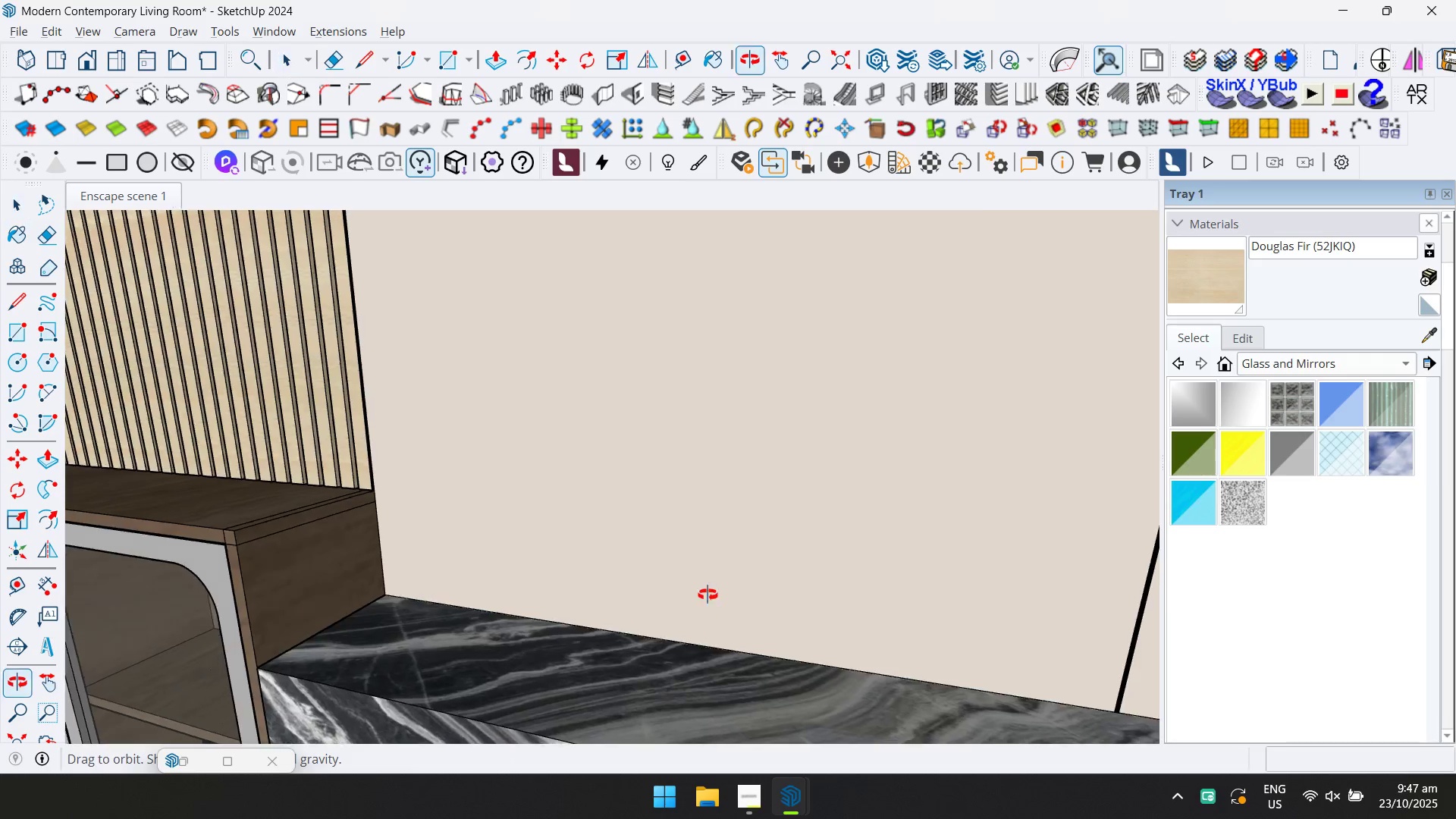 
hold_key(key=ShiftLeft, duration=0.75)
 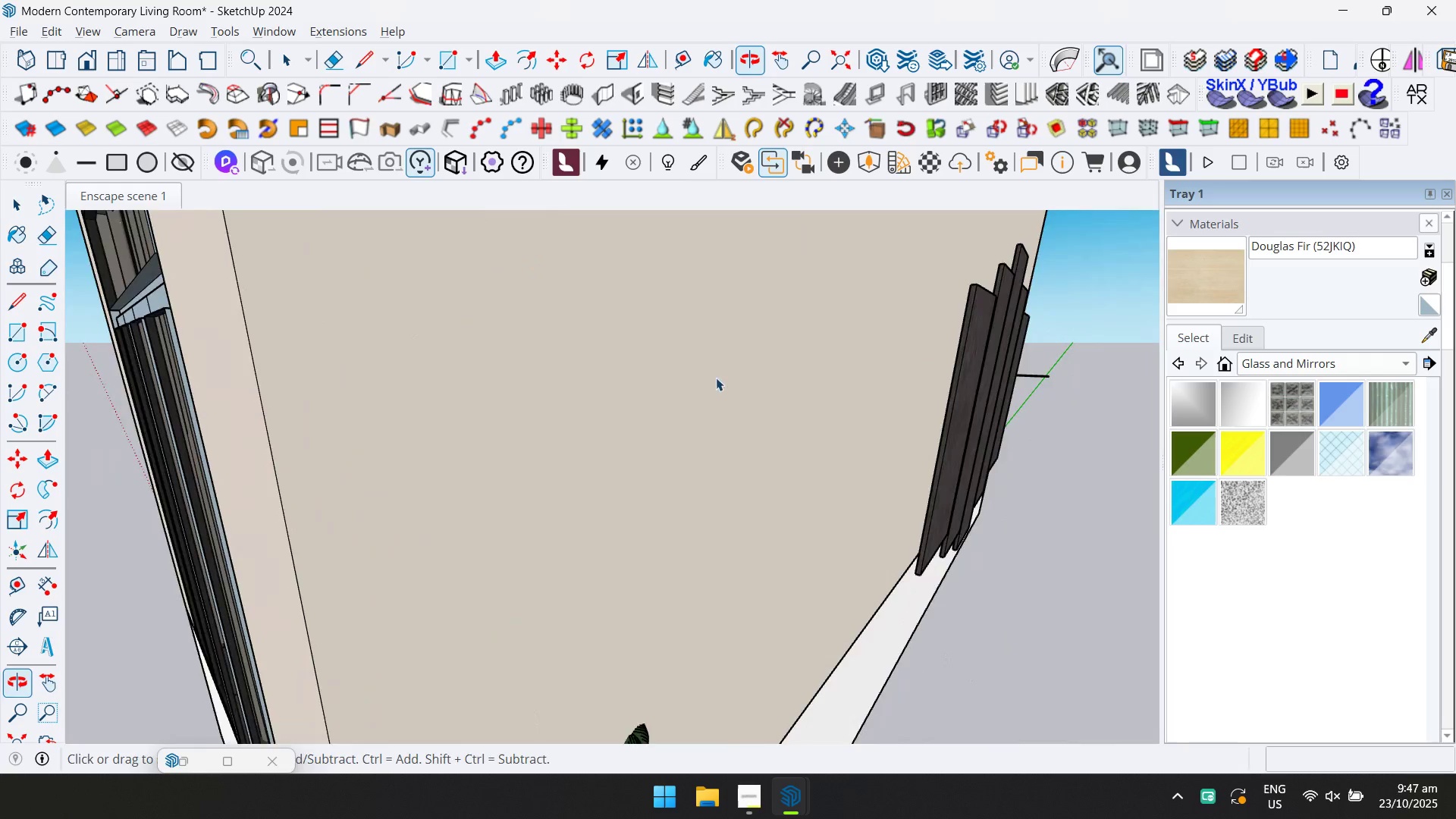 
scroll: coordinate [658, 393], scroll_direction: up, amount: 28.0
 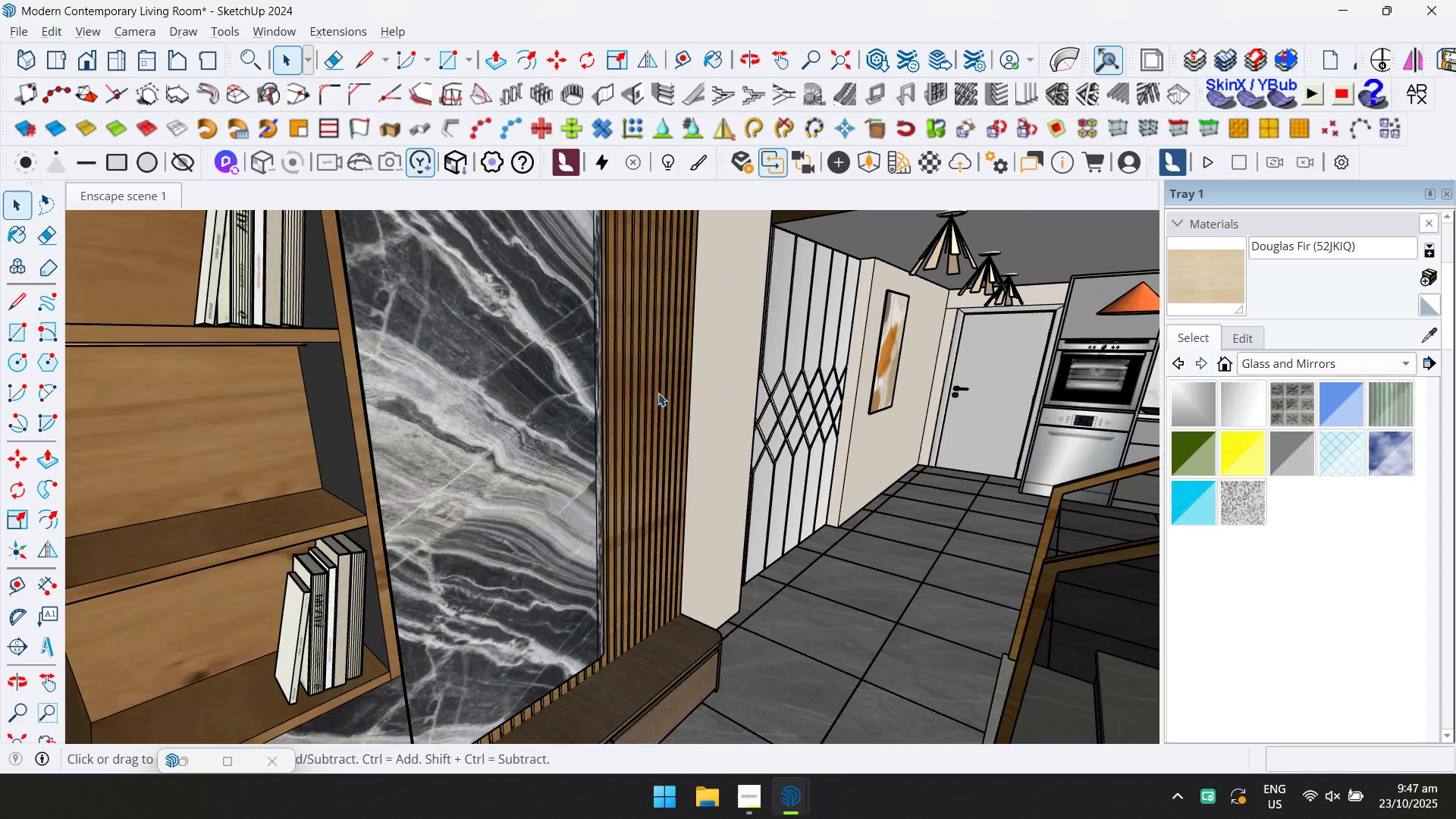 
double_click([658, 393])
 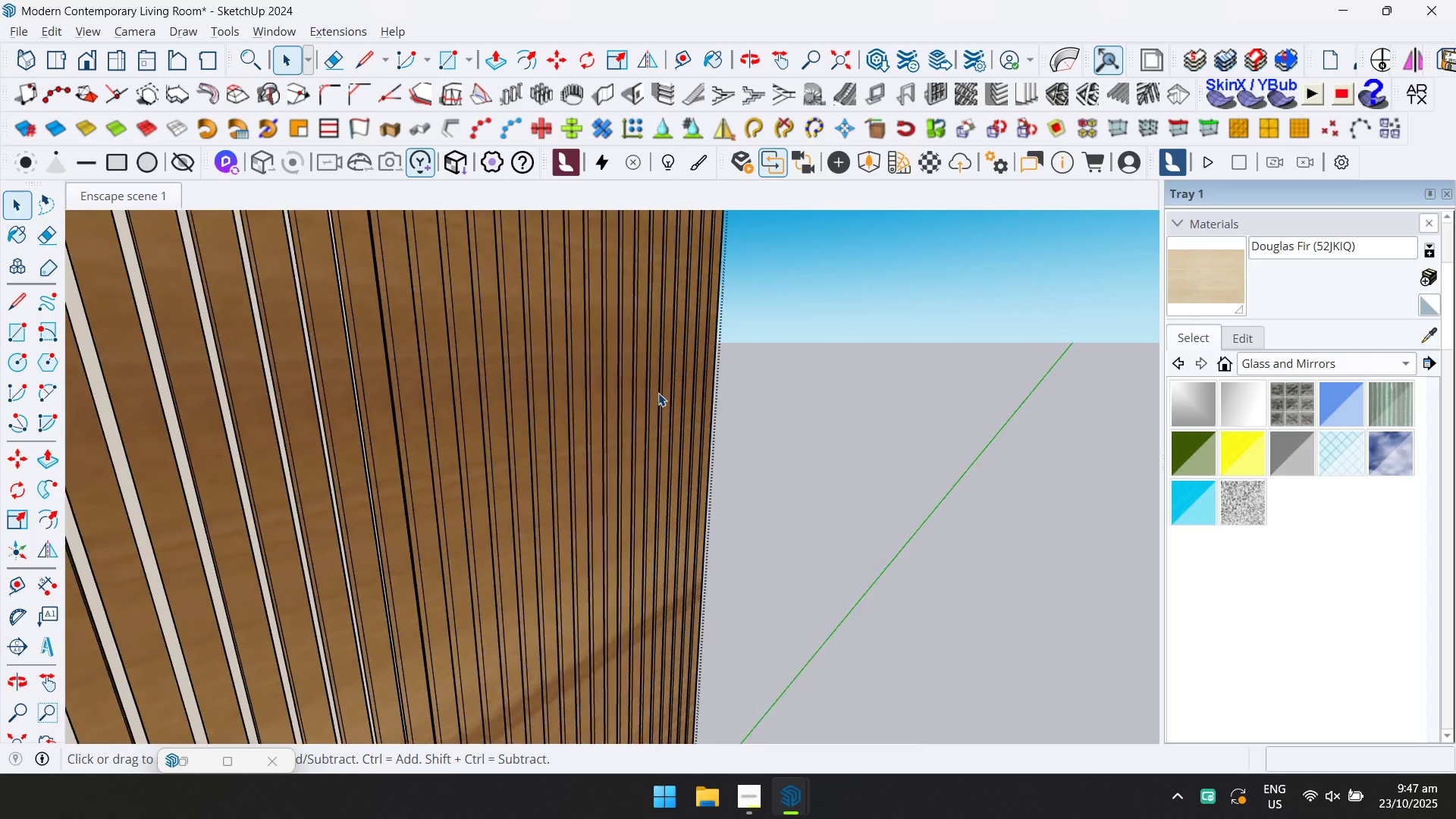 
double_click([658, 393])
 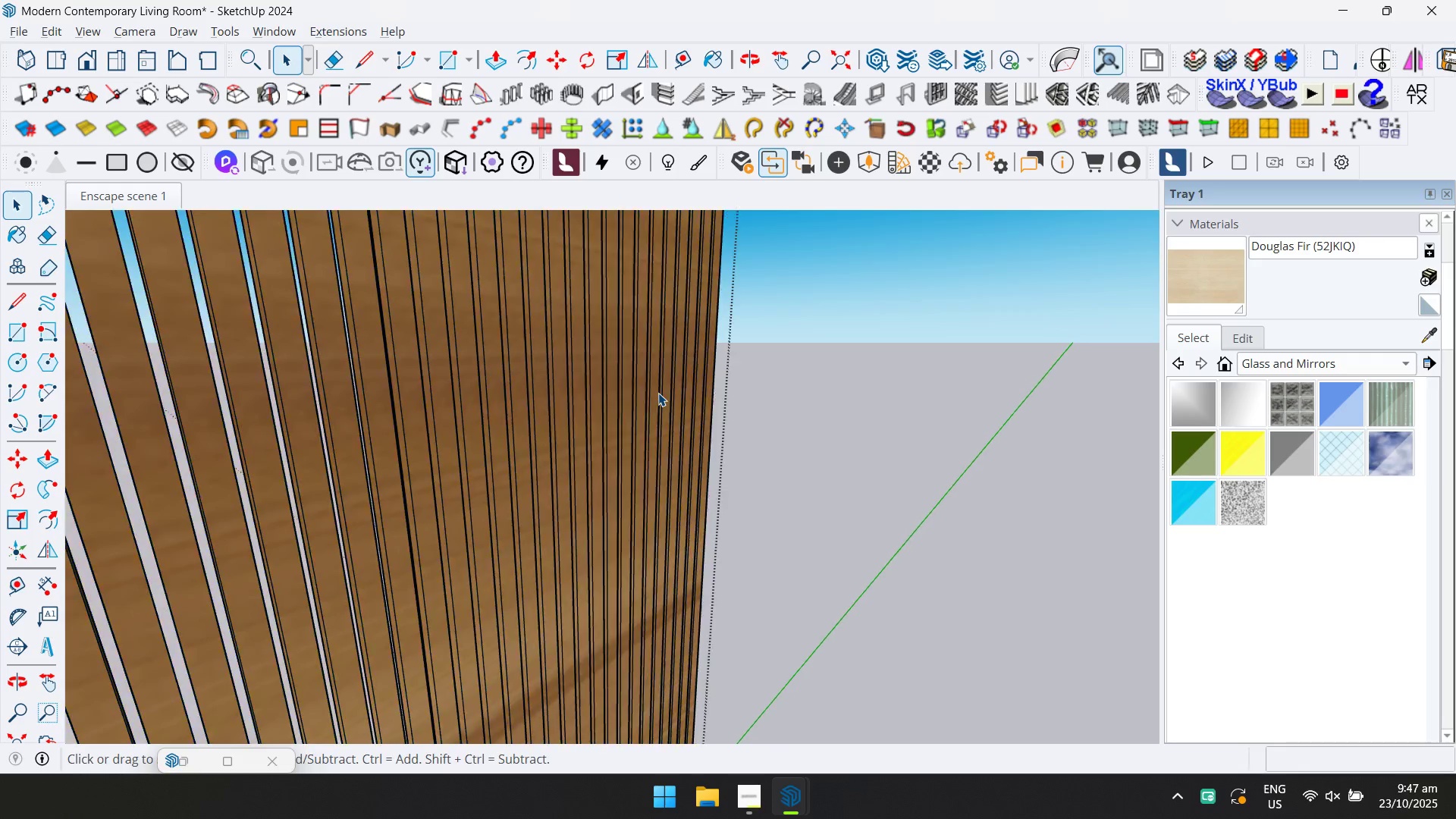 
triple_click([658, 393])
 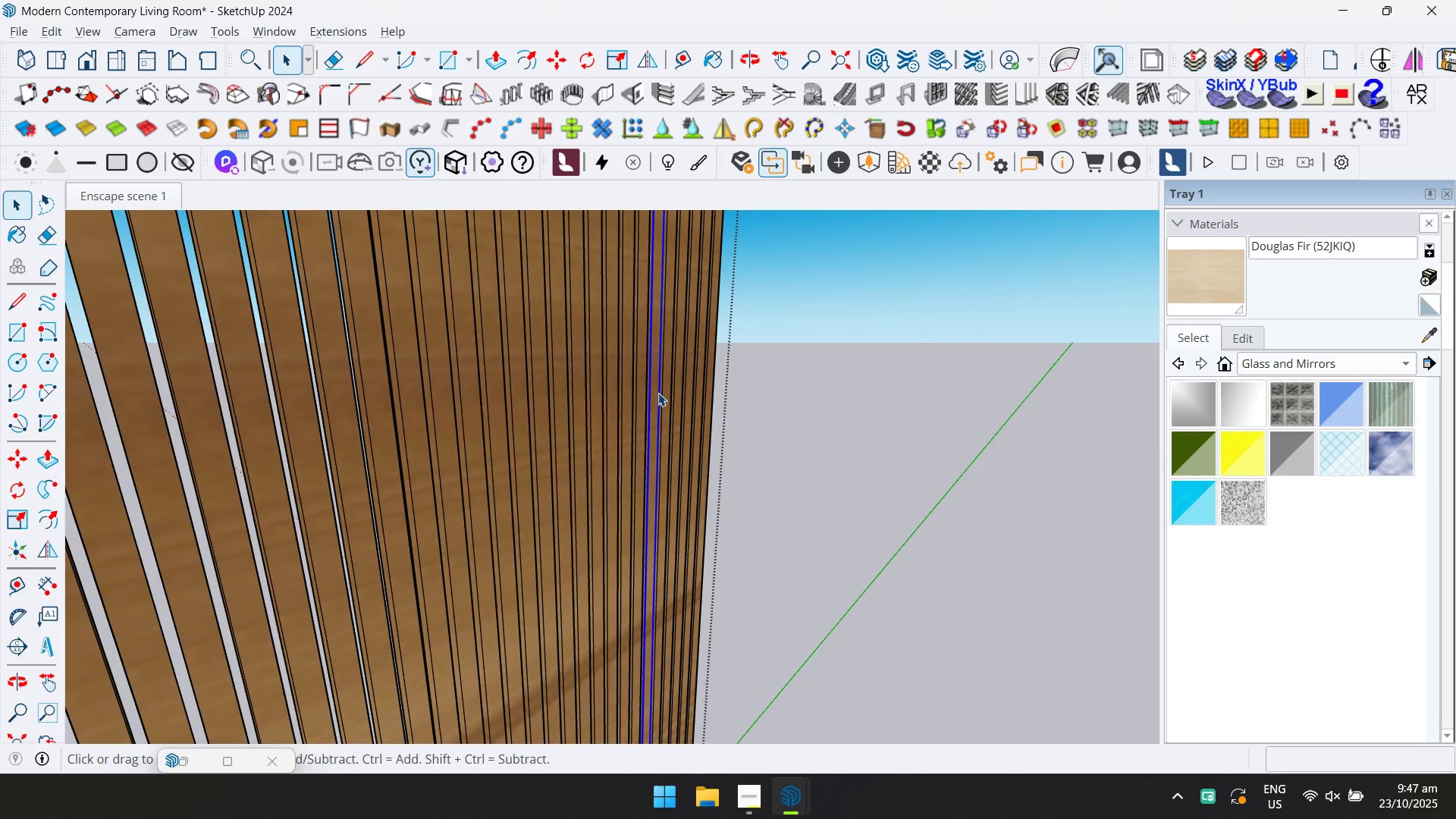 
triple_click([658, 393])
 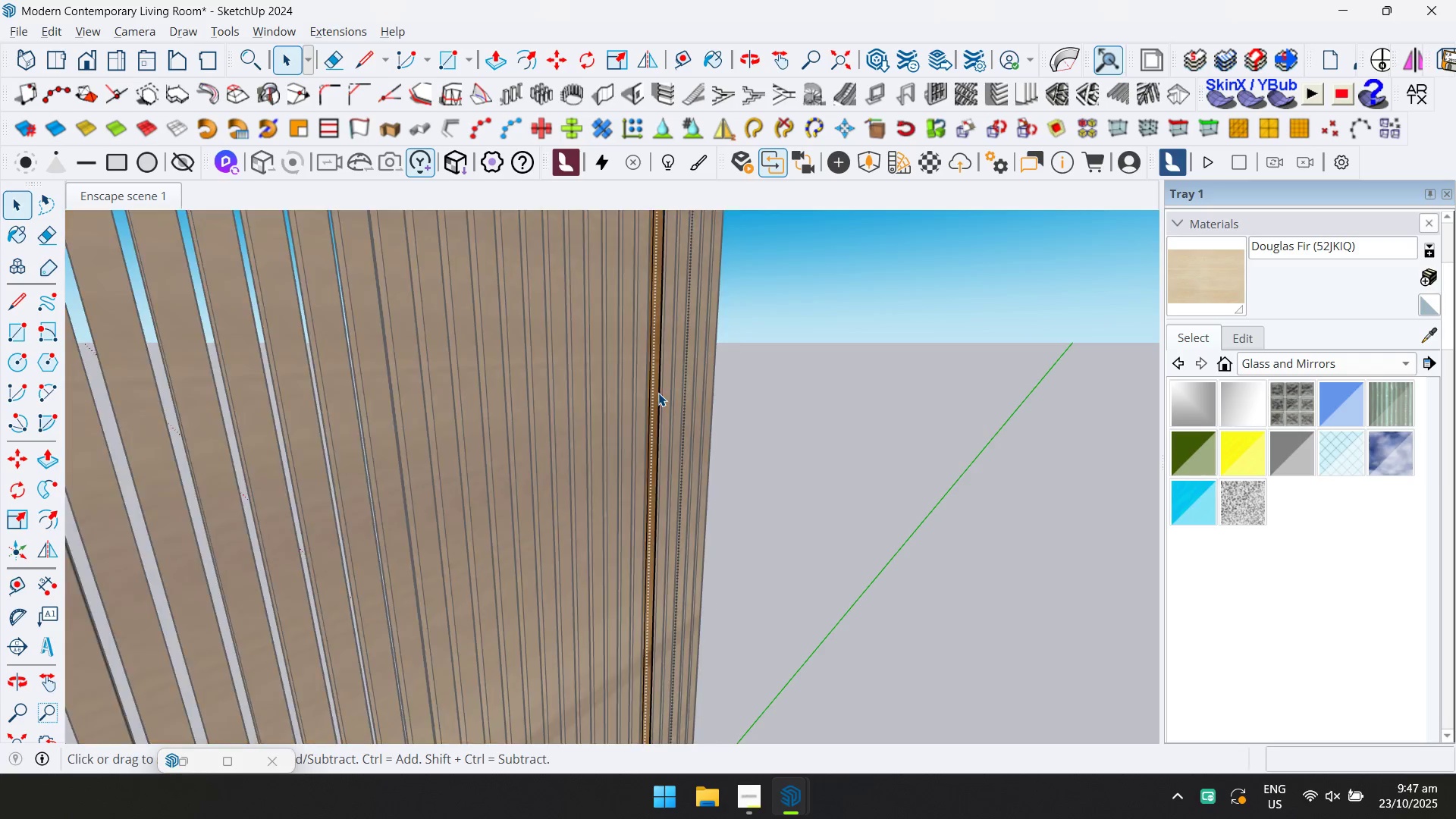 
key(Control+ControlLeft)
 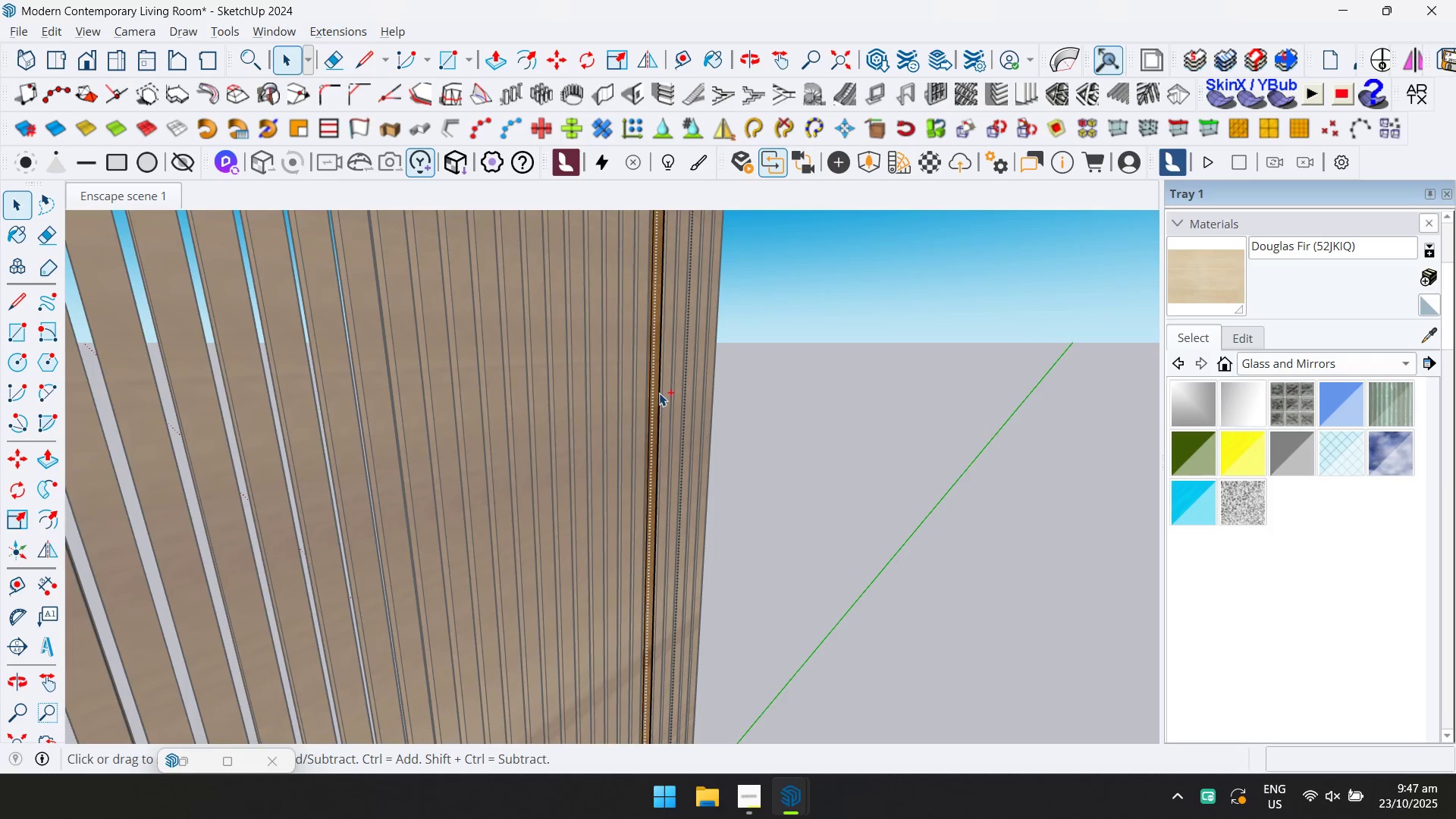 
key(Control+A)
 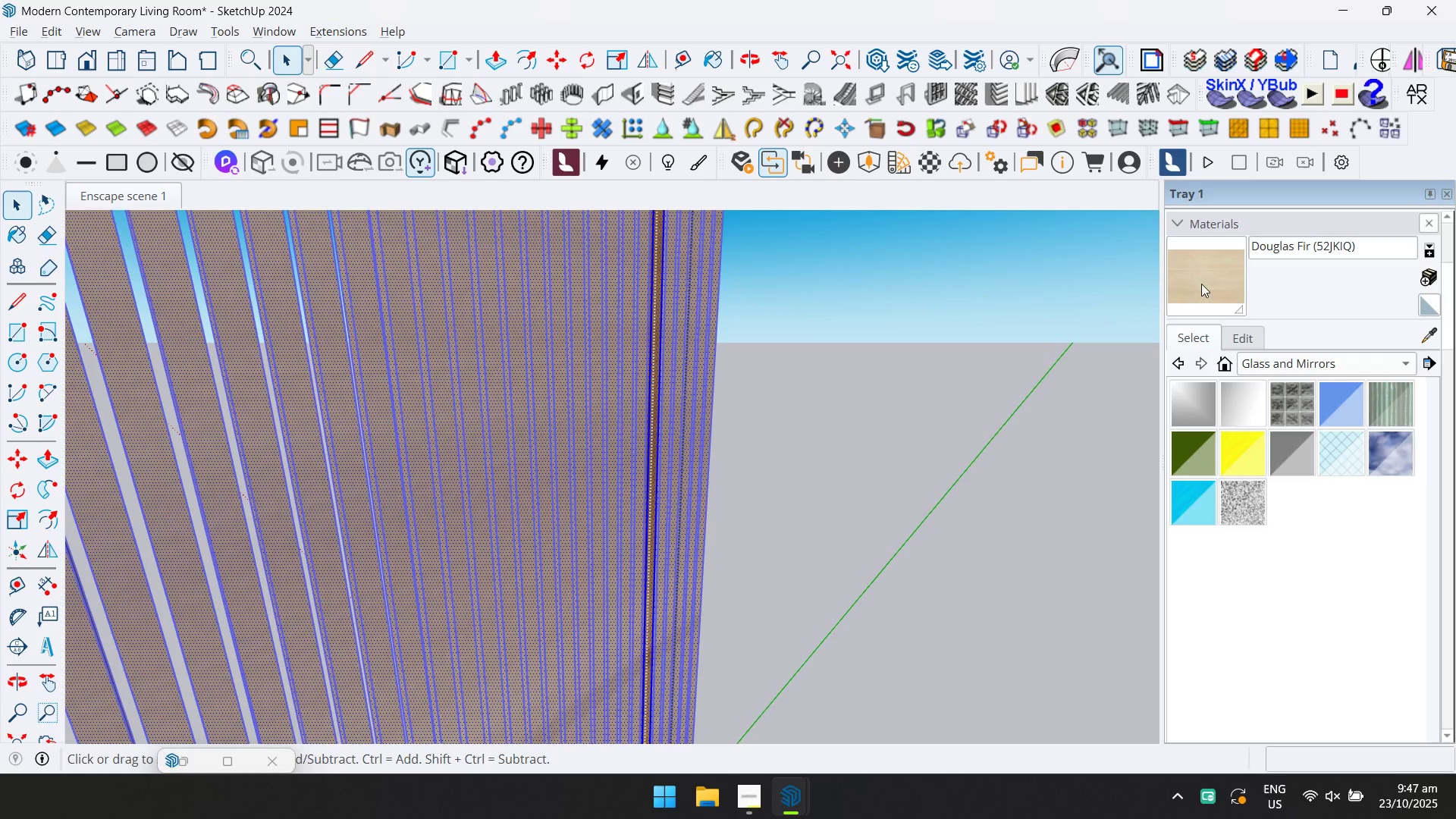 
left_click([1213, 270])
 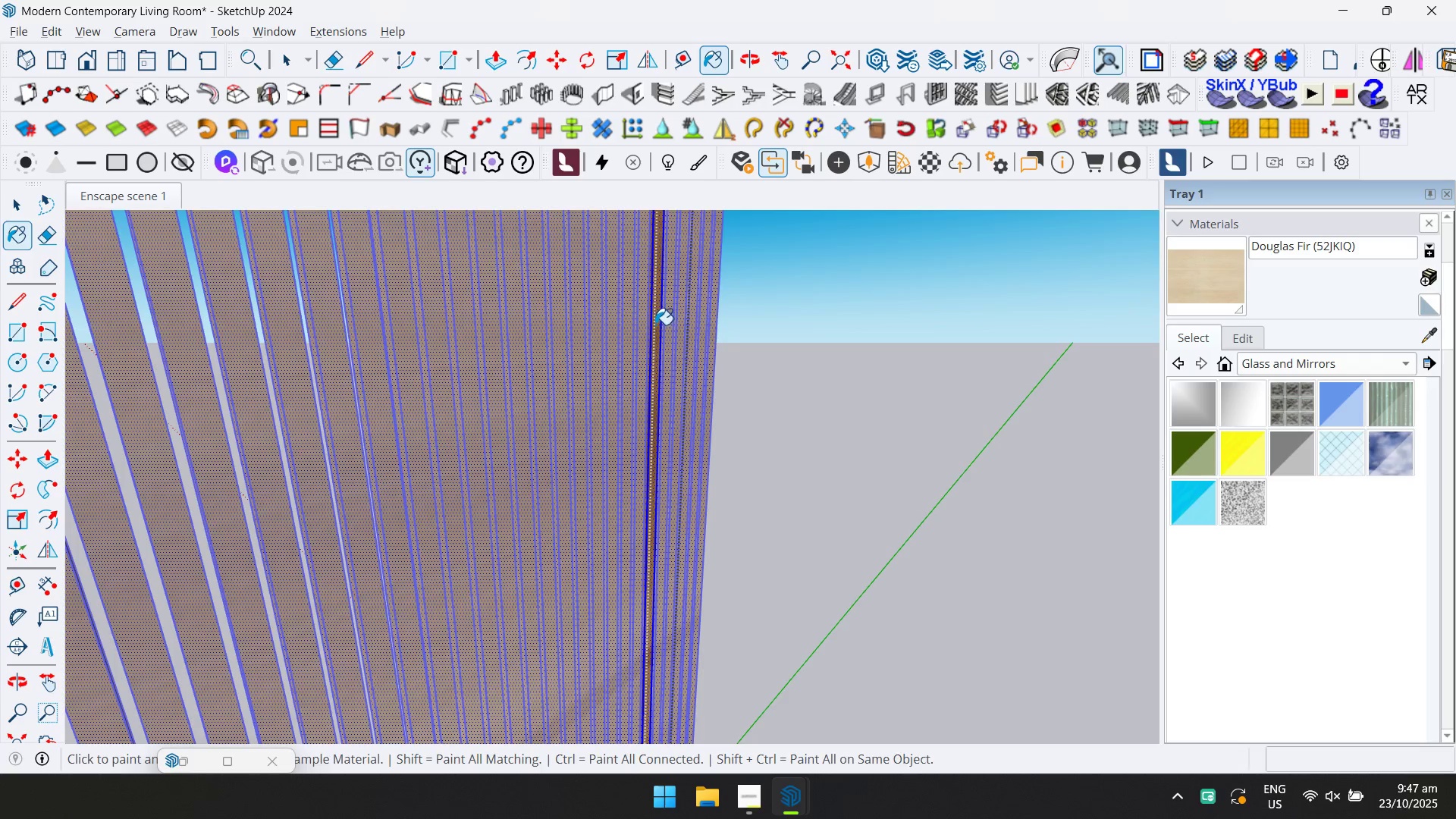 
left_click([652, 323])
 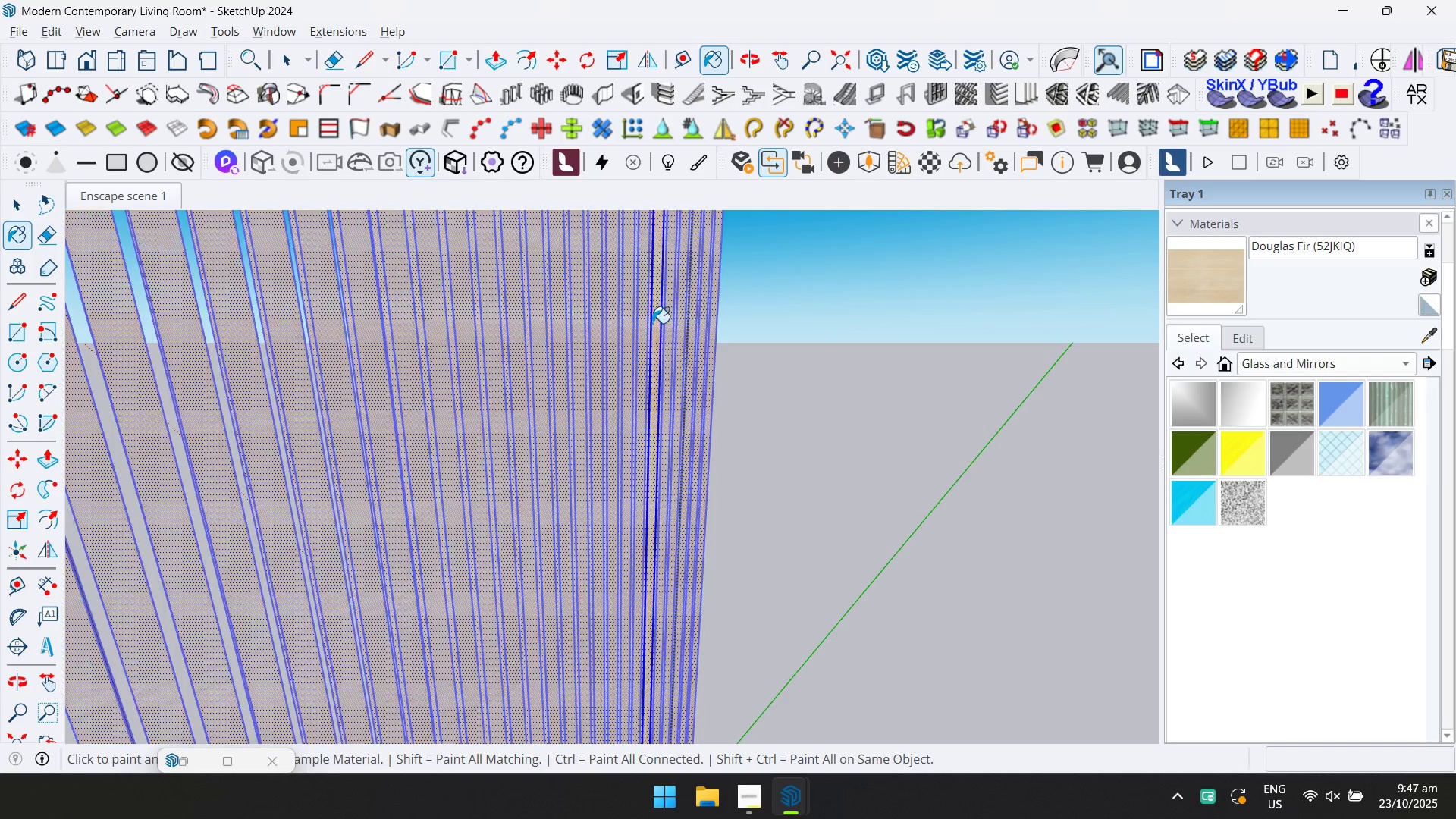 
key(Escape)
 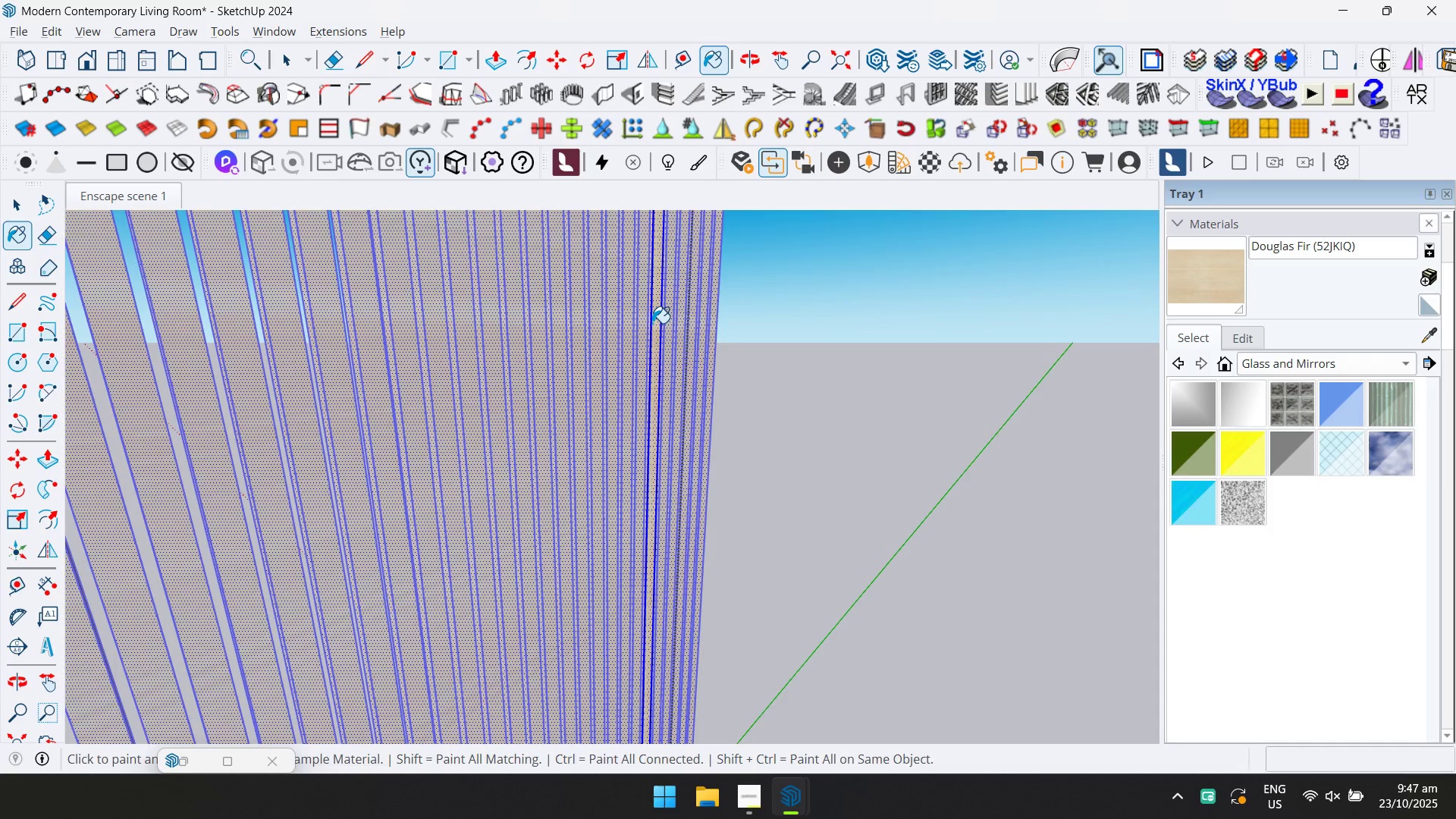 
key(Space)
 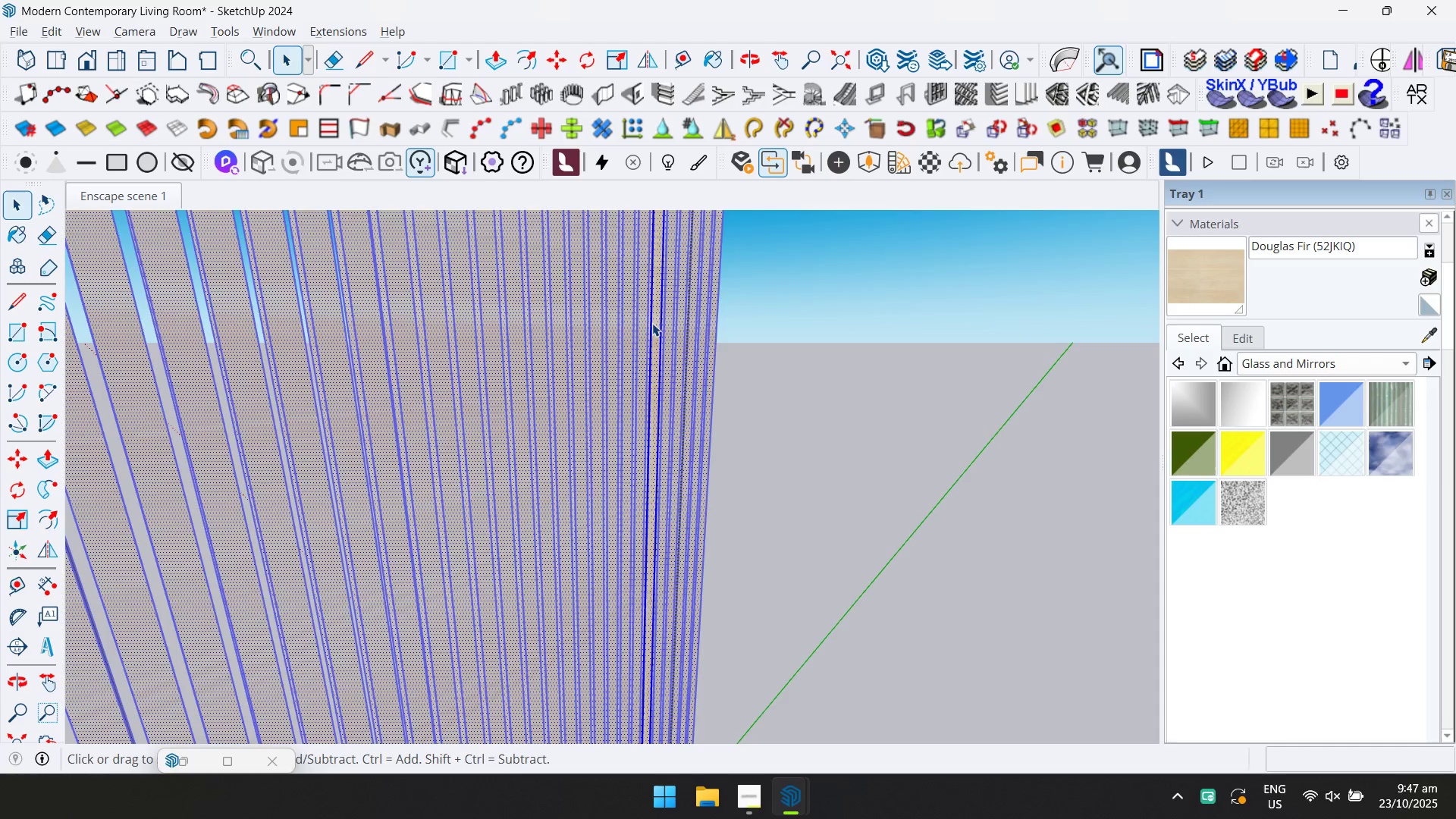 
key(Escape)
 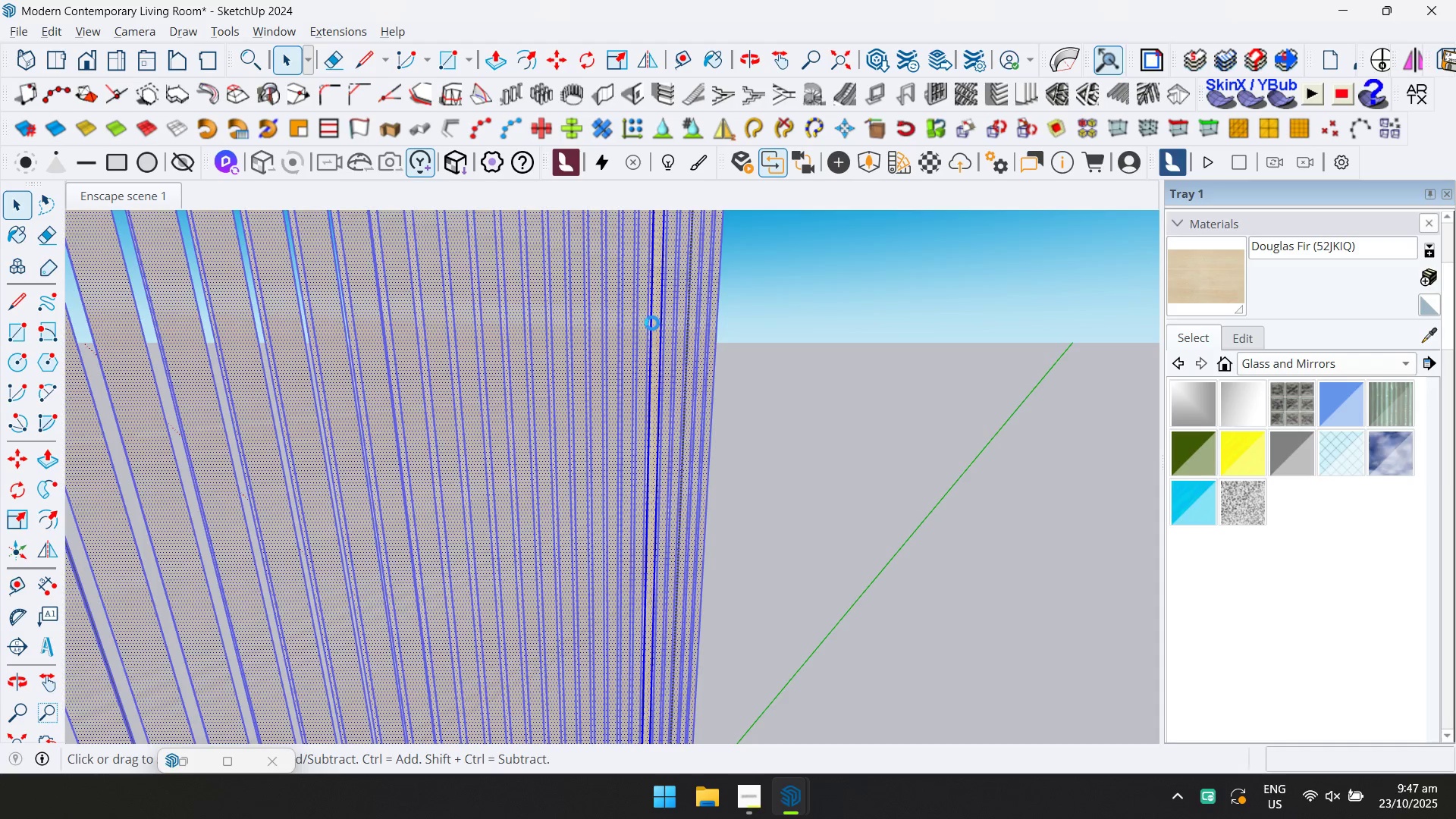 
key(Escape)
 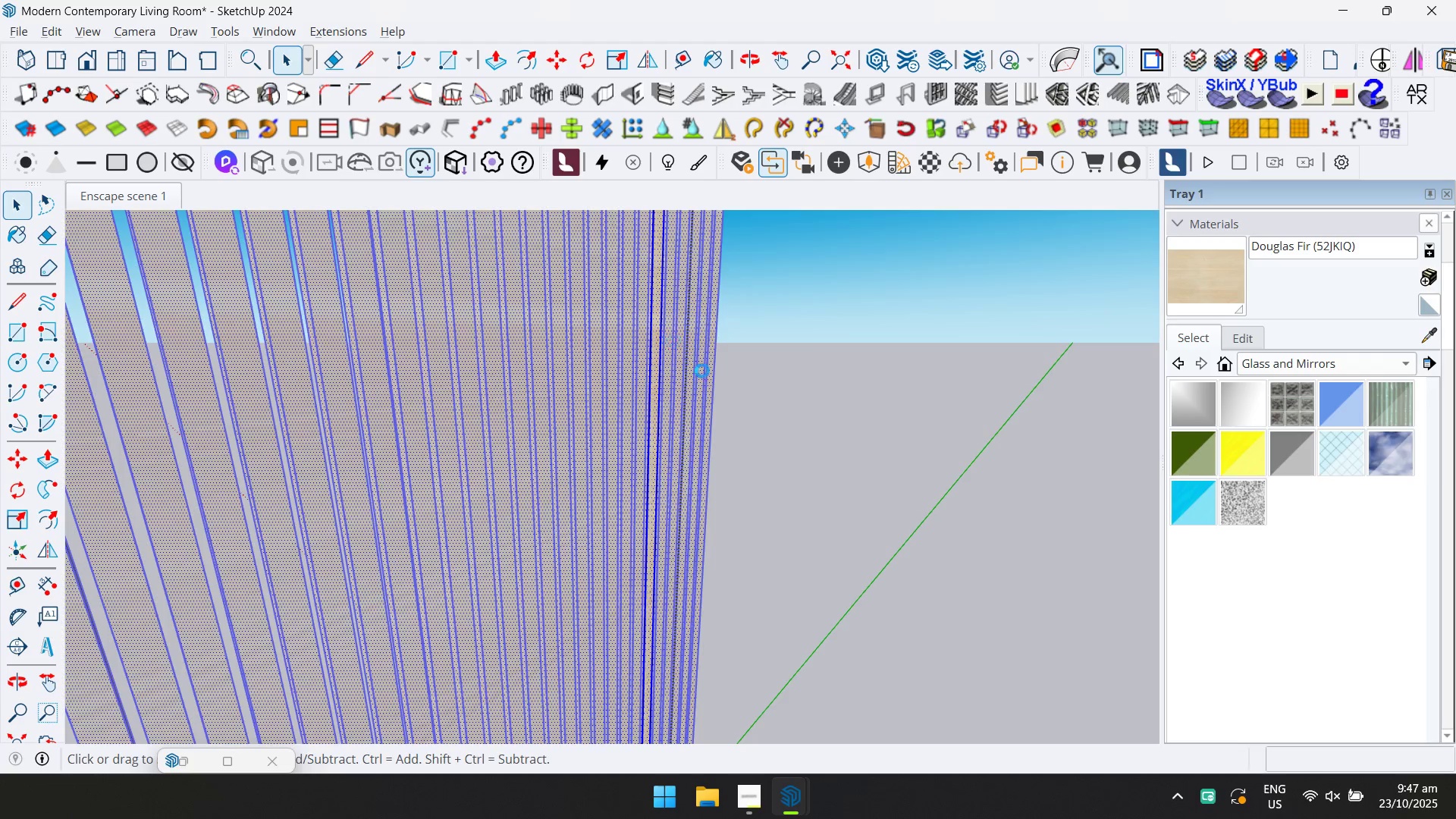 
key(Escape)
 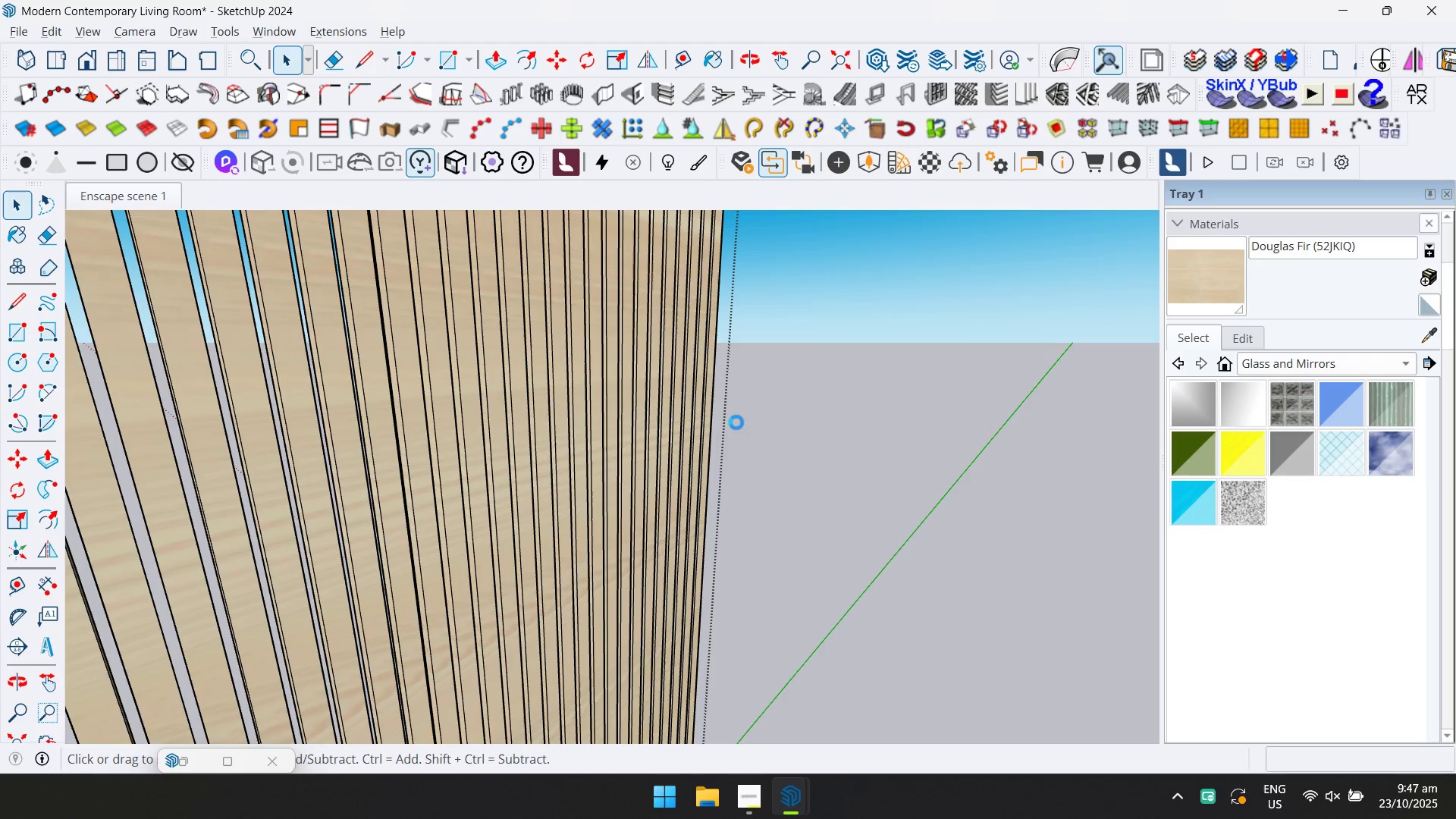 
key(Escape)
 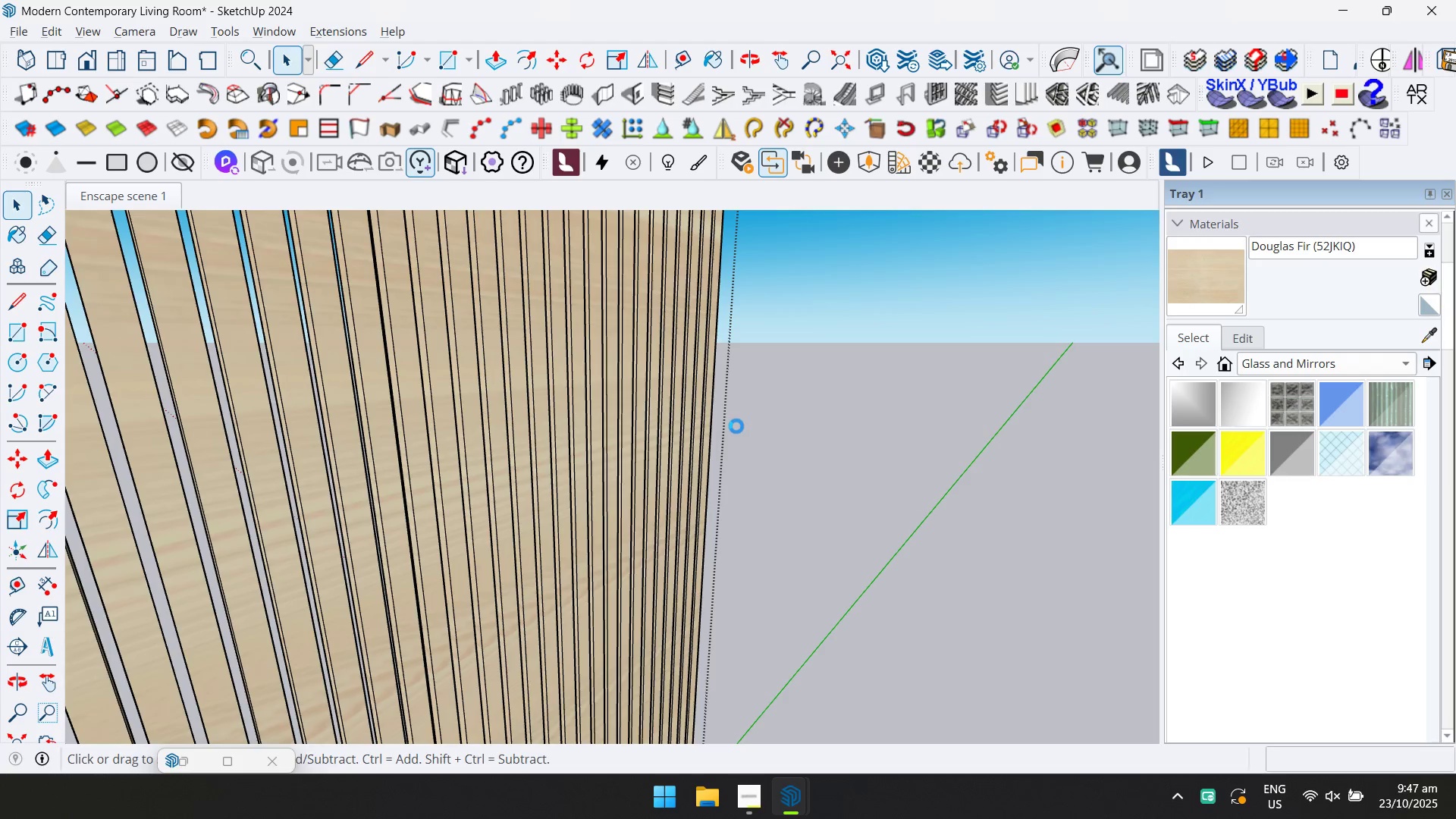 
scroll: coordinate [737, 429], scroll_direction: down, amount: 13.0
 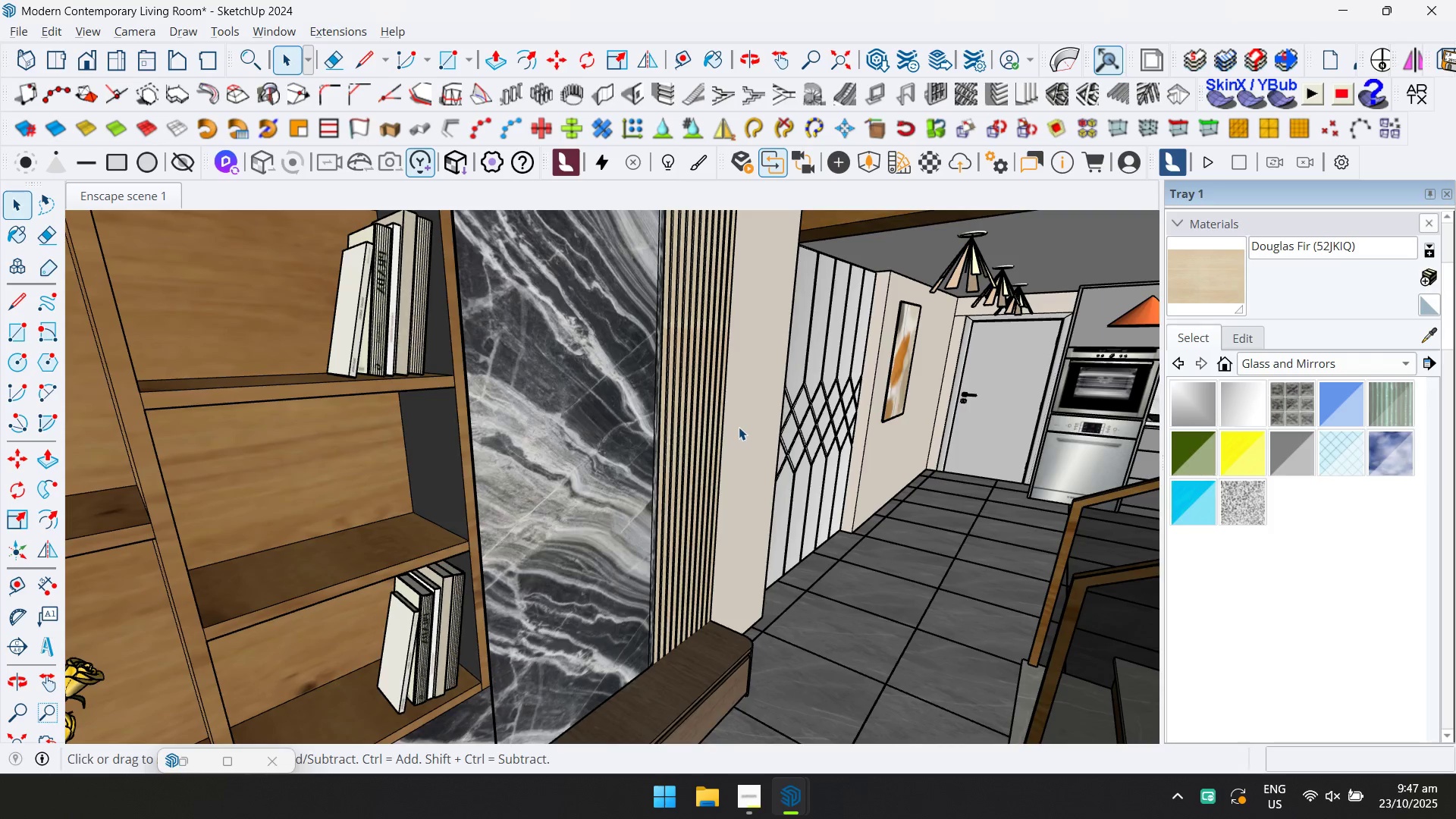 
key(Alt+AltLeft)
 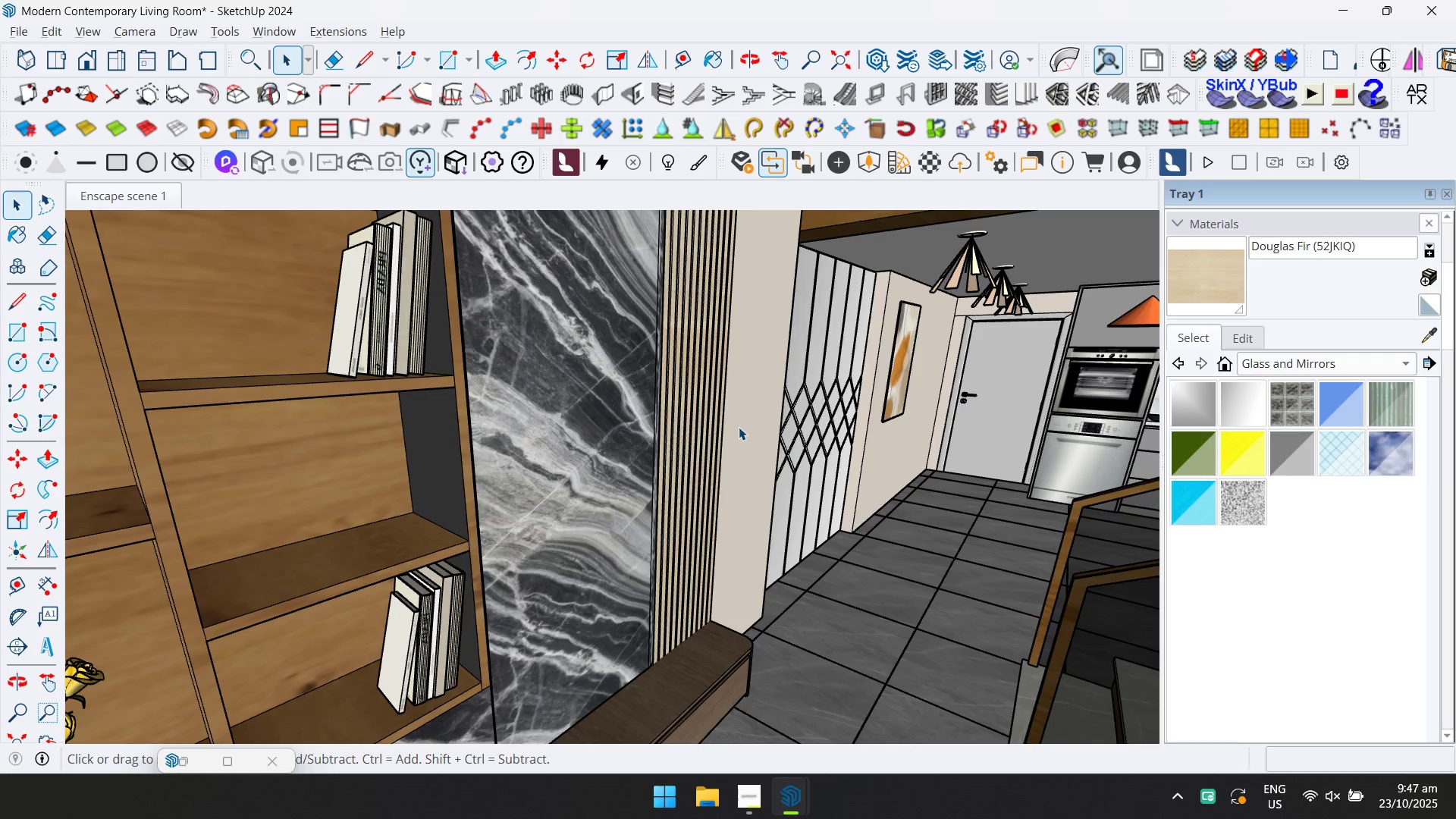 
key(Alt+Tab)
 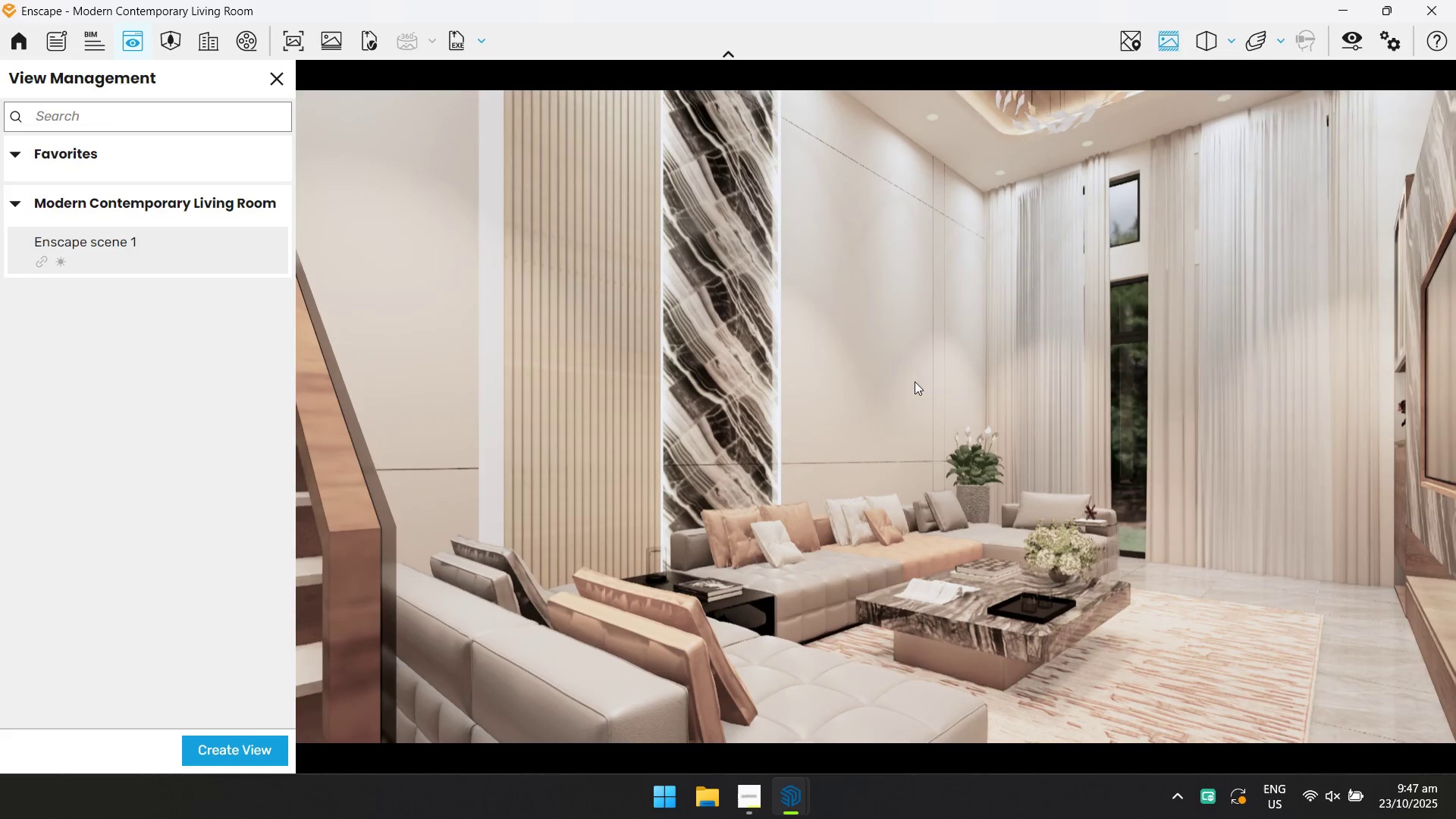 
key(Alt+AltLeft)
 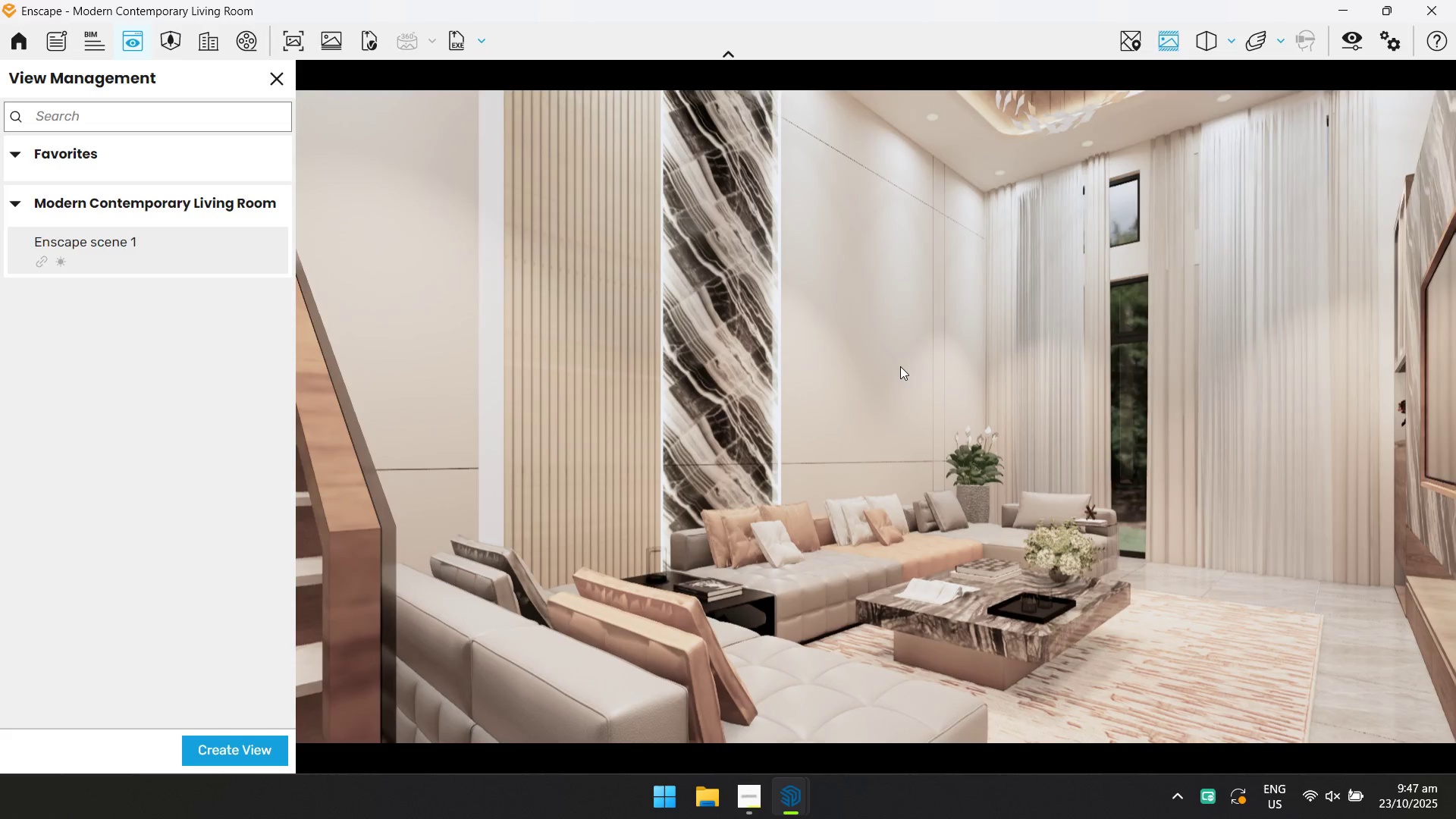 
key(Alt+Tab)
 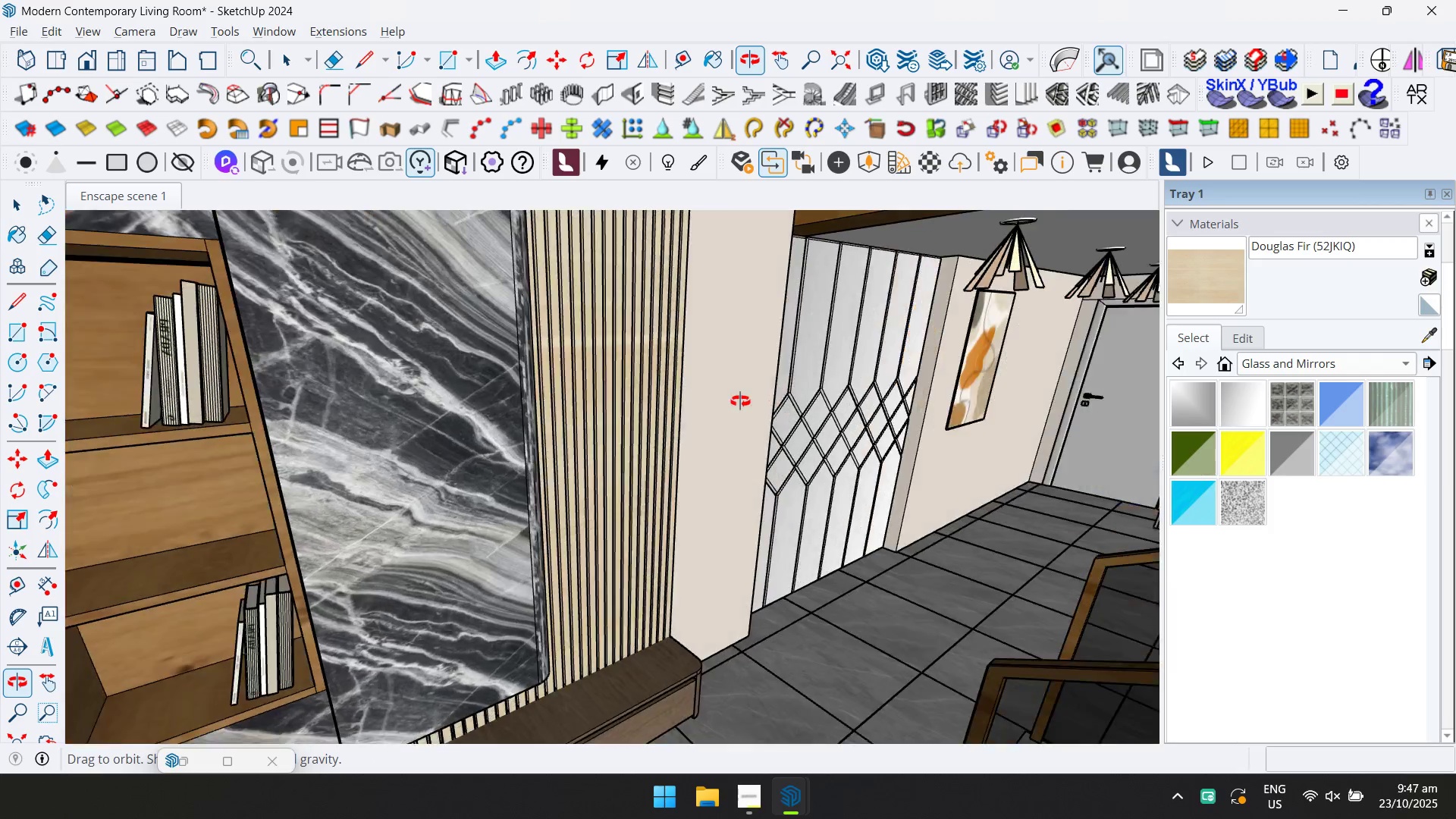 
hold_key(key=ShiftLeft, duration=0.67)
 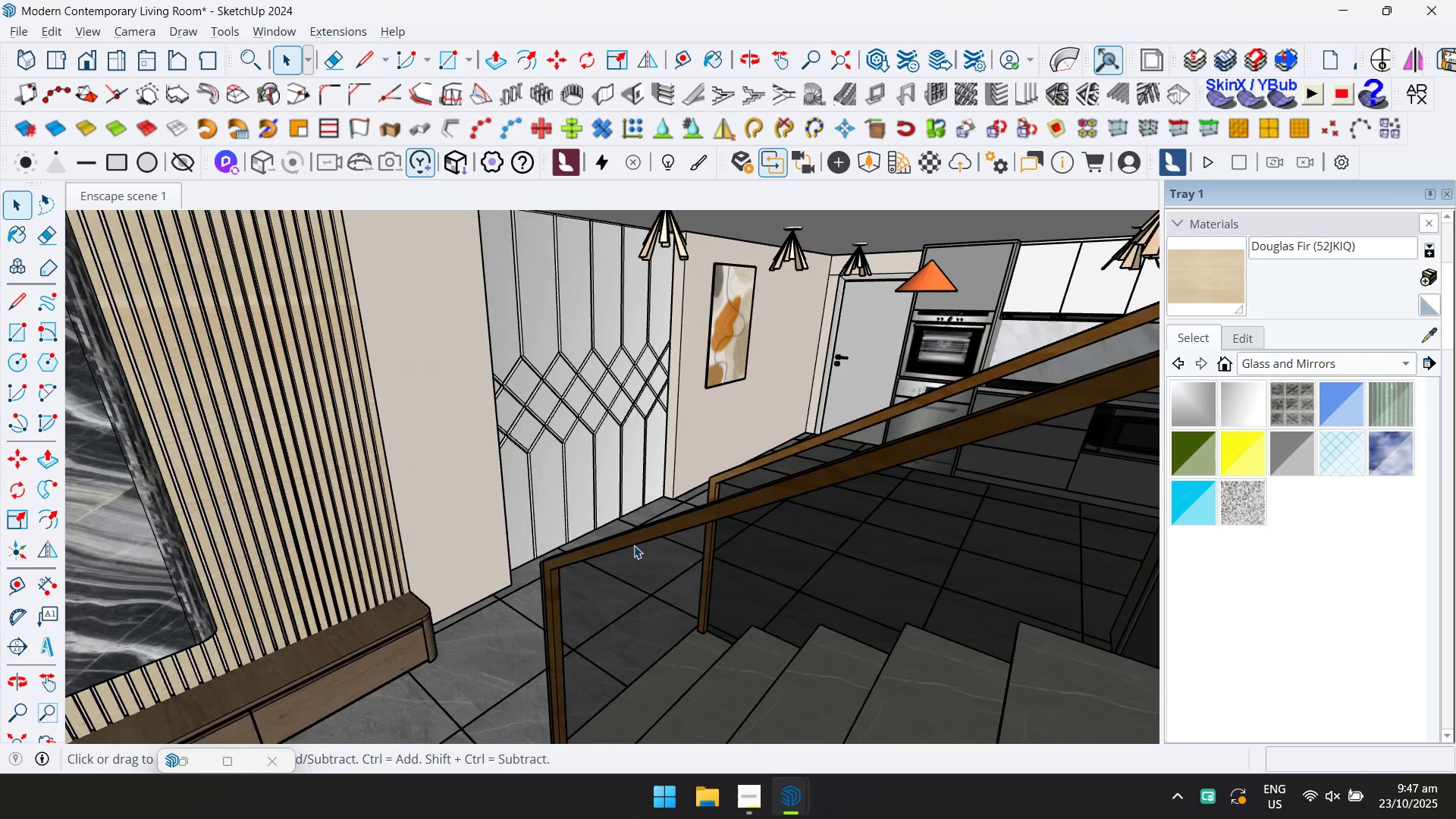 
left_click([631, 537])
 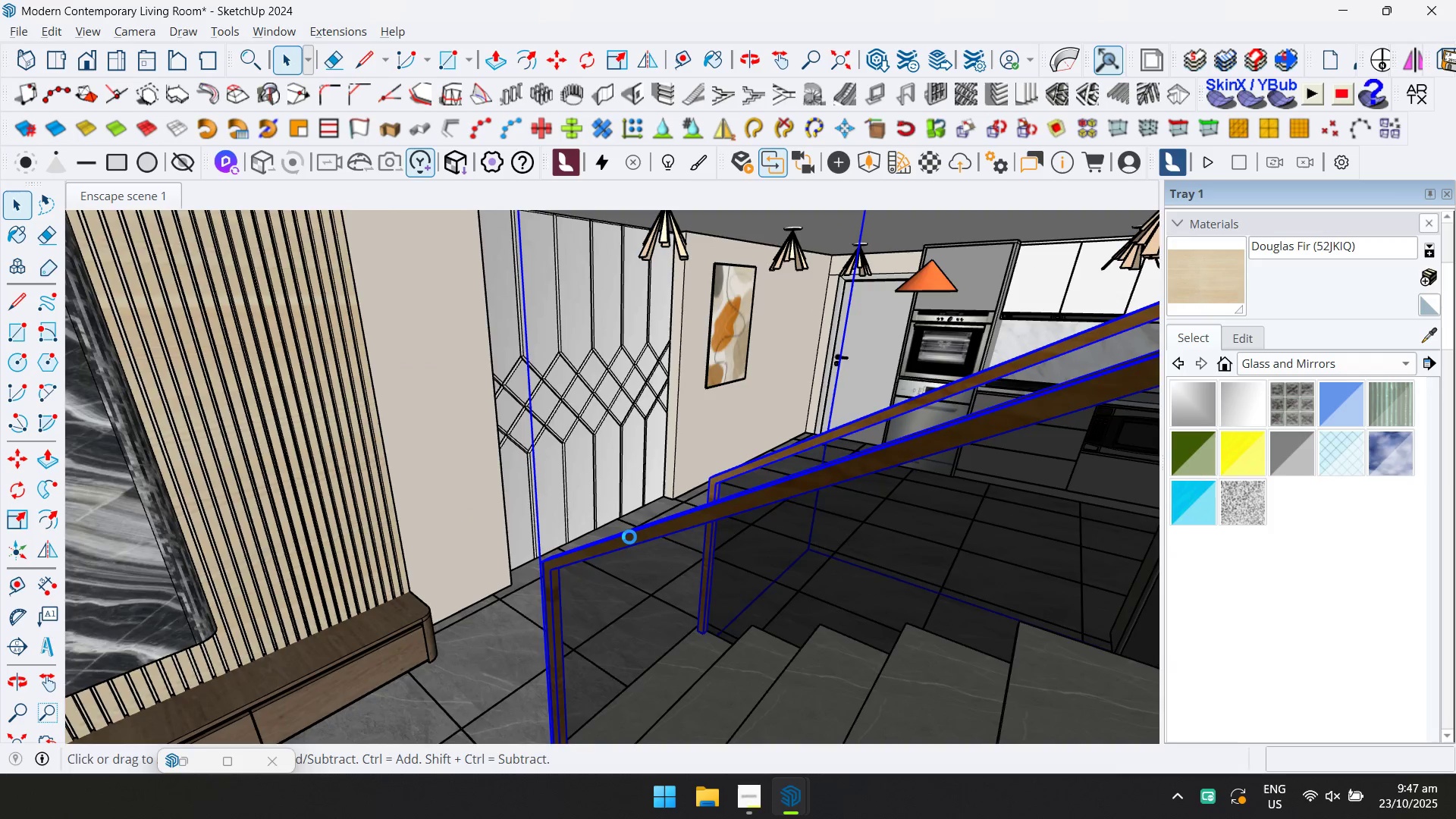 
triple_click([629, 537])
 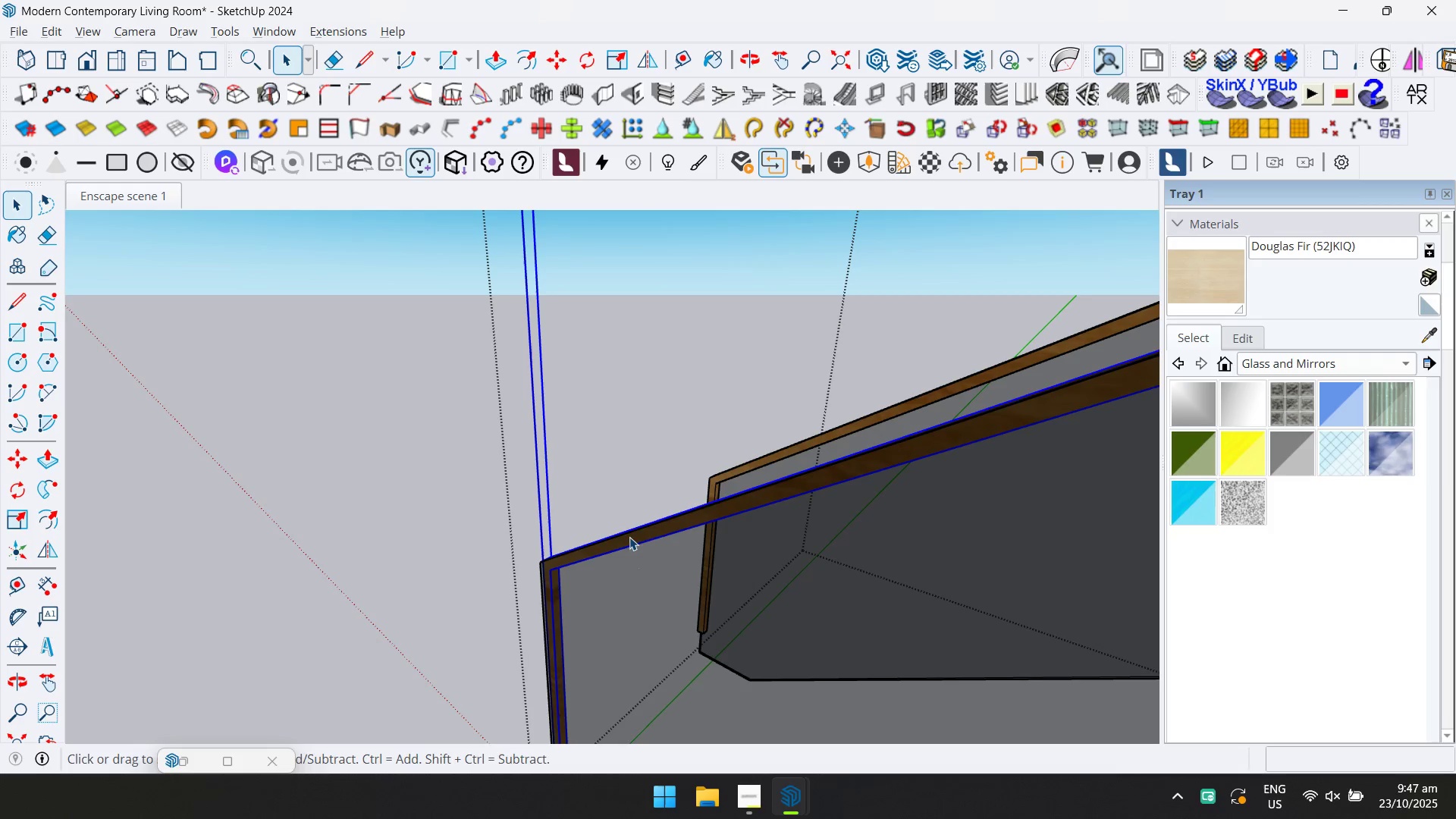 
triple_click([629, 537])
 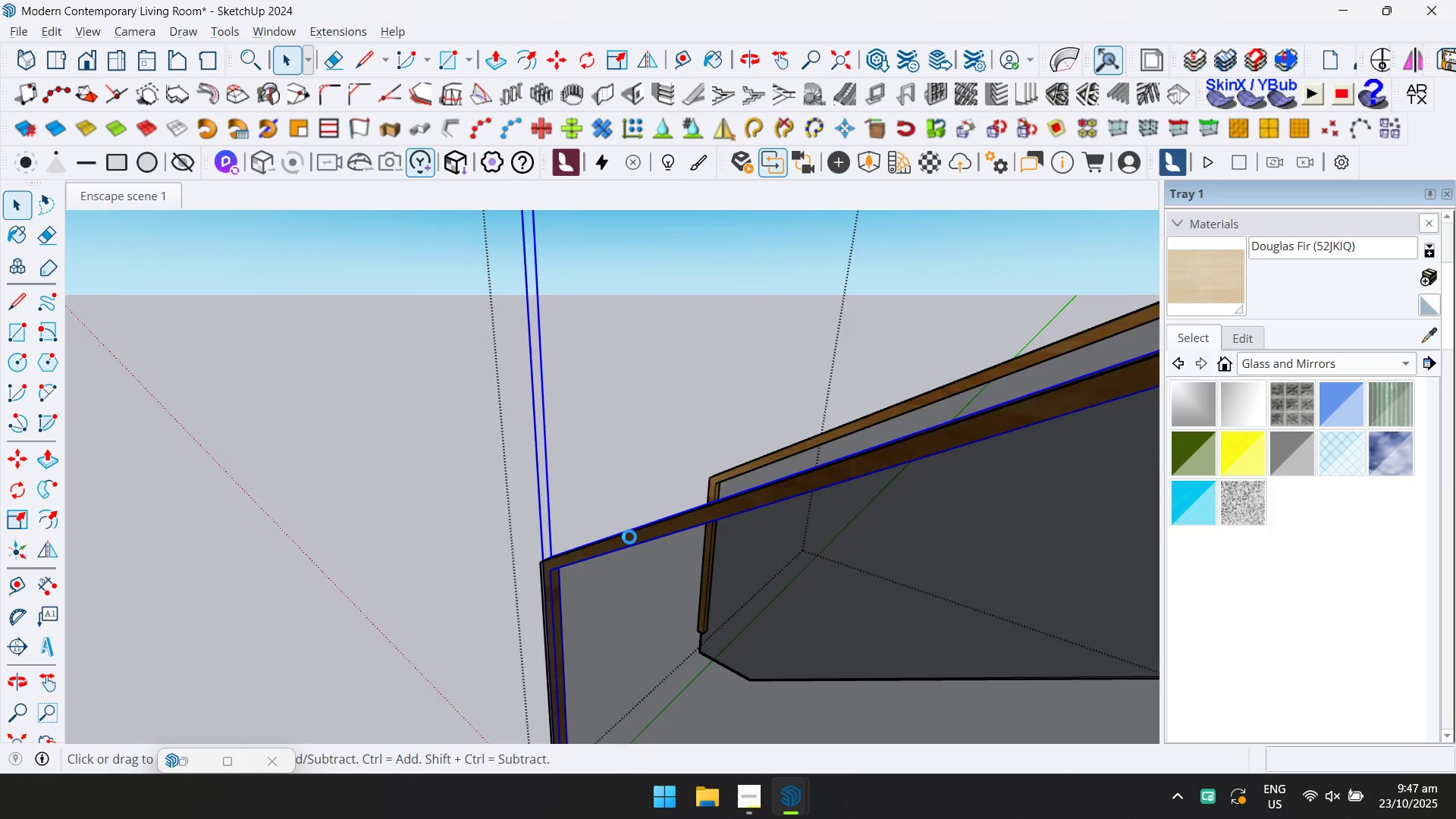 
triple_click([629, 537])
 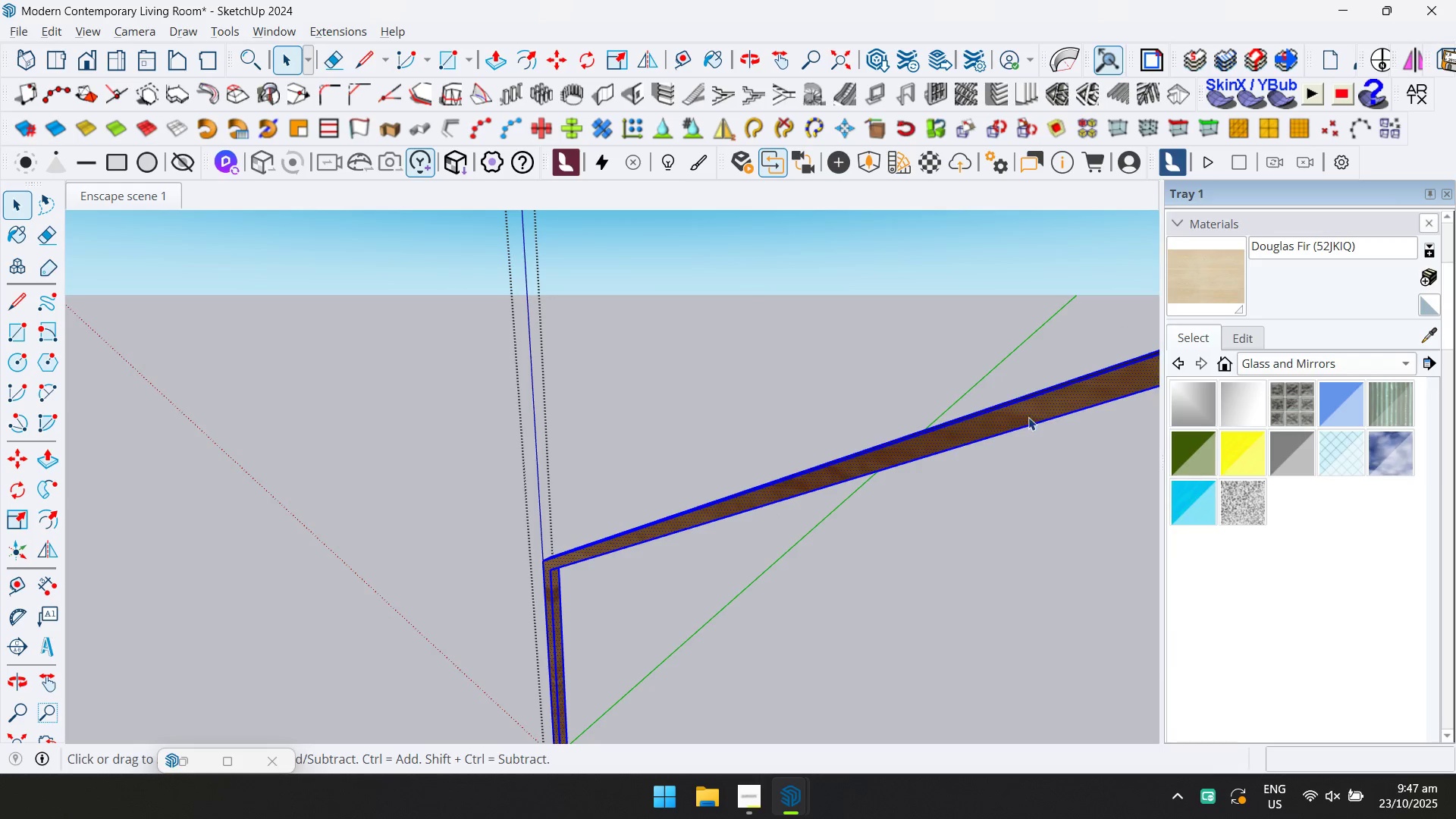 
double_click([1011, 422])
 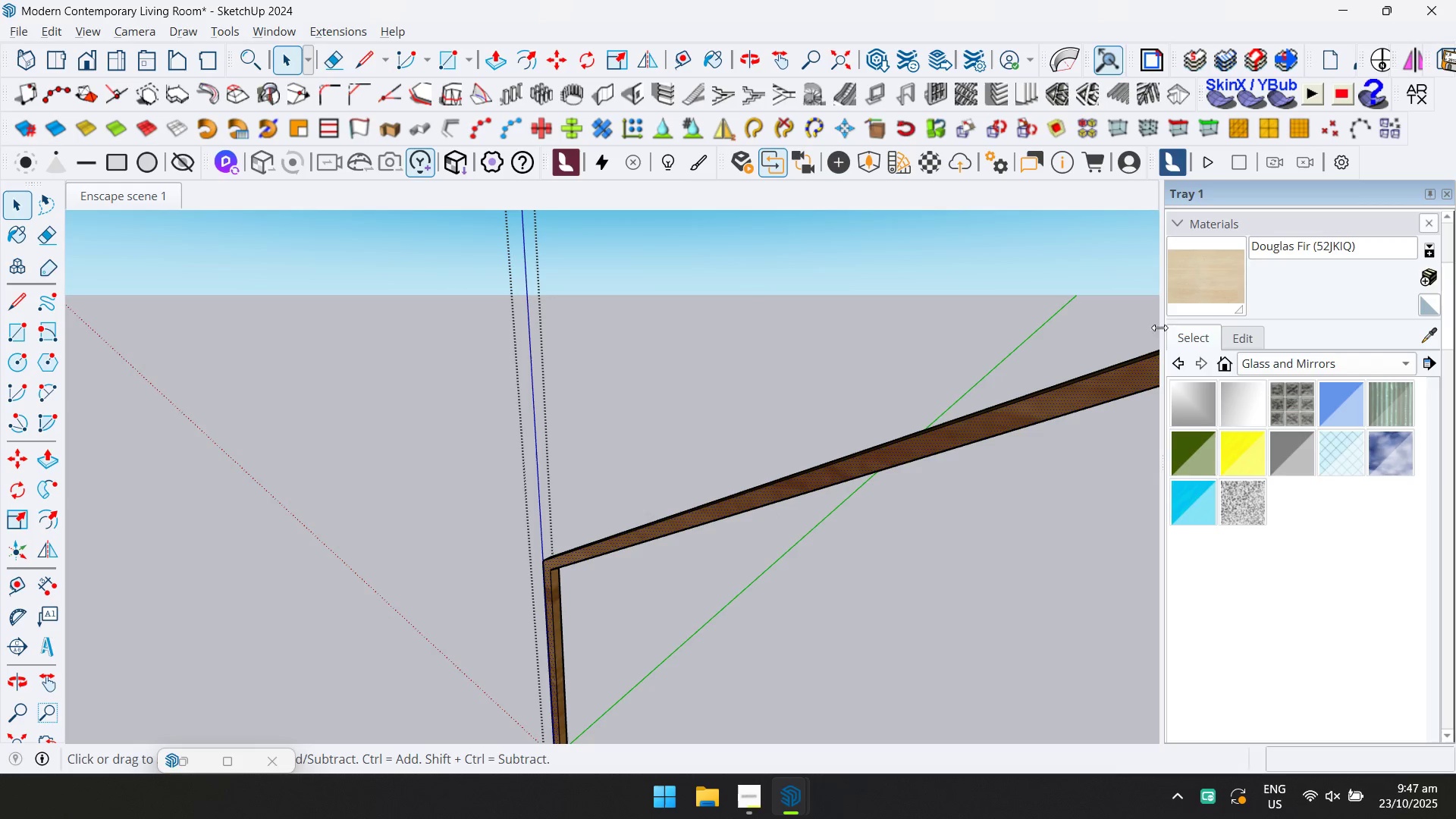 
left_click([1210, 256])
 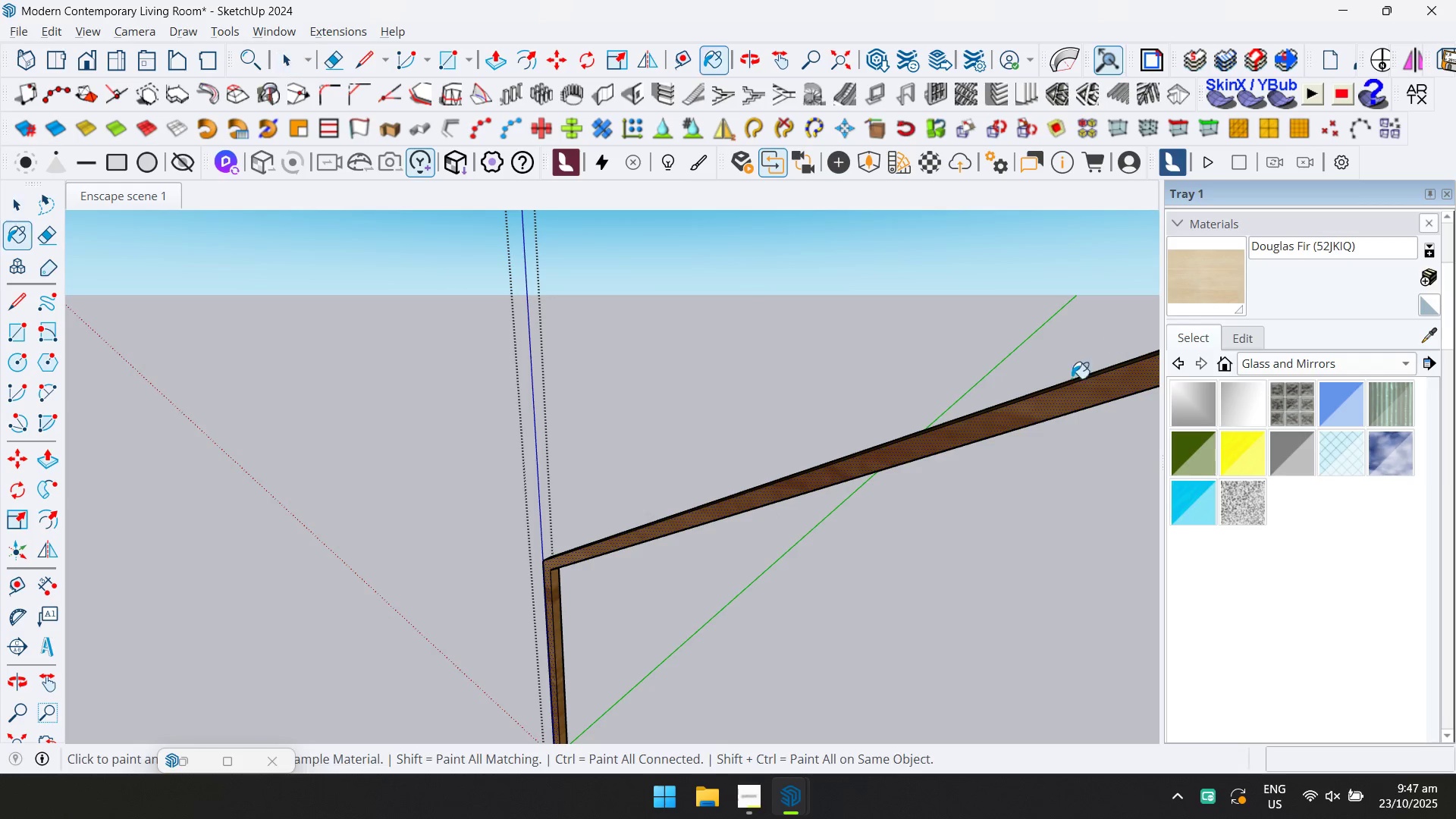 
hold_key(key=ControlLeft, duration=0.35)
left_click([1034, 411])
 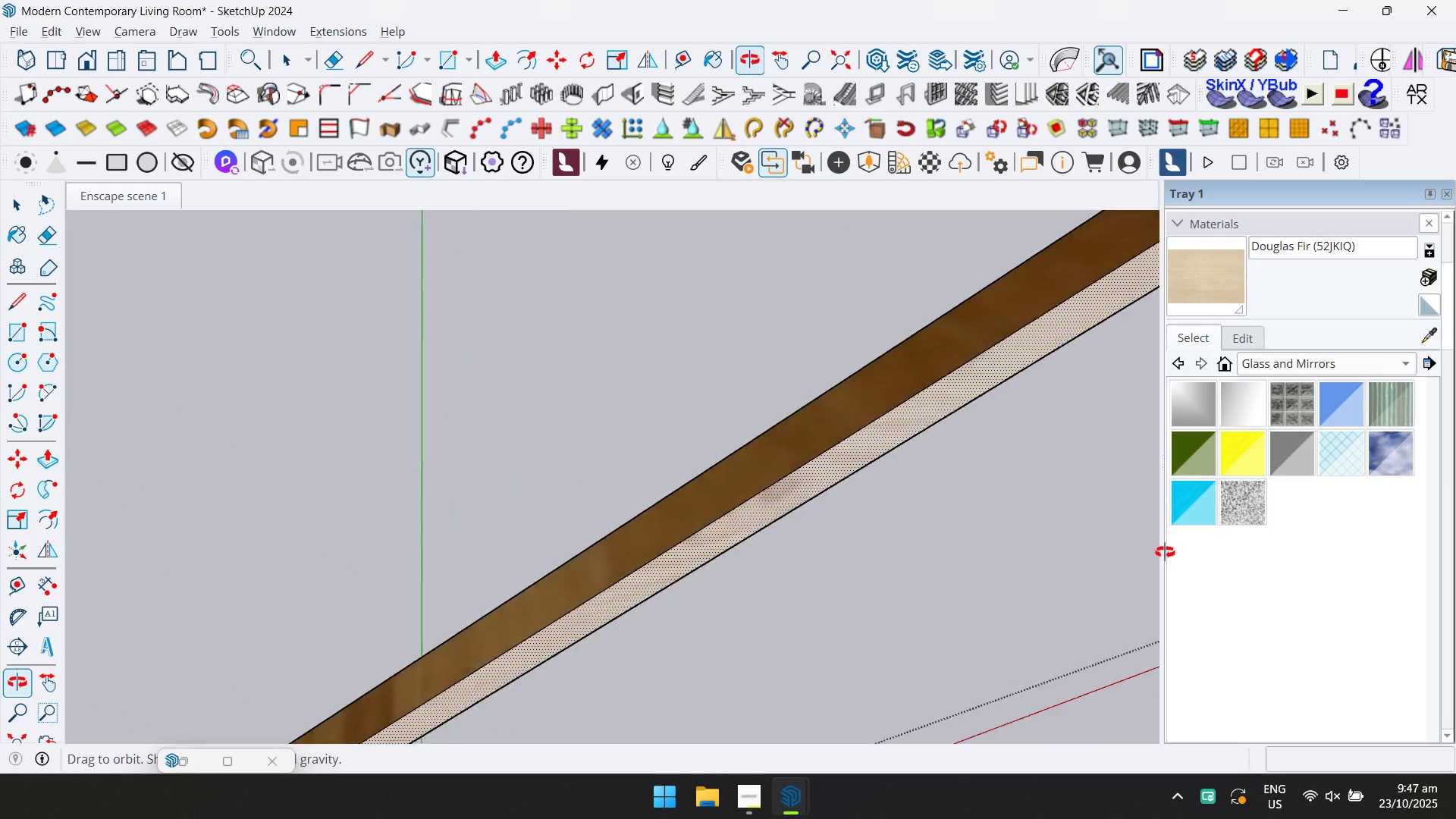 
hold_key(key=ControlLeft, duration=0.38)
 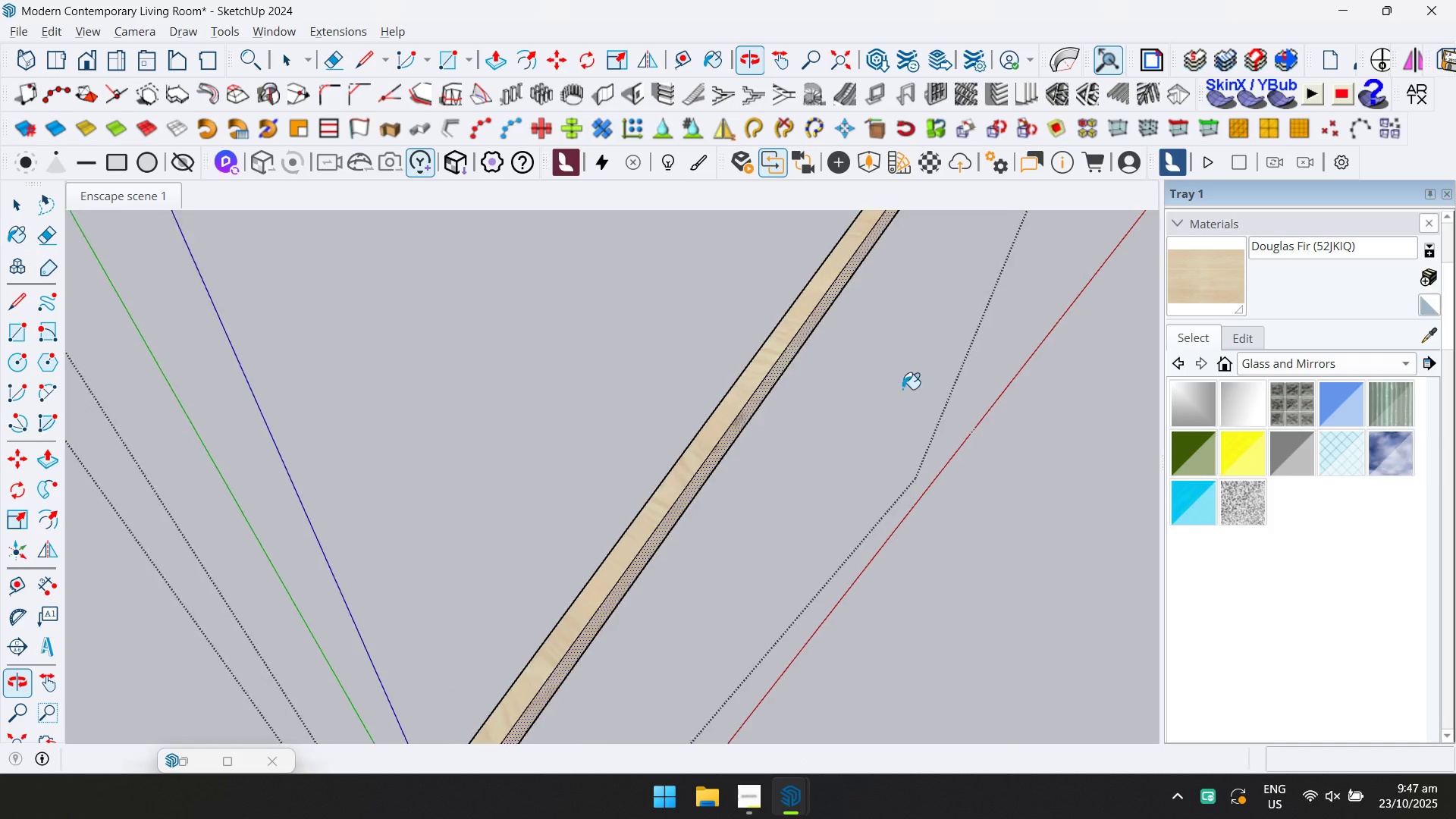 
scroll: coordinate [876, 396], scroll_direction: down, amount: 12.0
 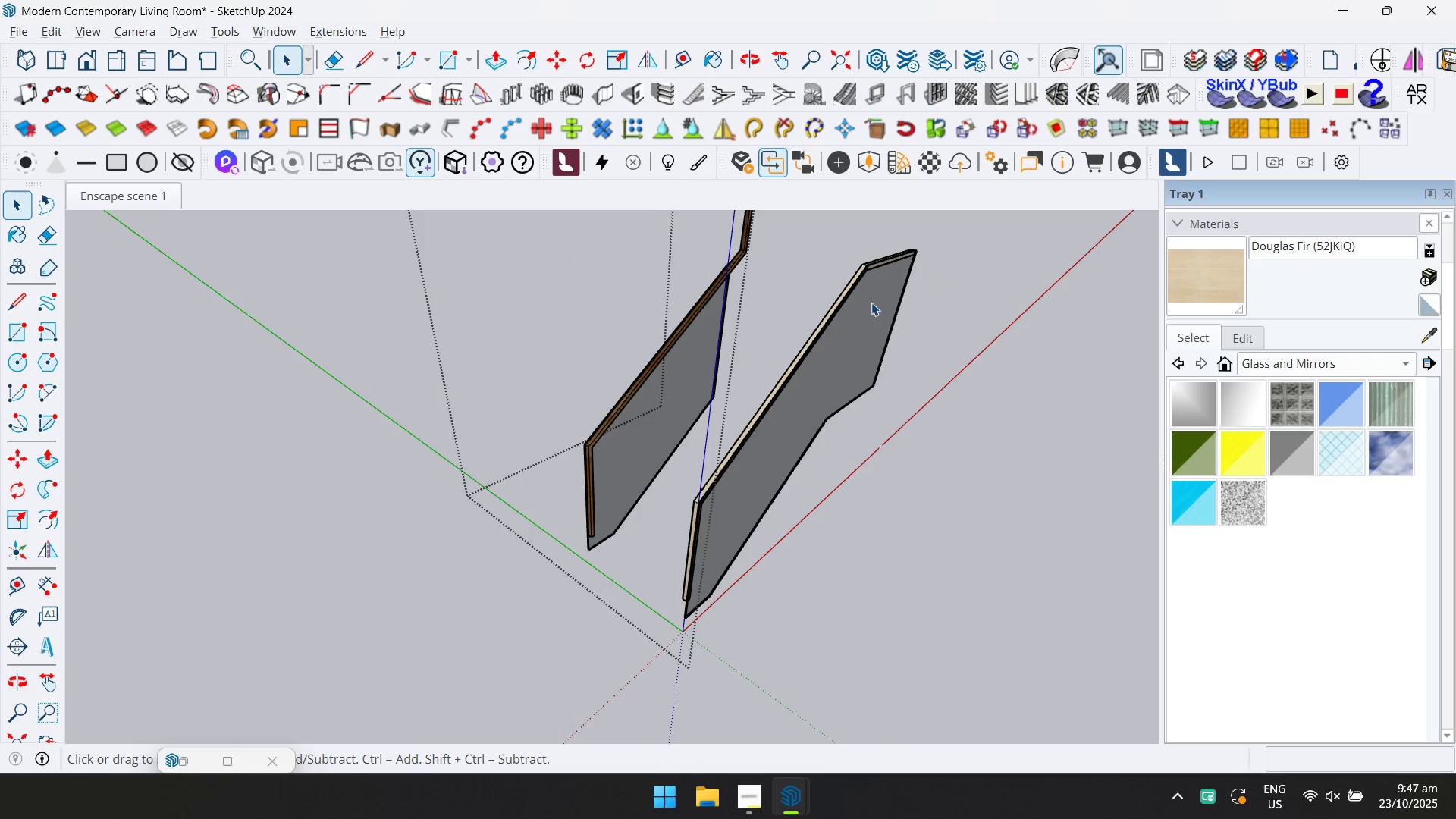 
key(Escape)
 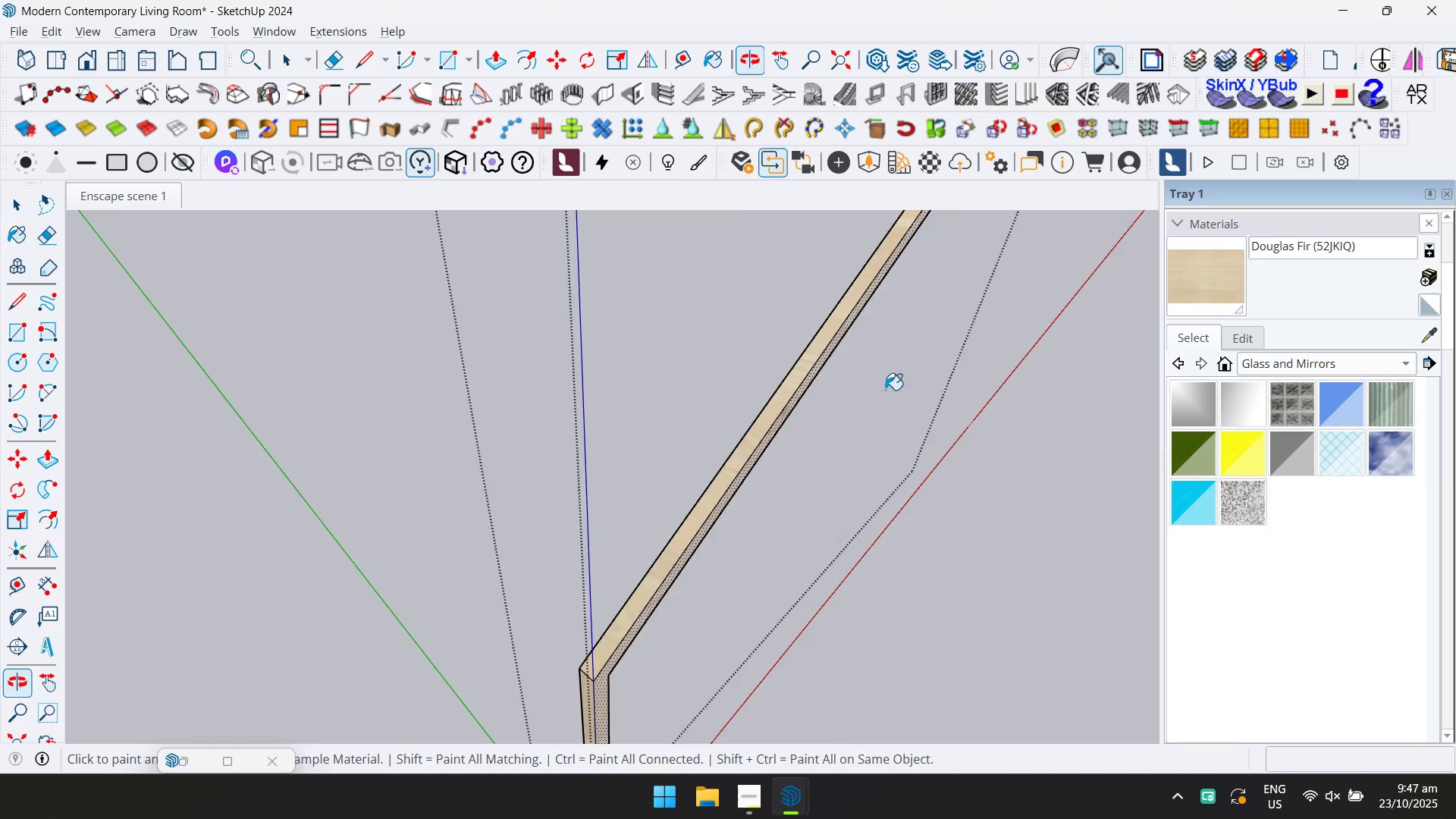 
key(Space)
 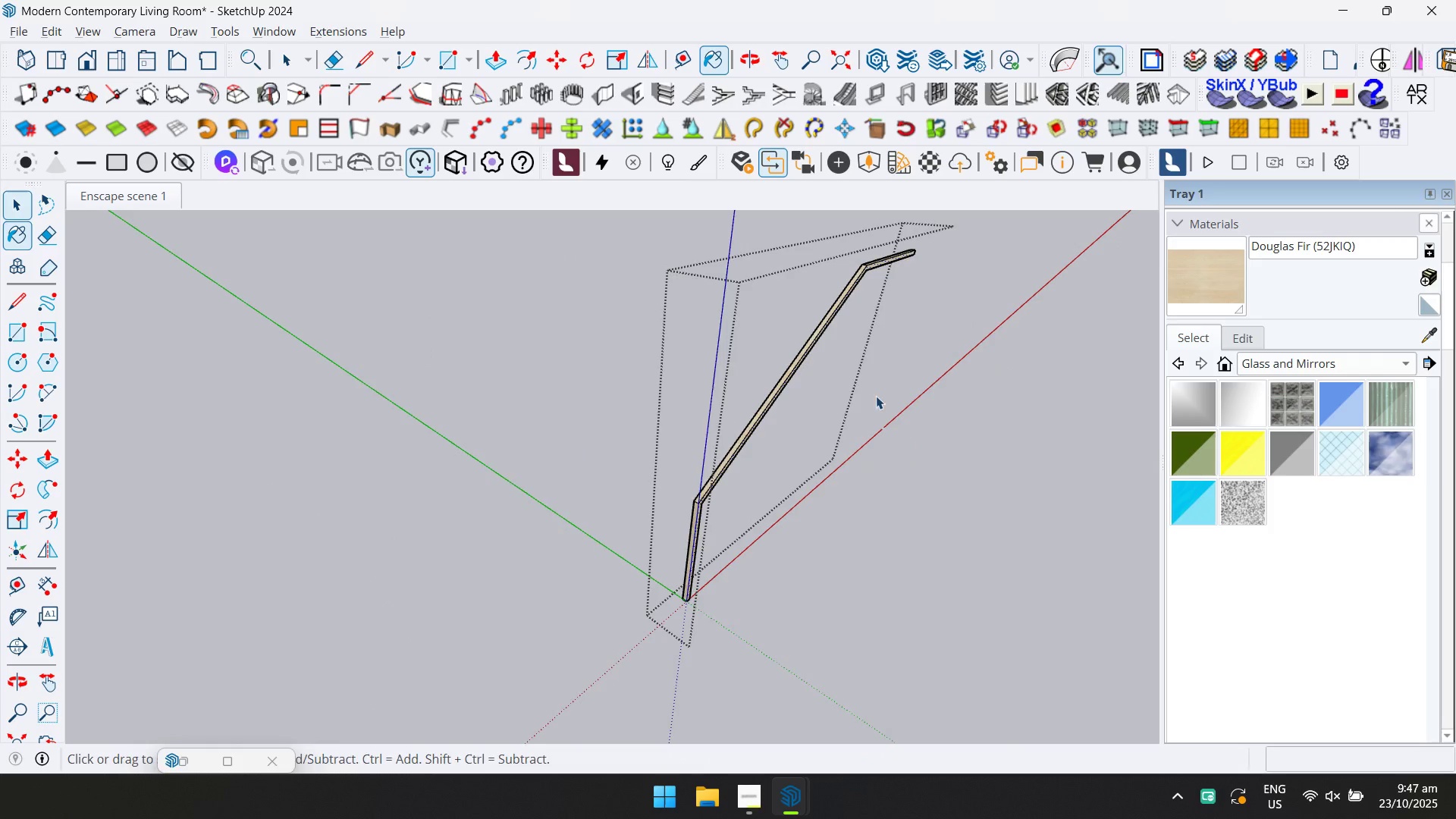 
key(Escape)
 